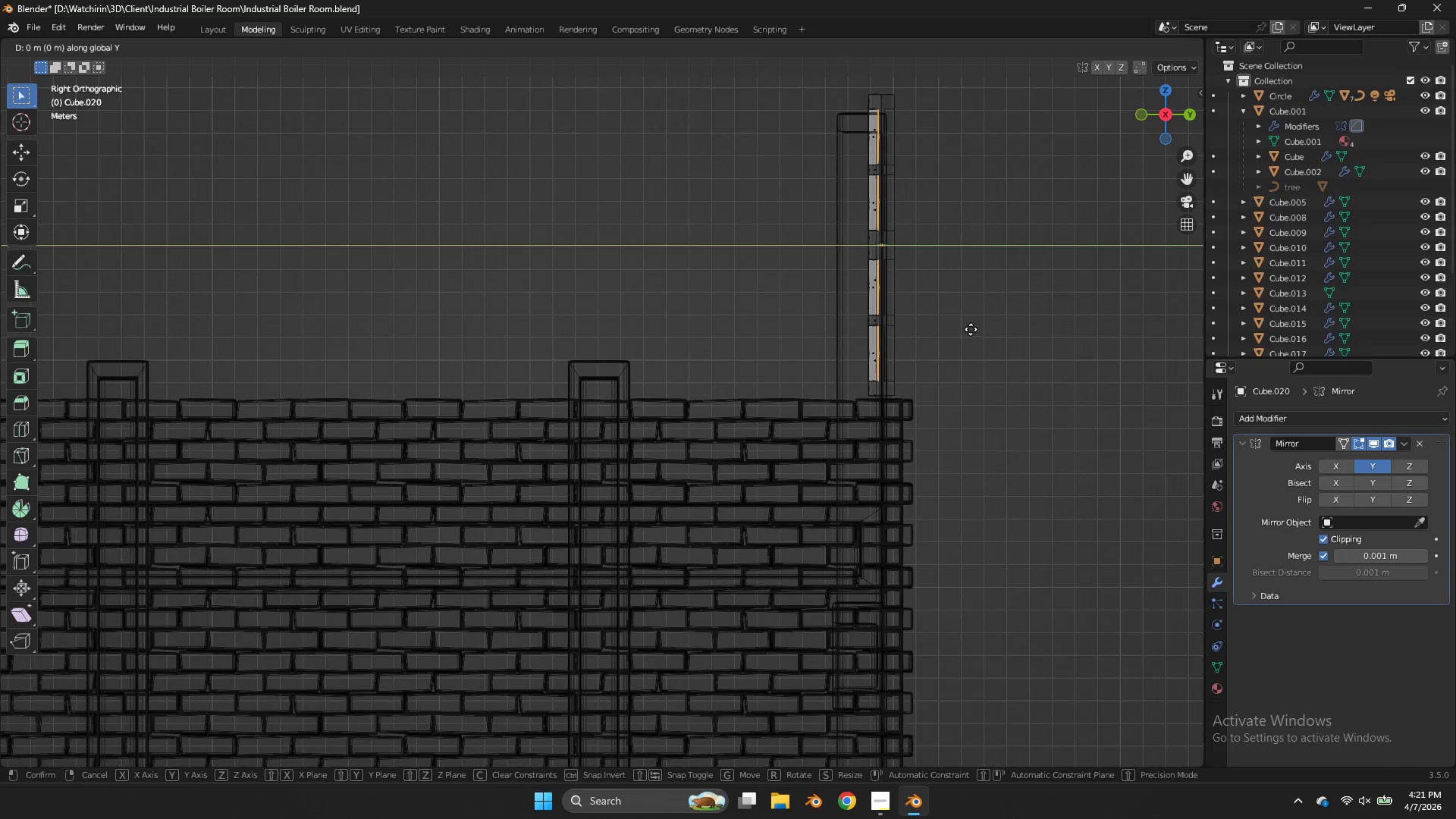 
hold_key(key=ShiftLeft, duration=1.27)
left_click([948, 329])
 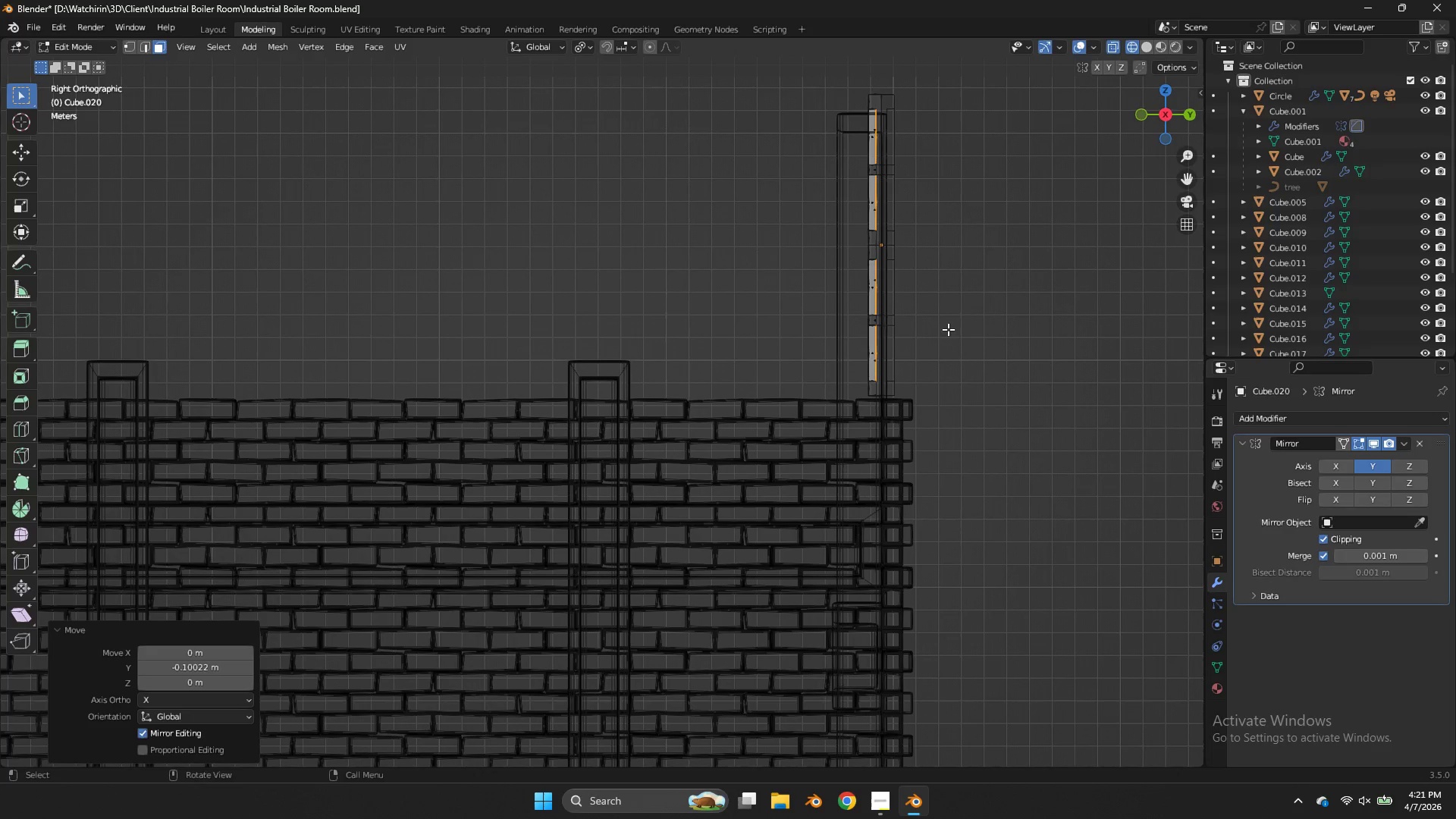 
key(Control+ControlLeft)
 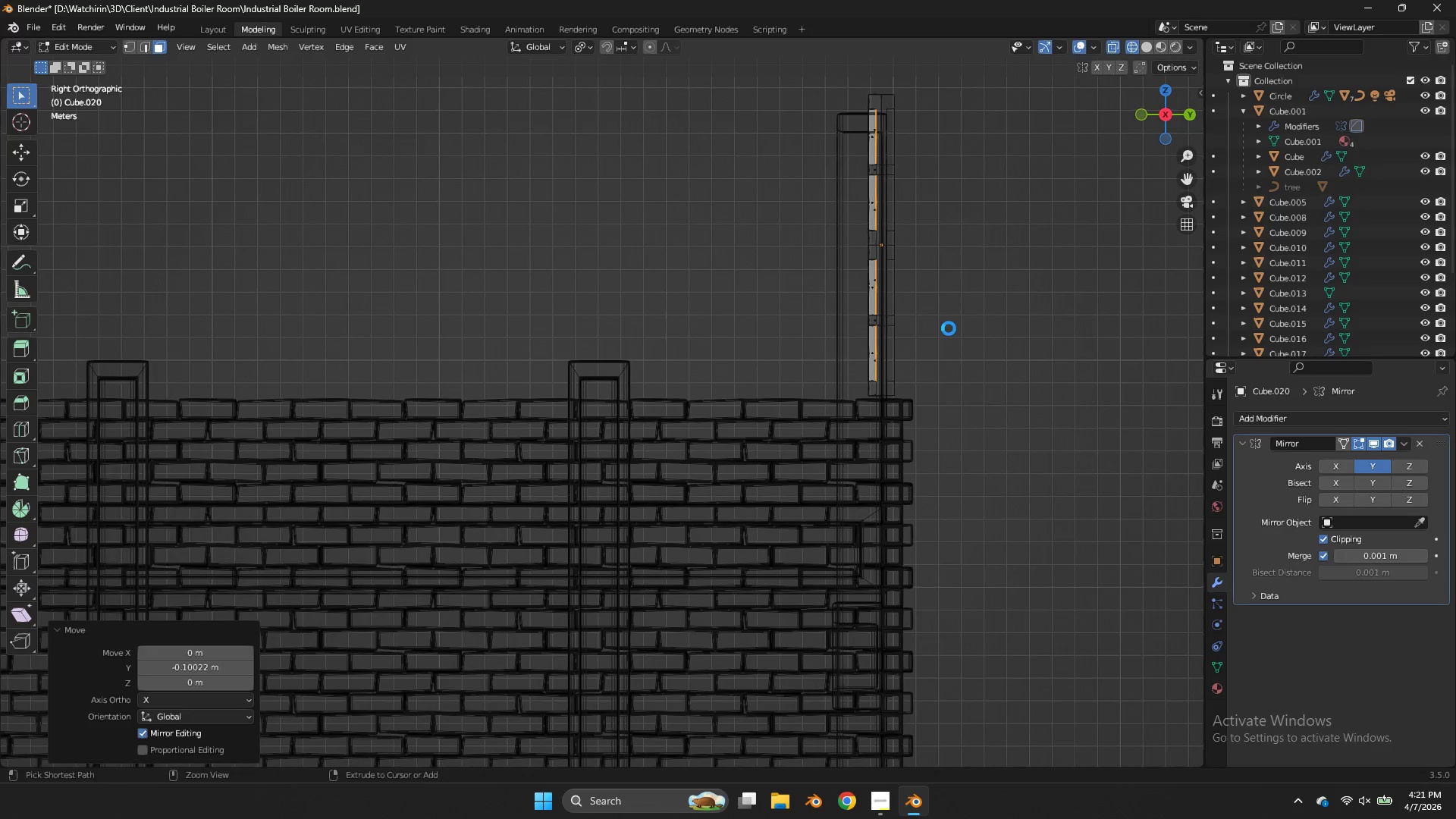 
key(Control+S)
 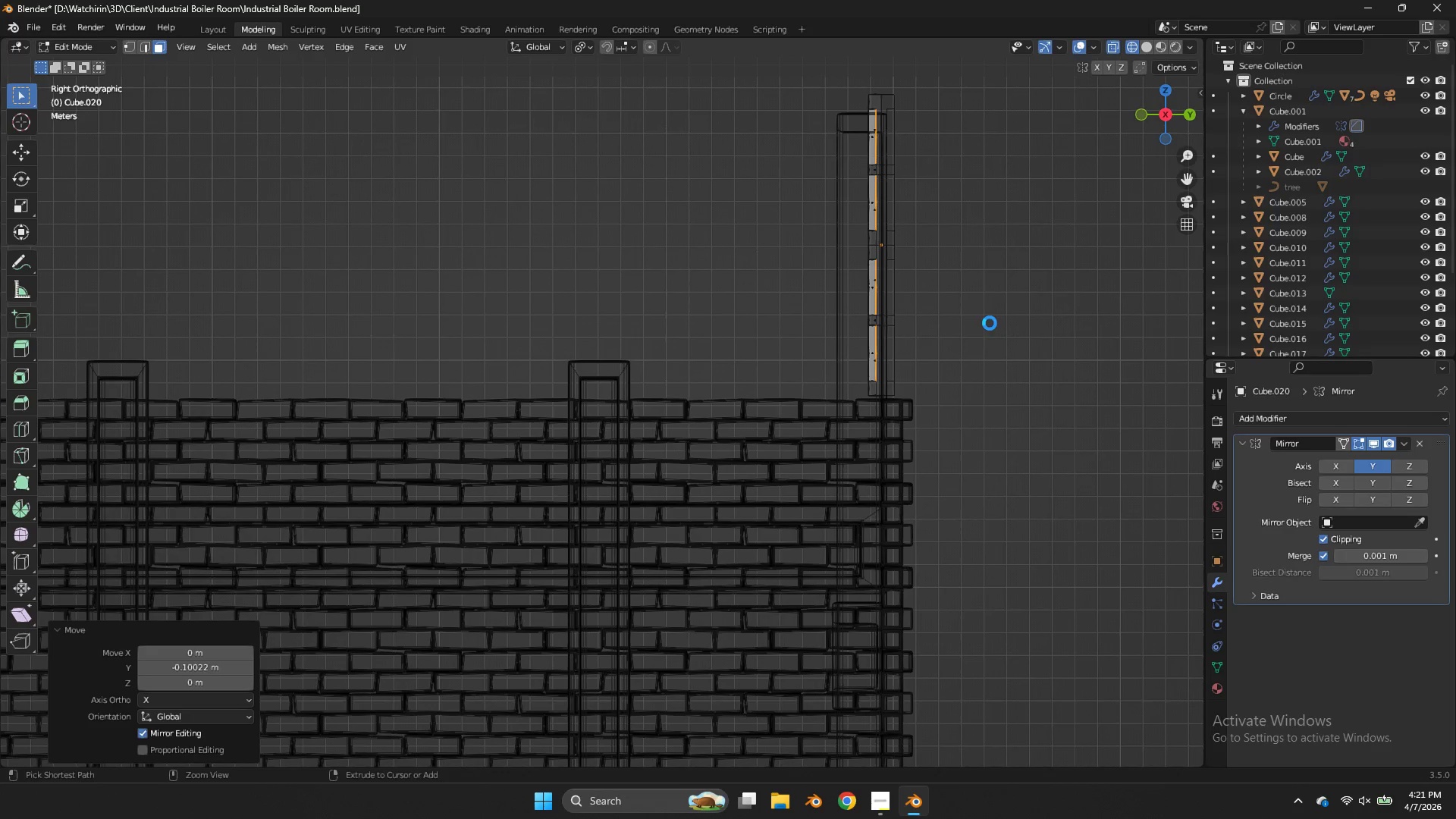 
key(Z)
 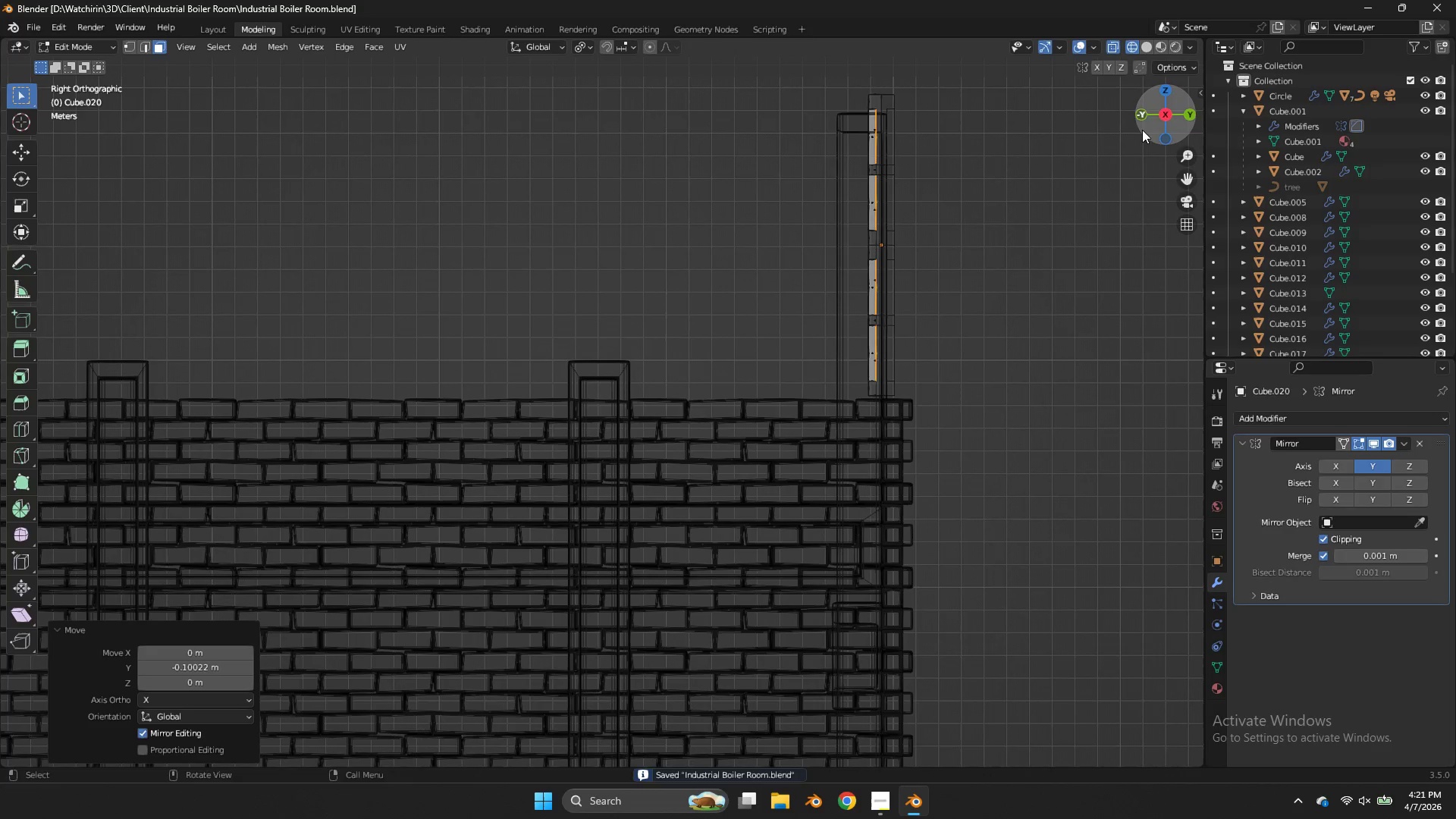 
left_click_drag(start_coordinate=[1153, 121], to_coordinate=[1051, 160])
 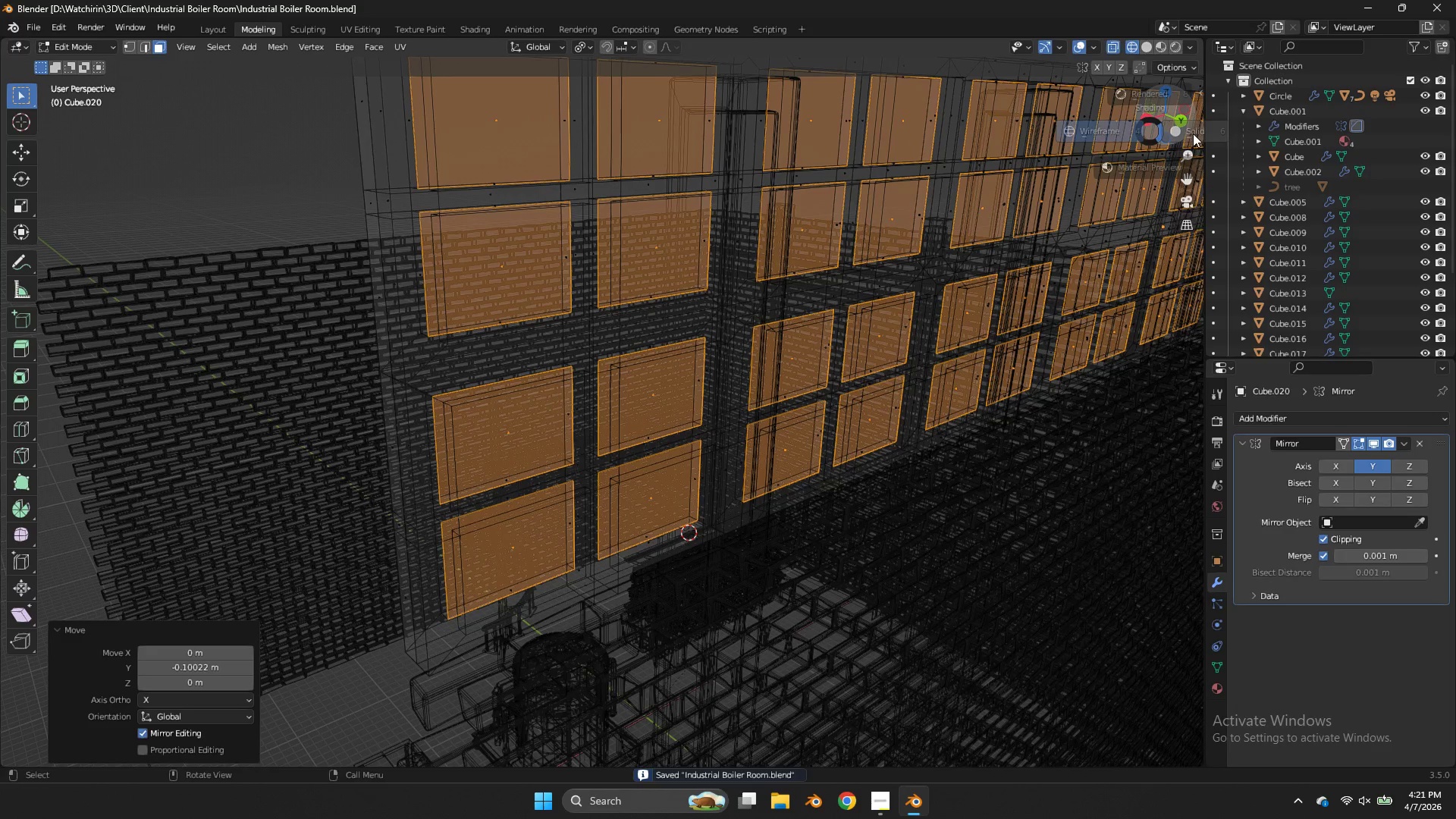 
key(Z)
 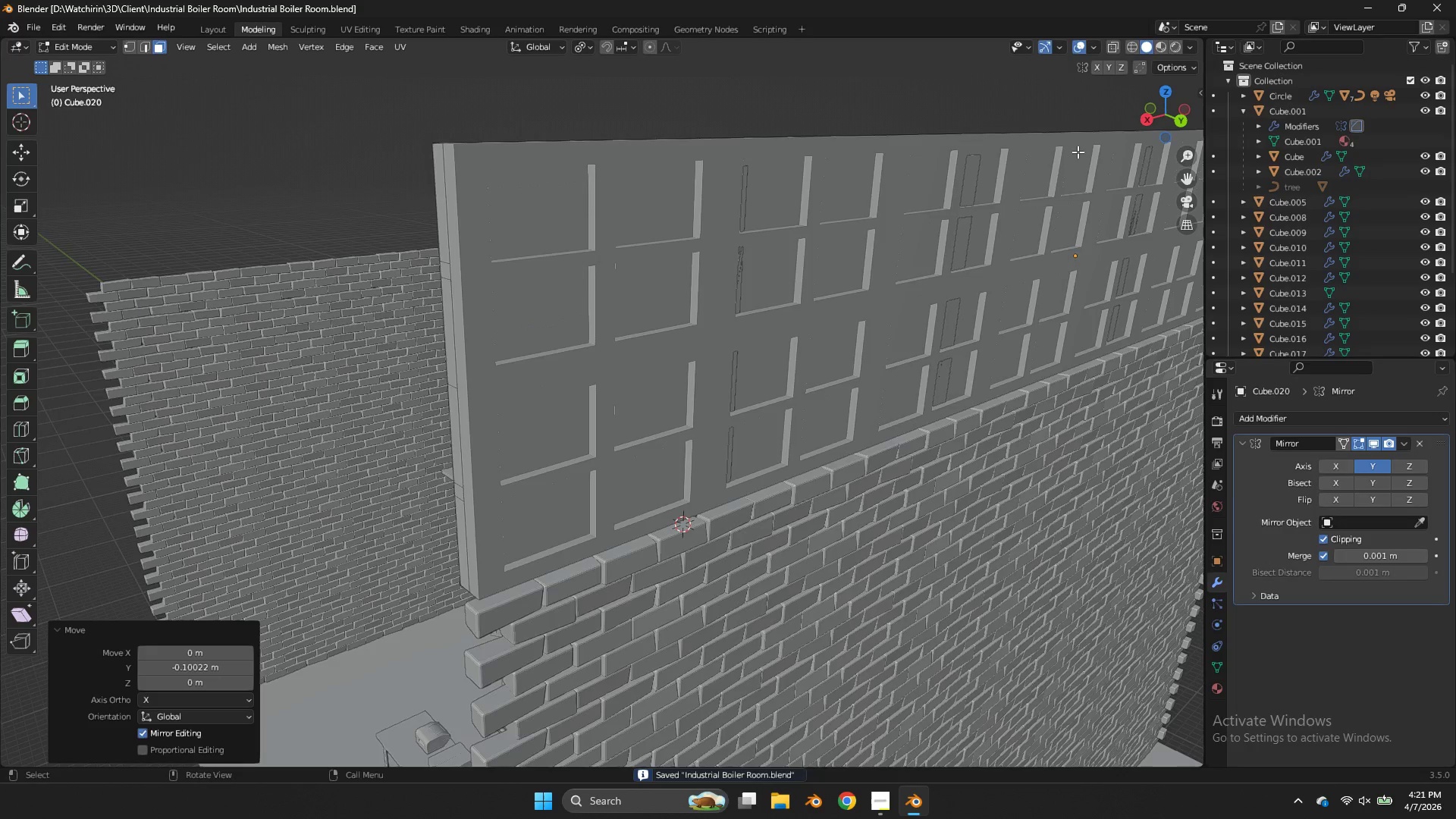 
key(Tab)
 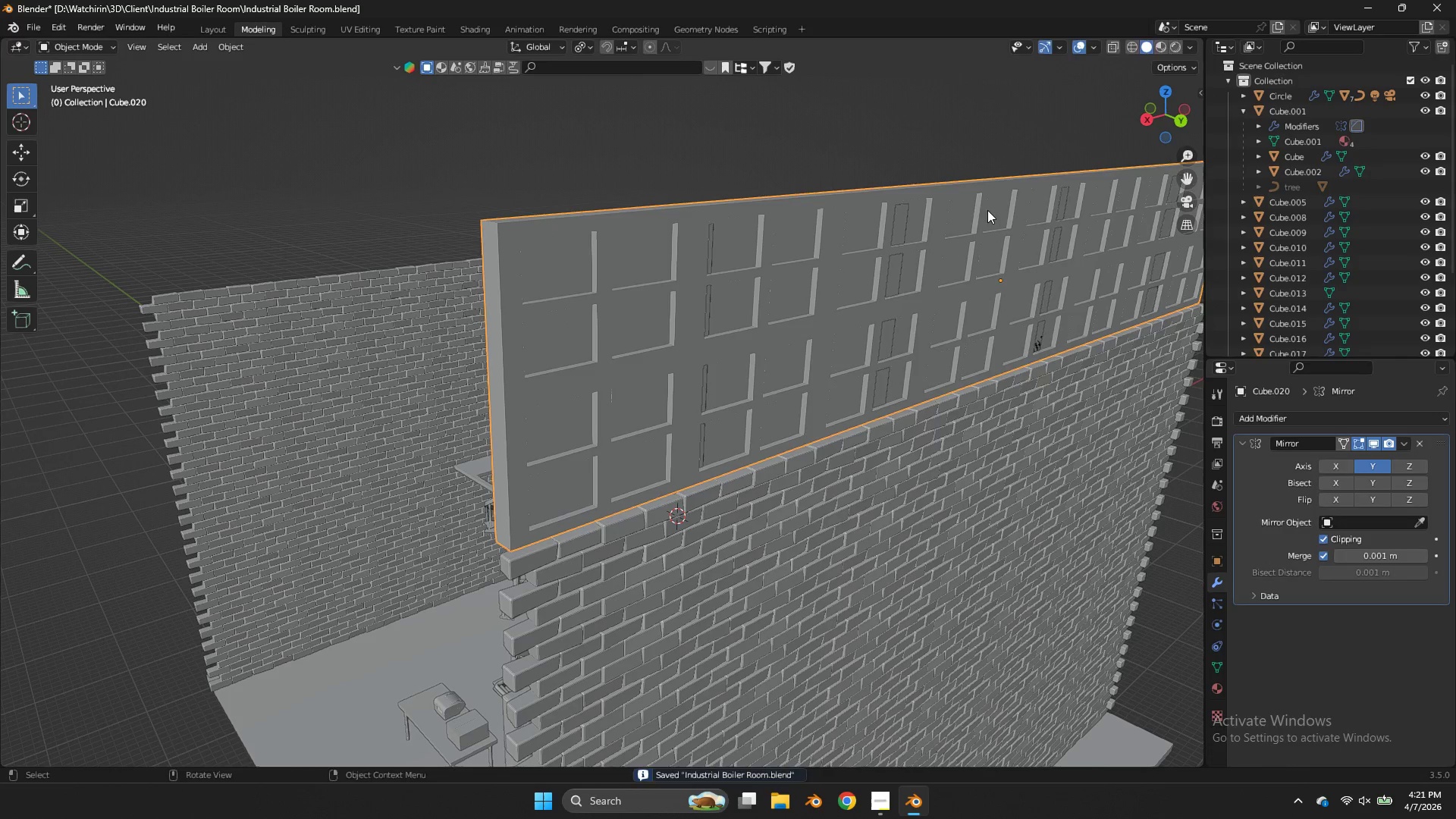 
scroll: coordinate [1078, 152], scroll_direction: down, amount: 2.0
 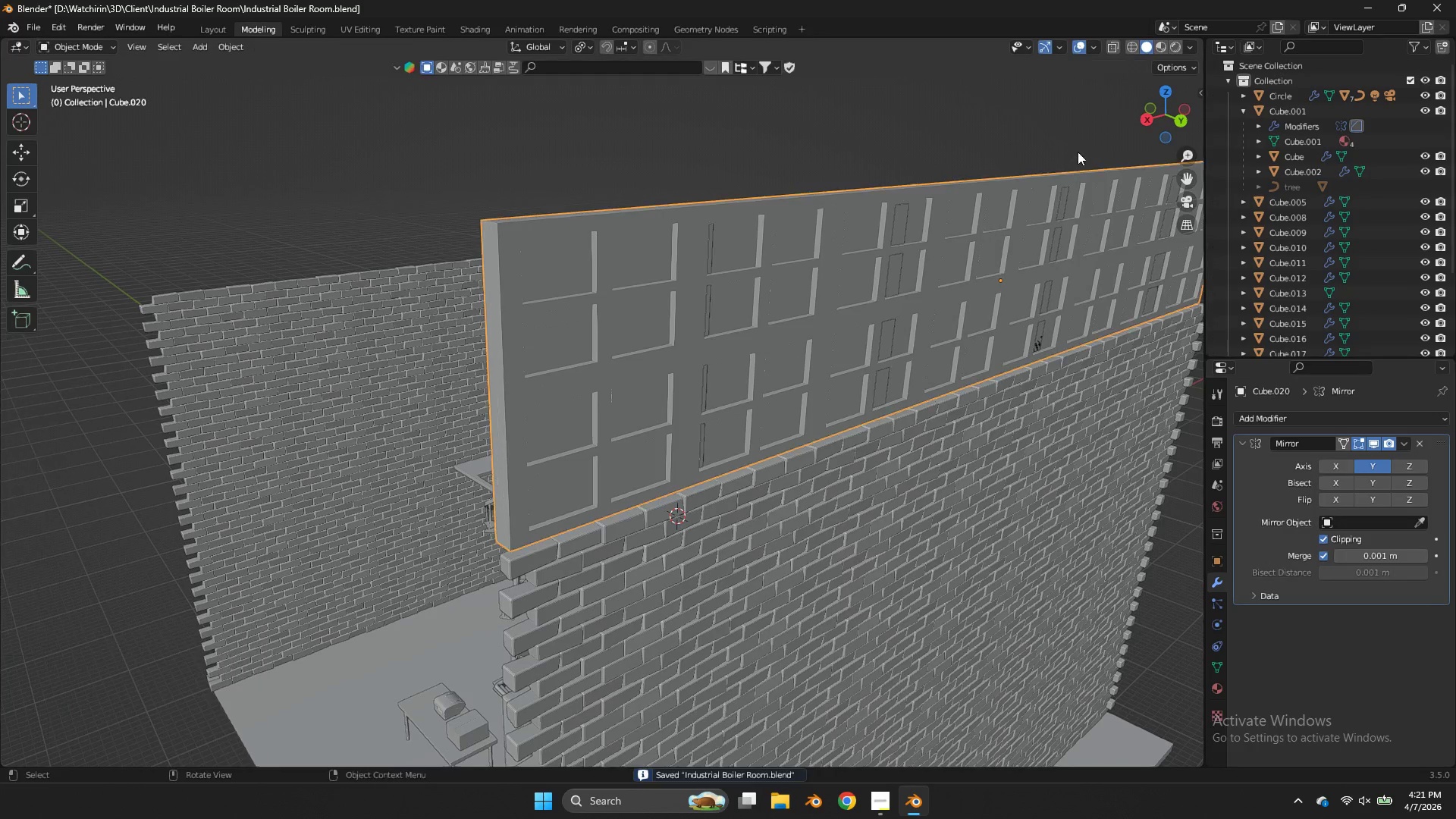 
key(G)
 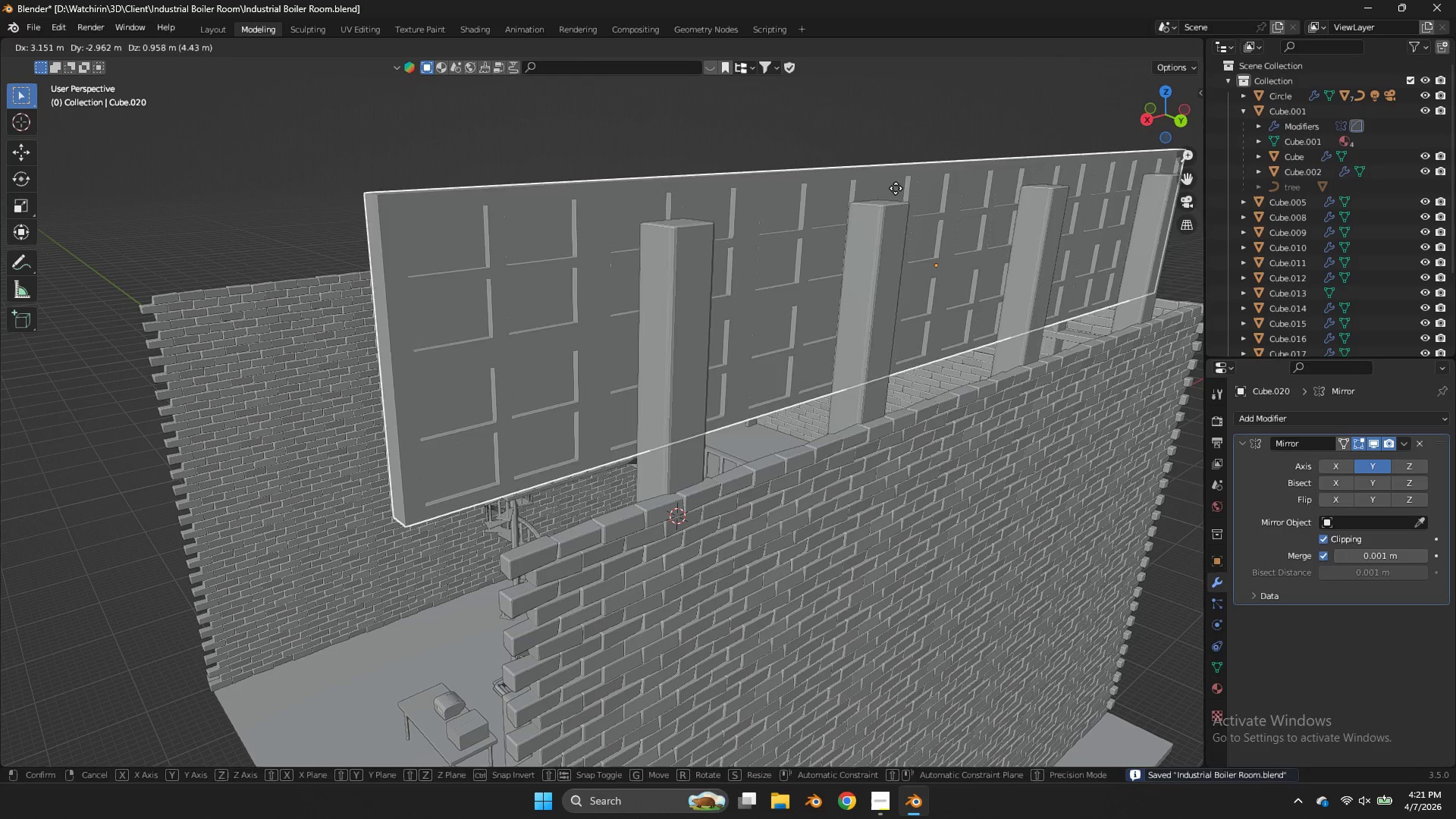 
right_click([896, 188])
 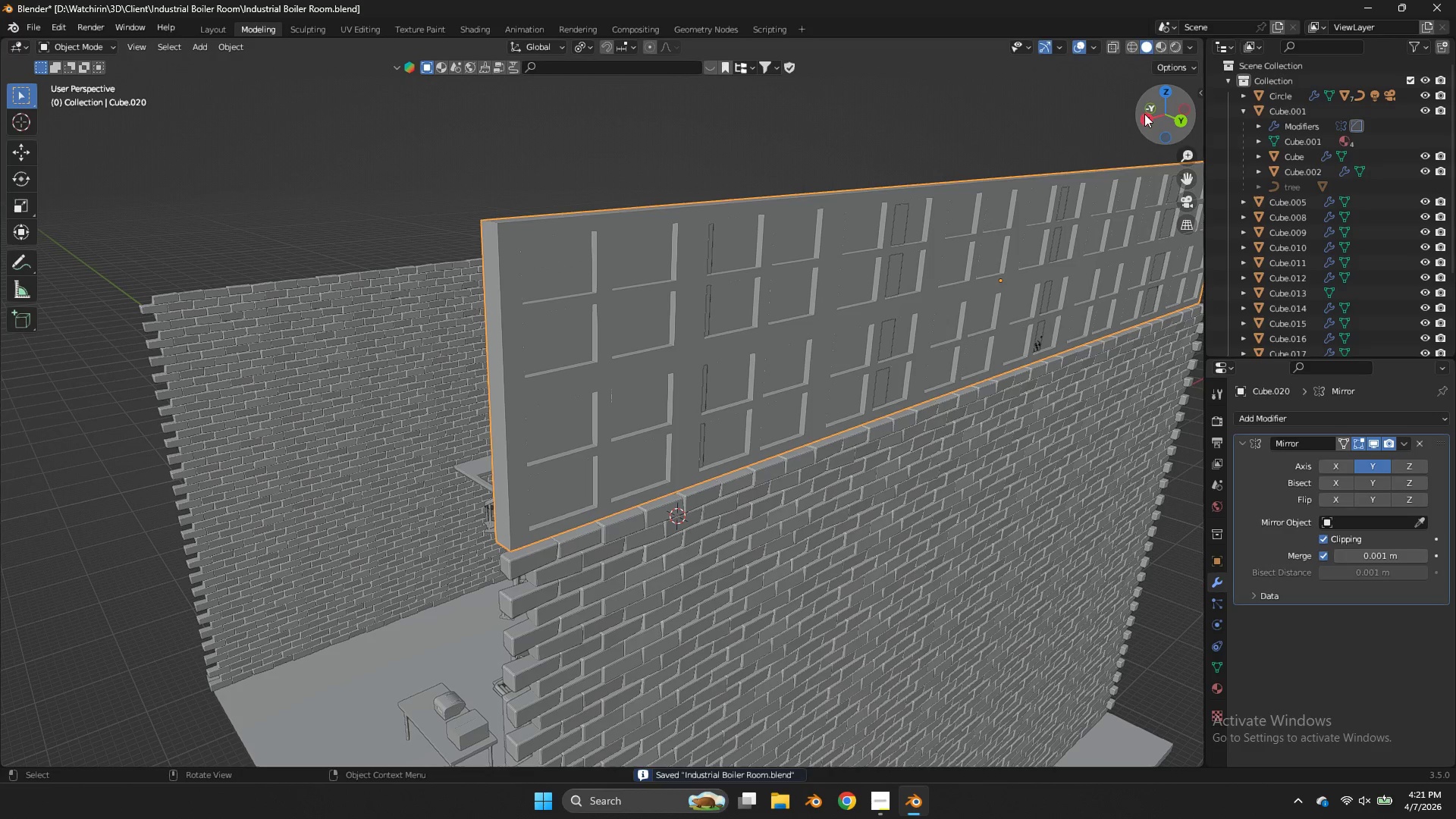 
left_click([1147, 118])
 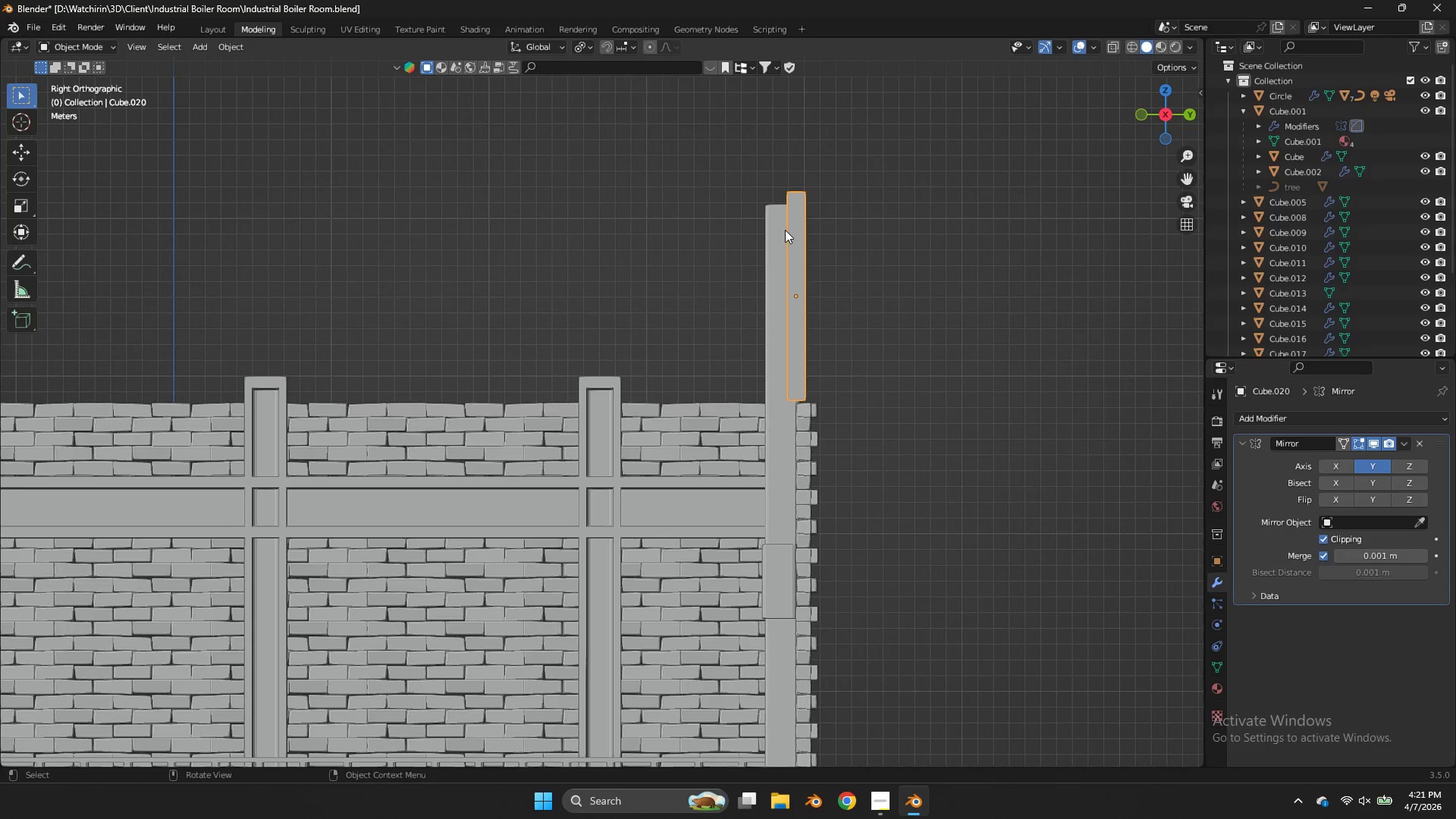 
left_click([783, 230])
 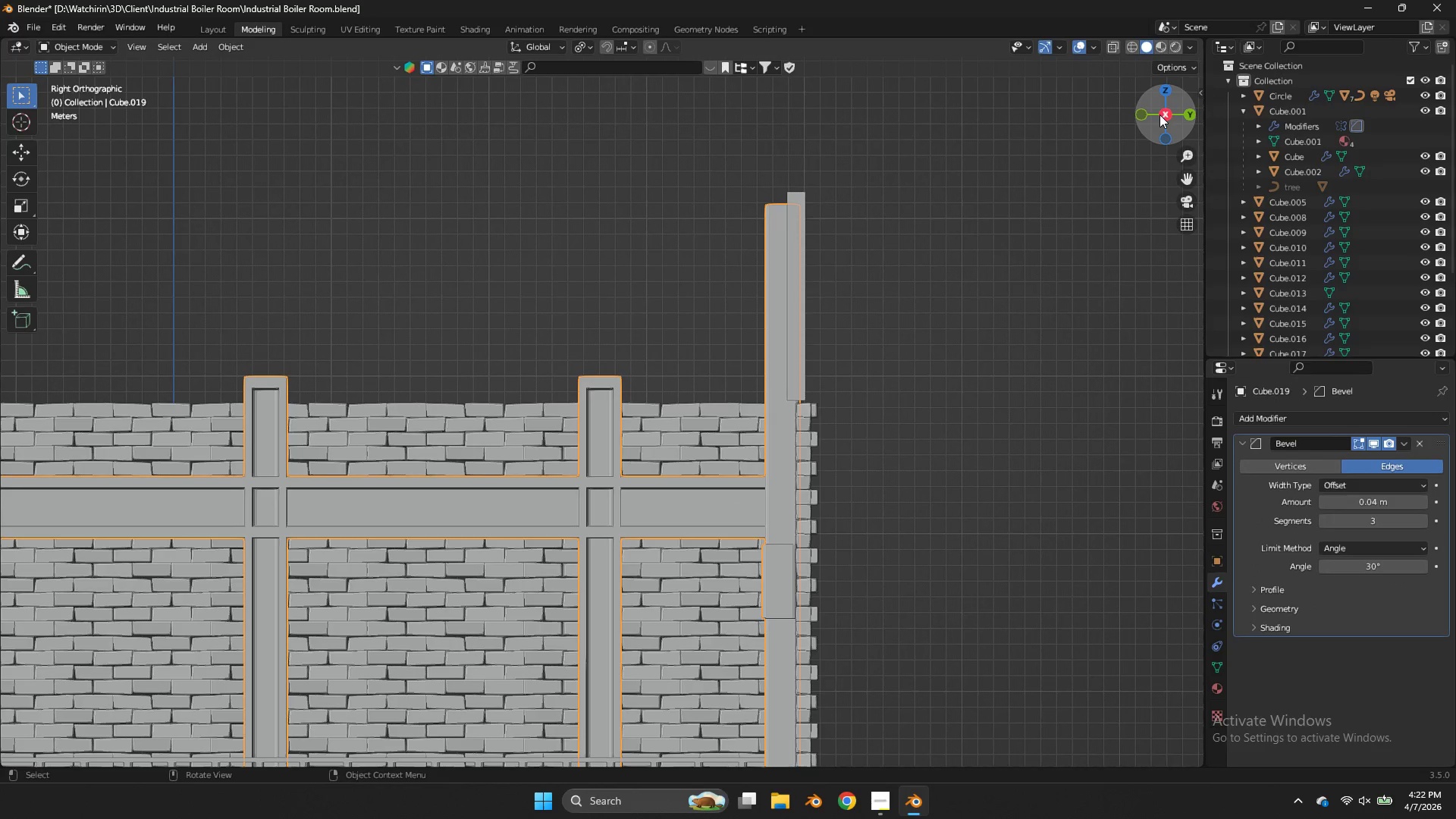 
key(G)
 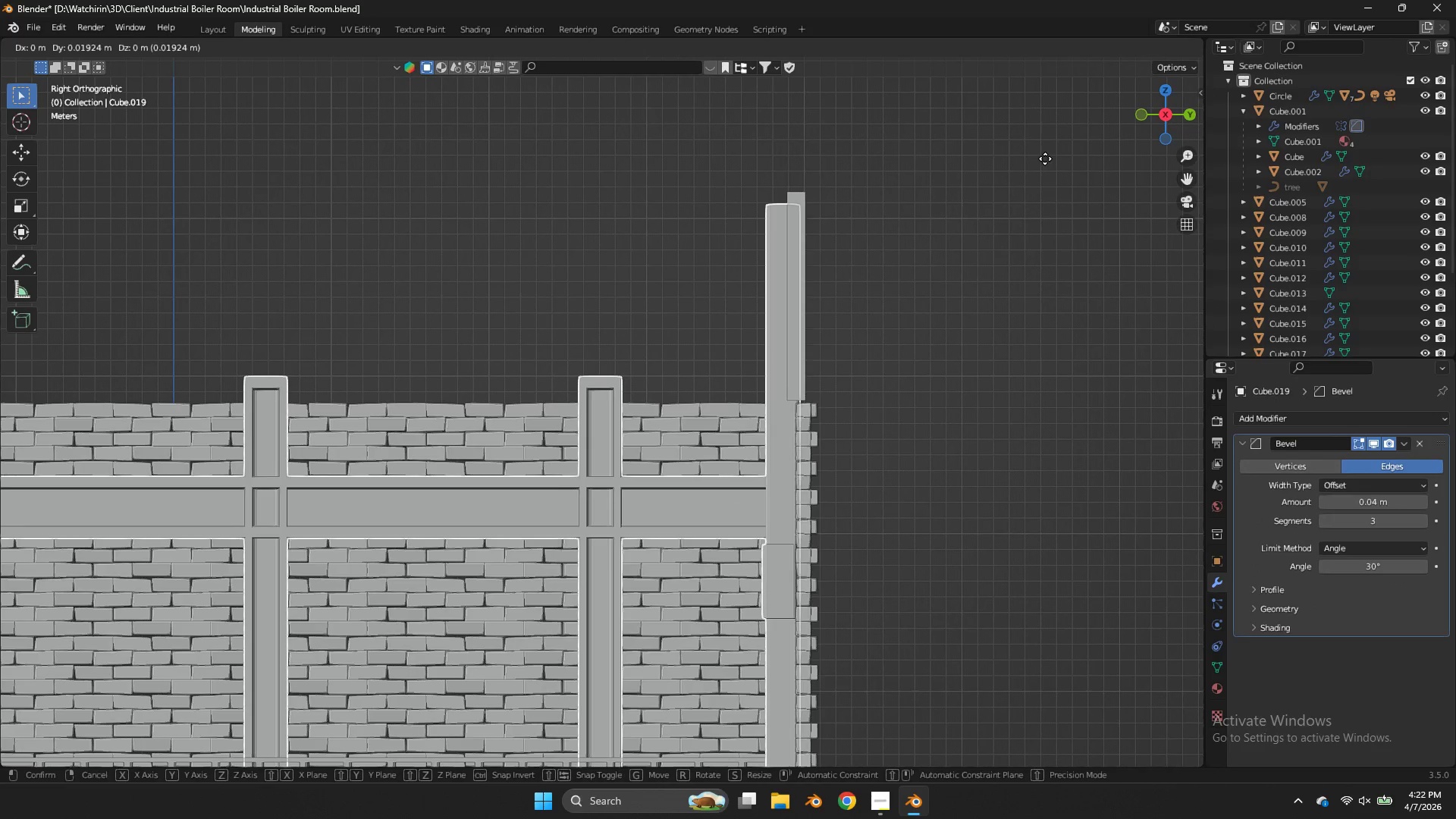 
hold_key(key=ShiftLeft, duration=0.67)
 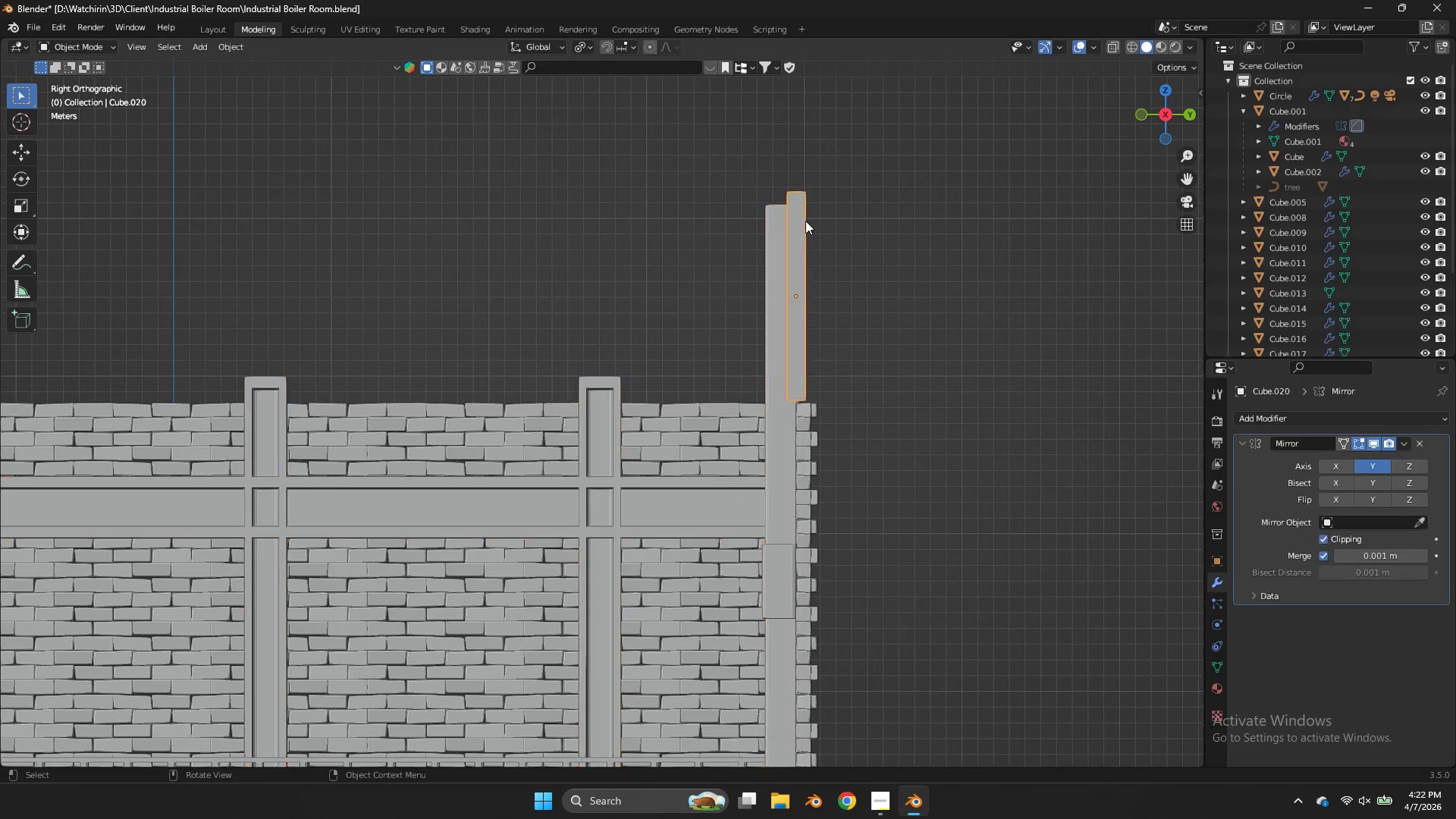 
right_click([1070, 158])
 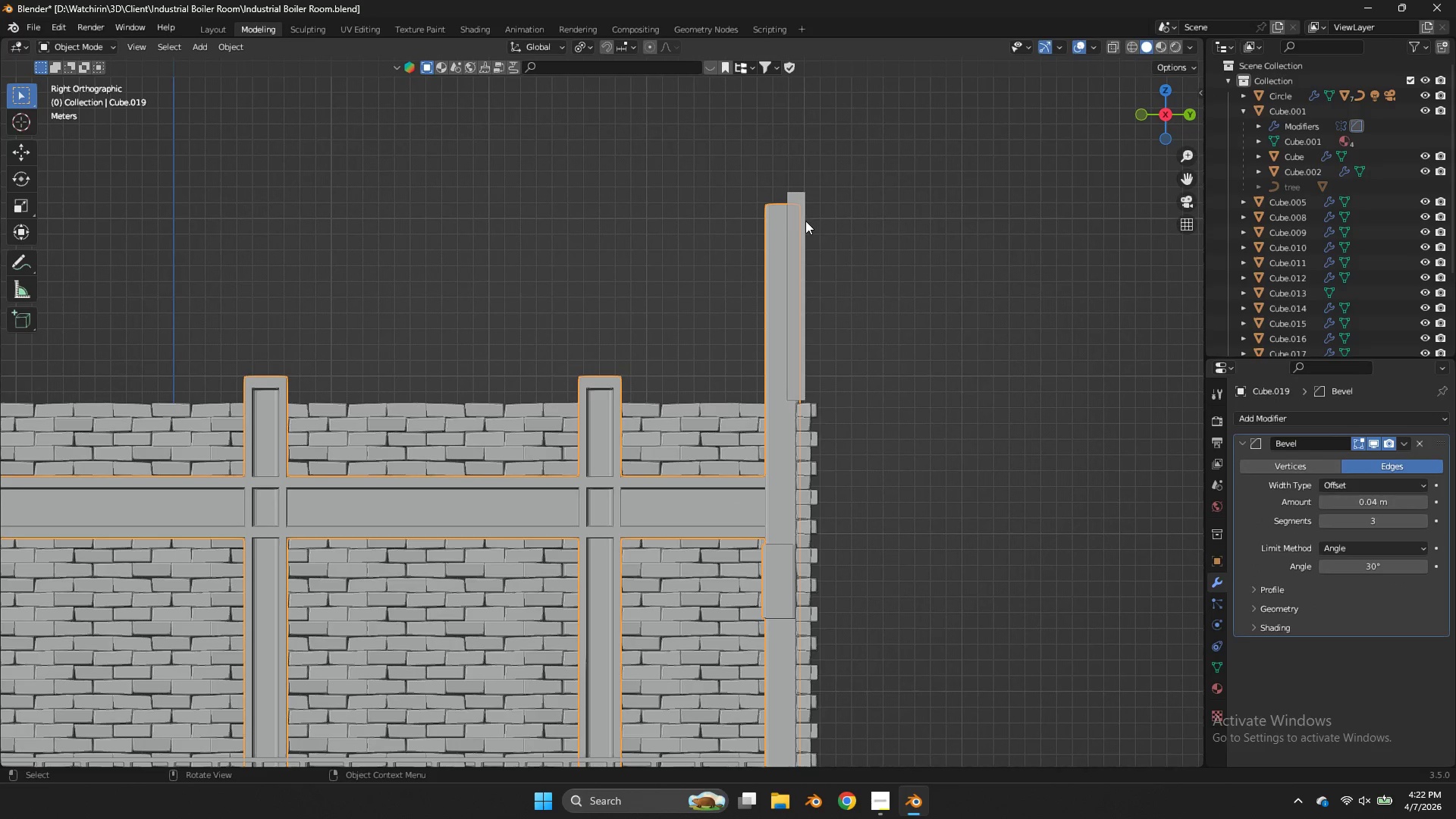 
left_click([805, 221])
 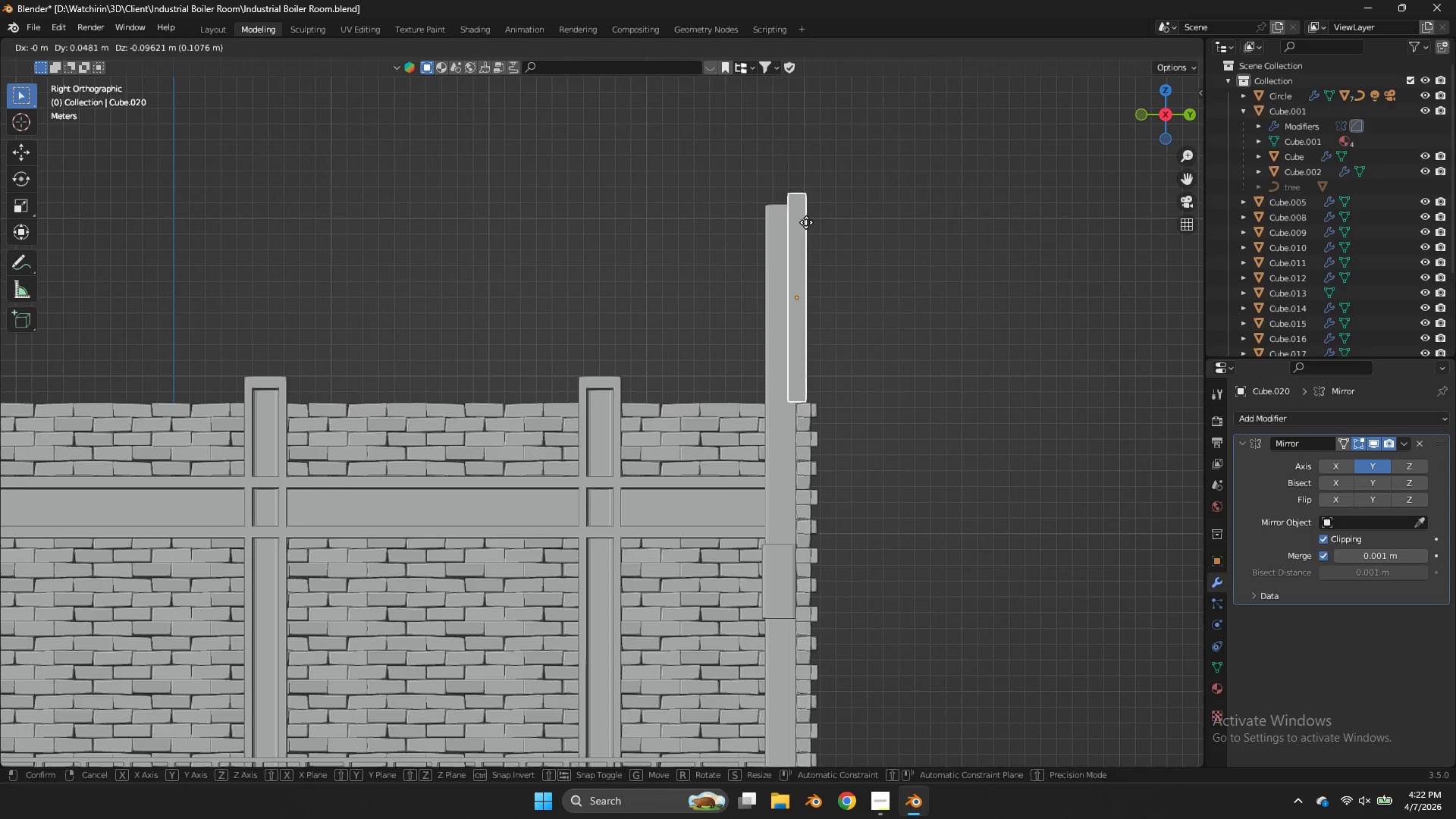 
key(G)
 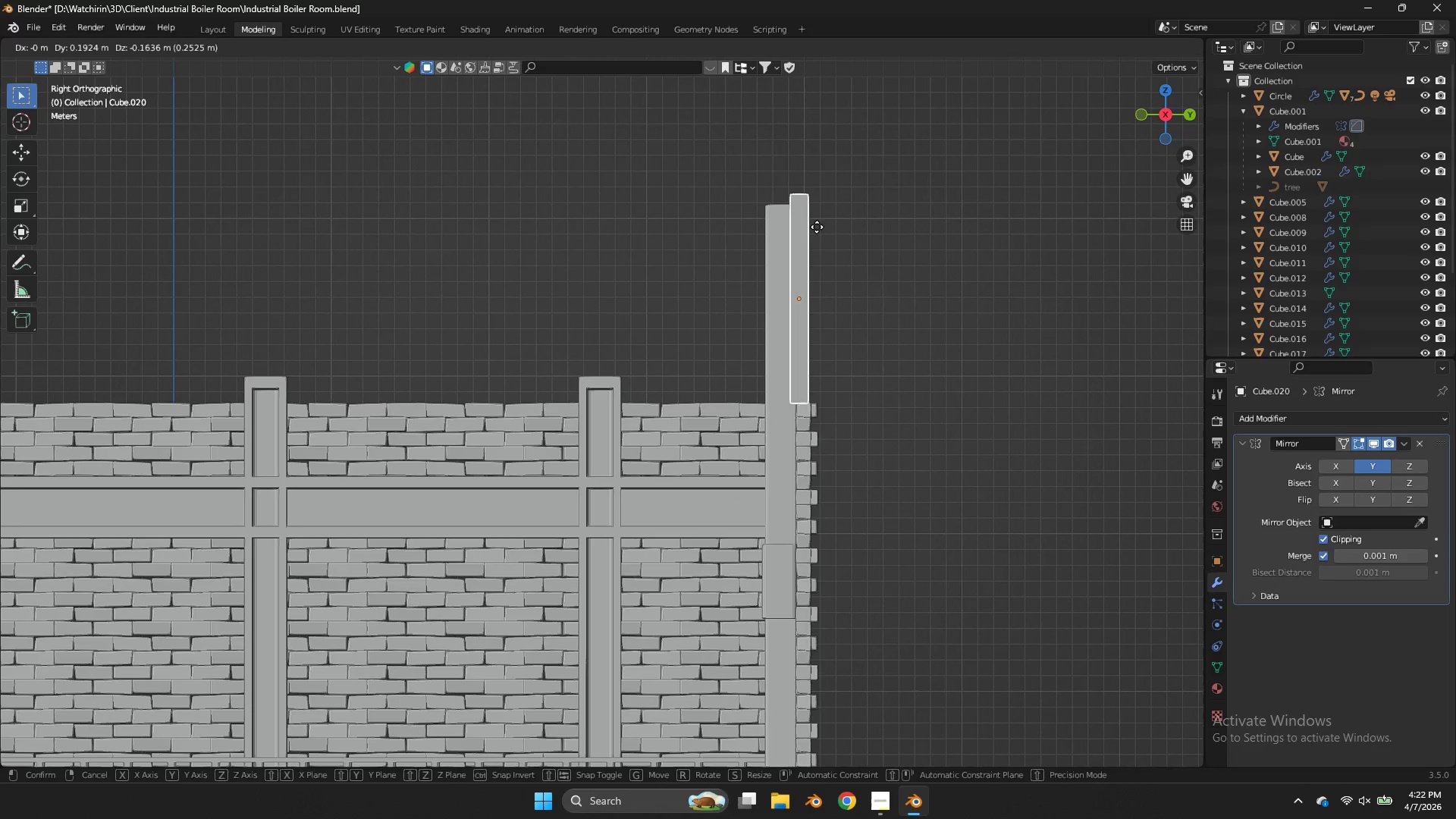 
hold_key(key=ShiftLeft, duration=0.64)
left_click([830, 227])
 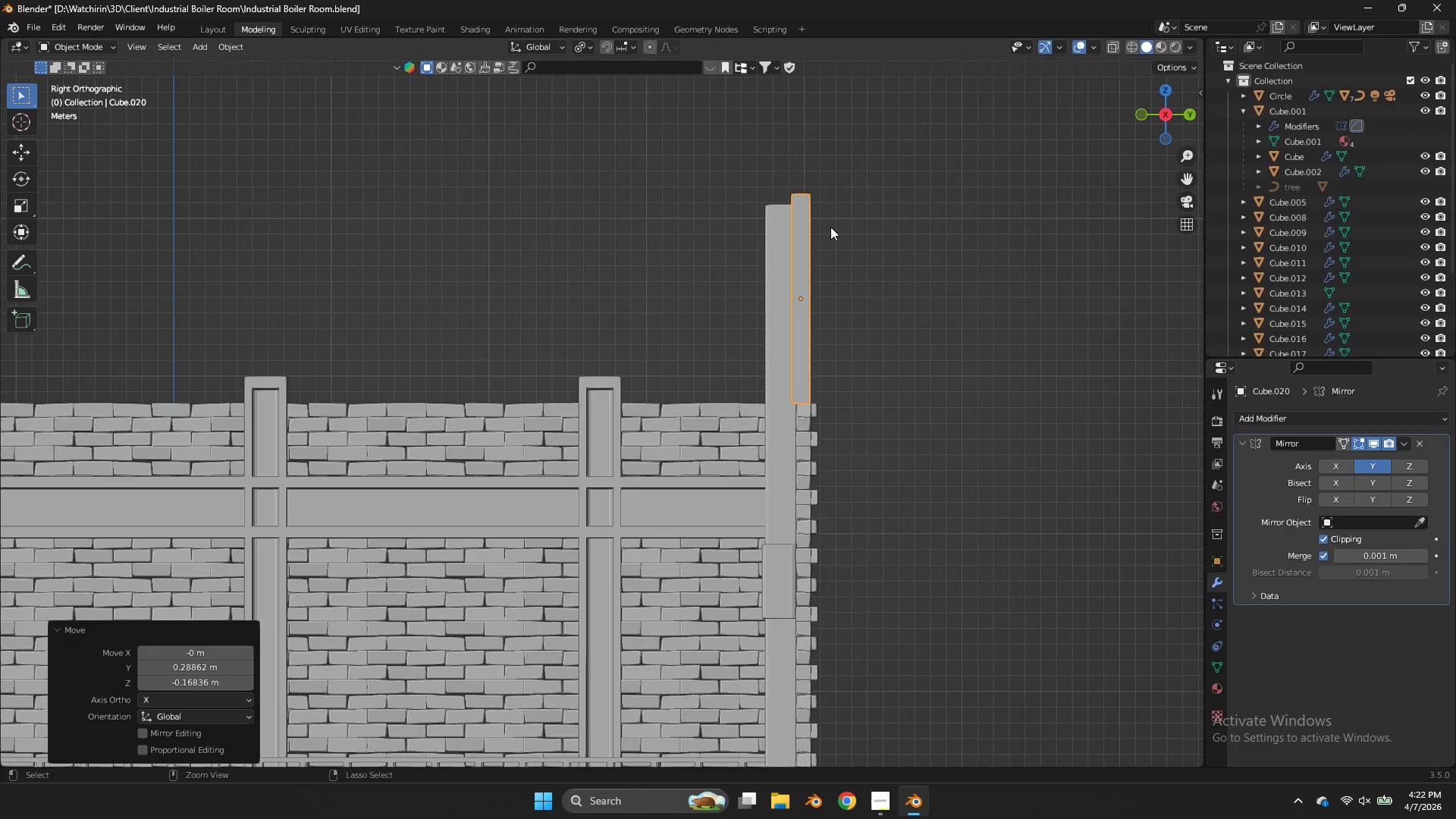 
key(Control+ControlLeft)
 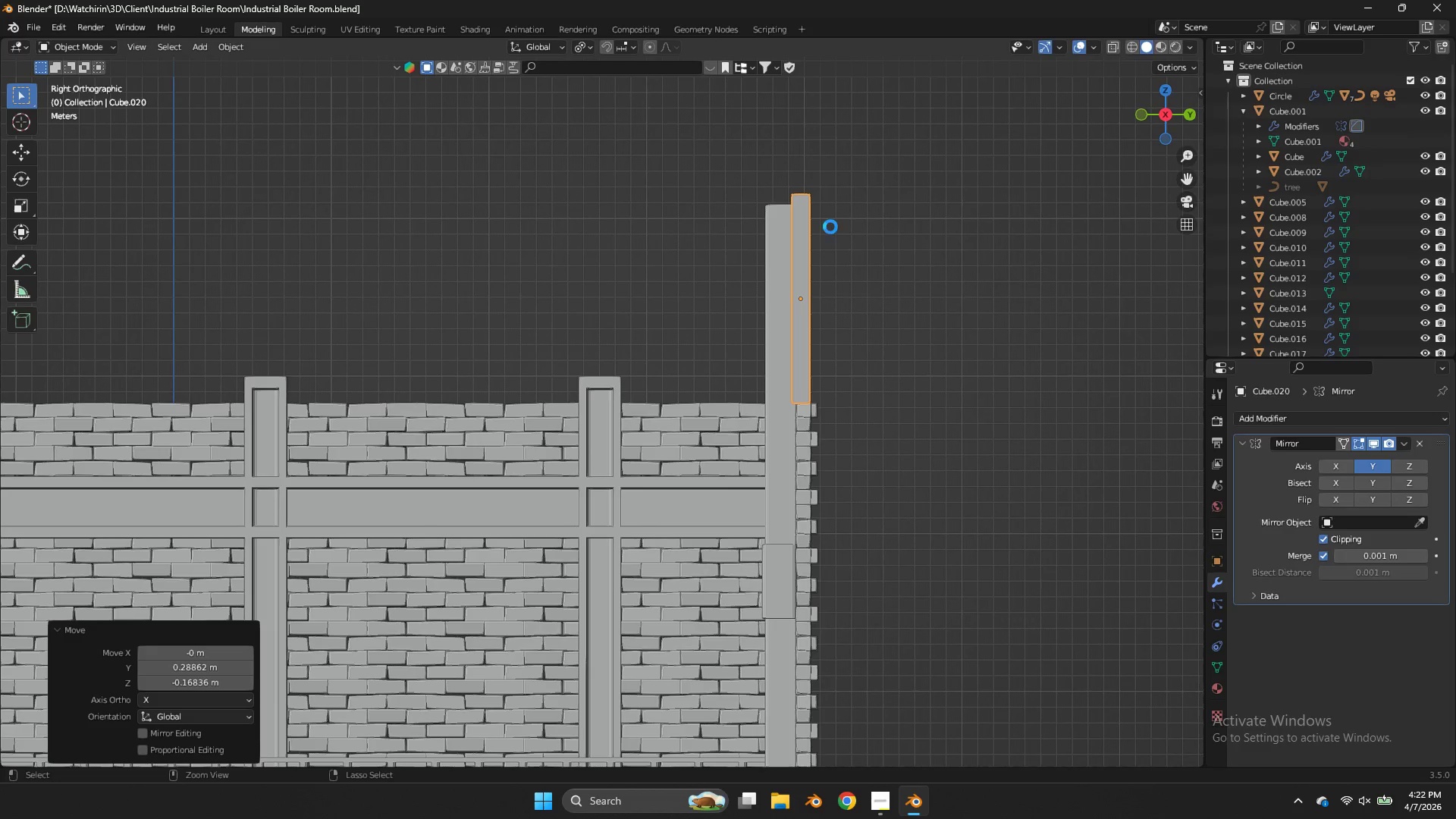 
key(Control+S)
 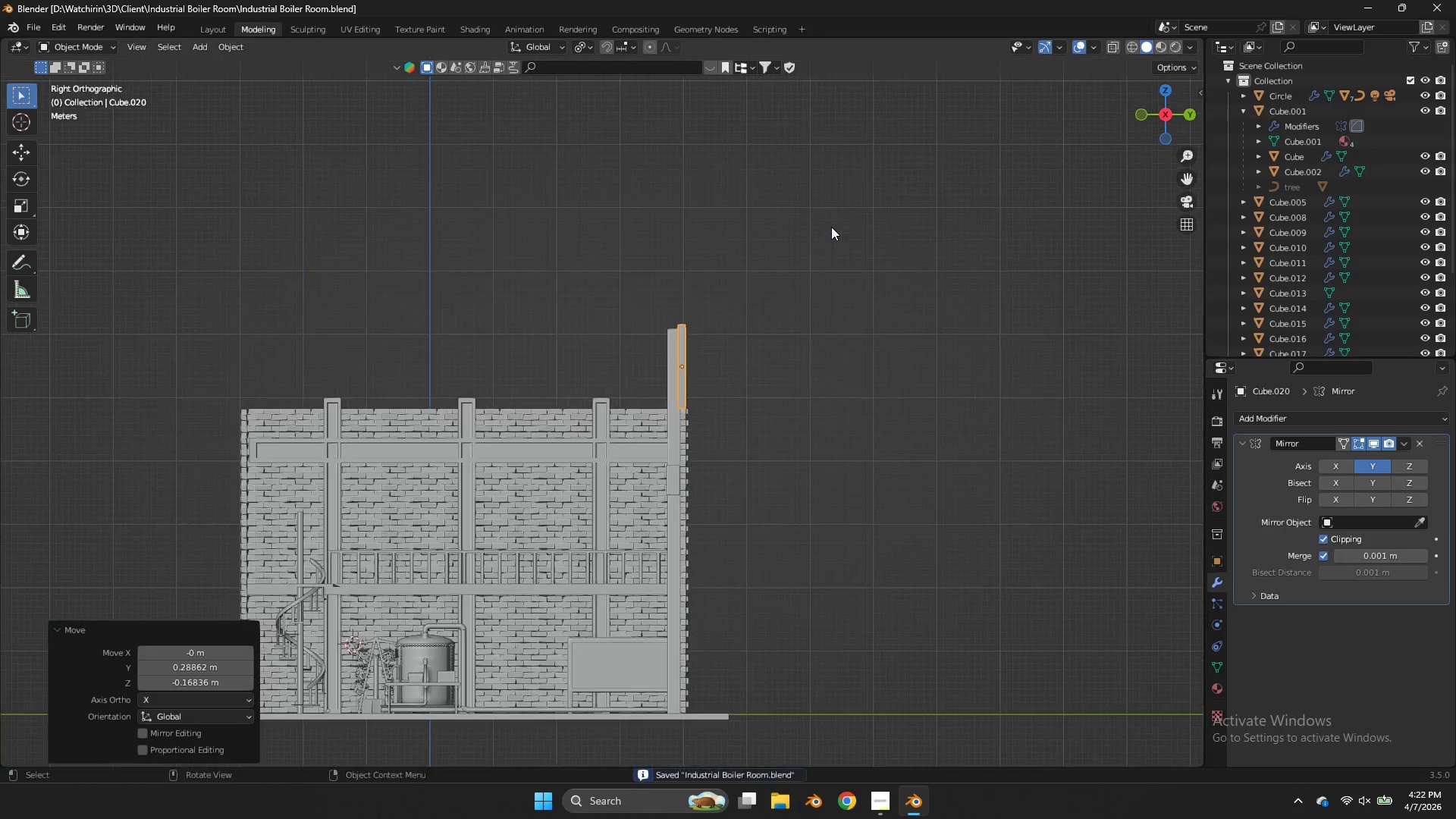 
scroll: coordinate [831, 228], scroll_direction: down, amount: 10.0
 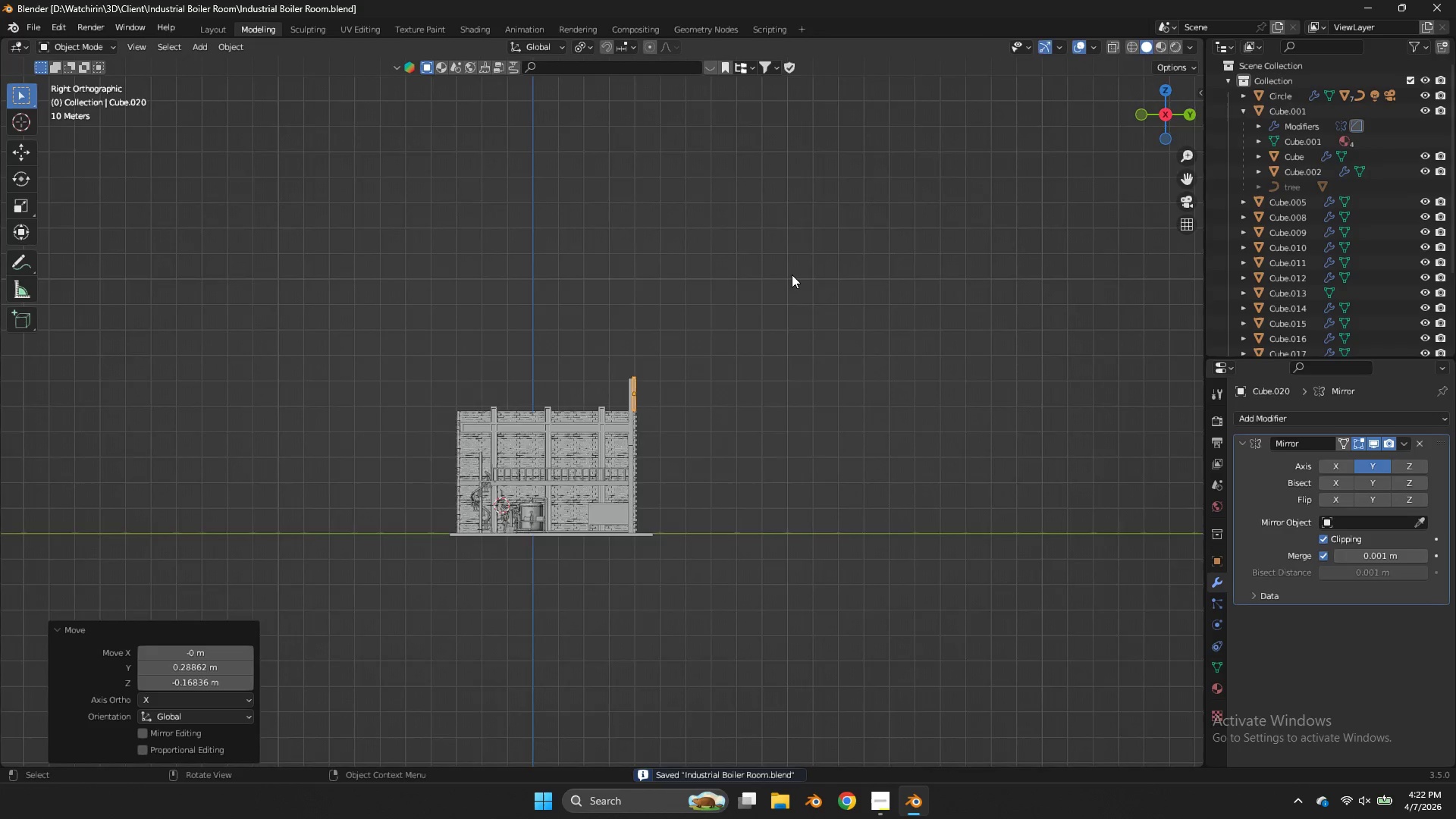 
scroll: coordinate [792, 275], scroll_direction: up, amount: 3.0
 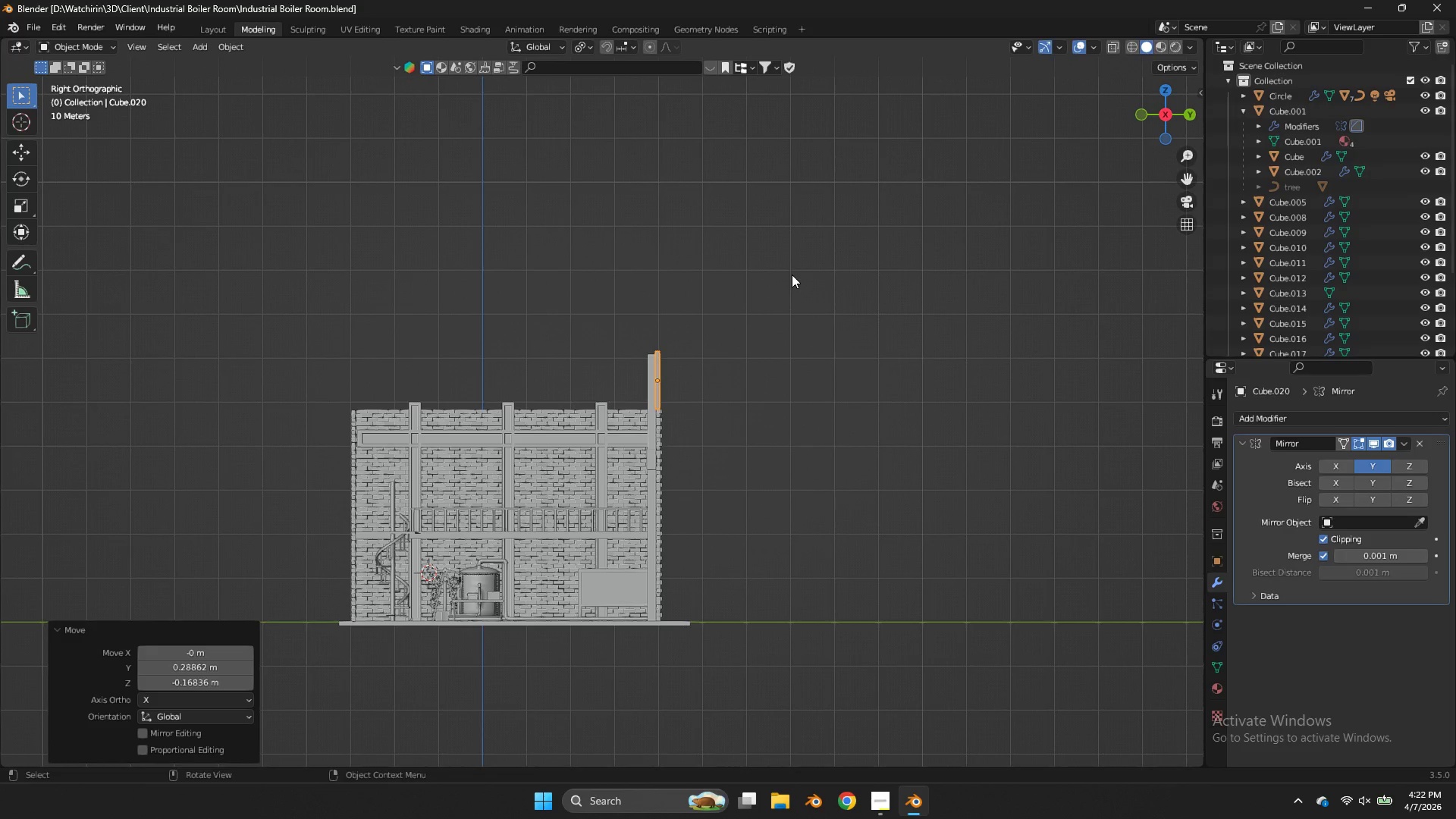 
wait(8.92)
 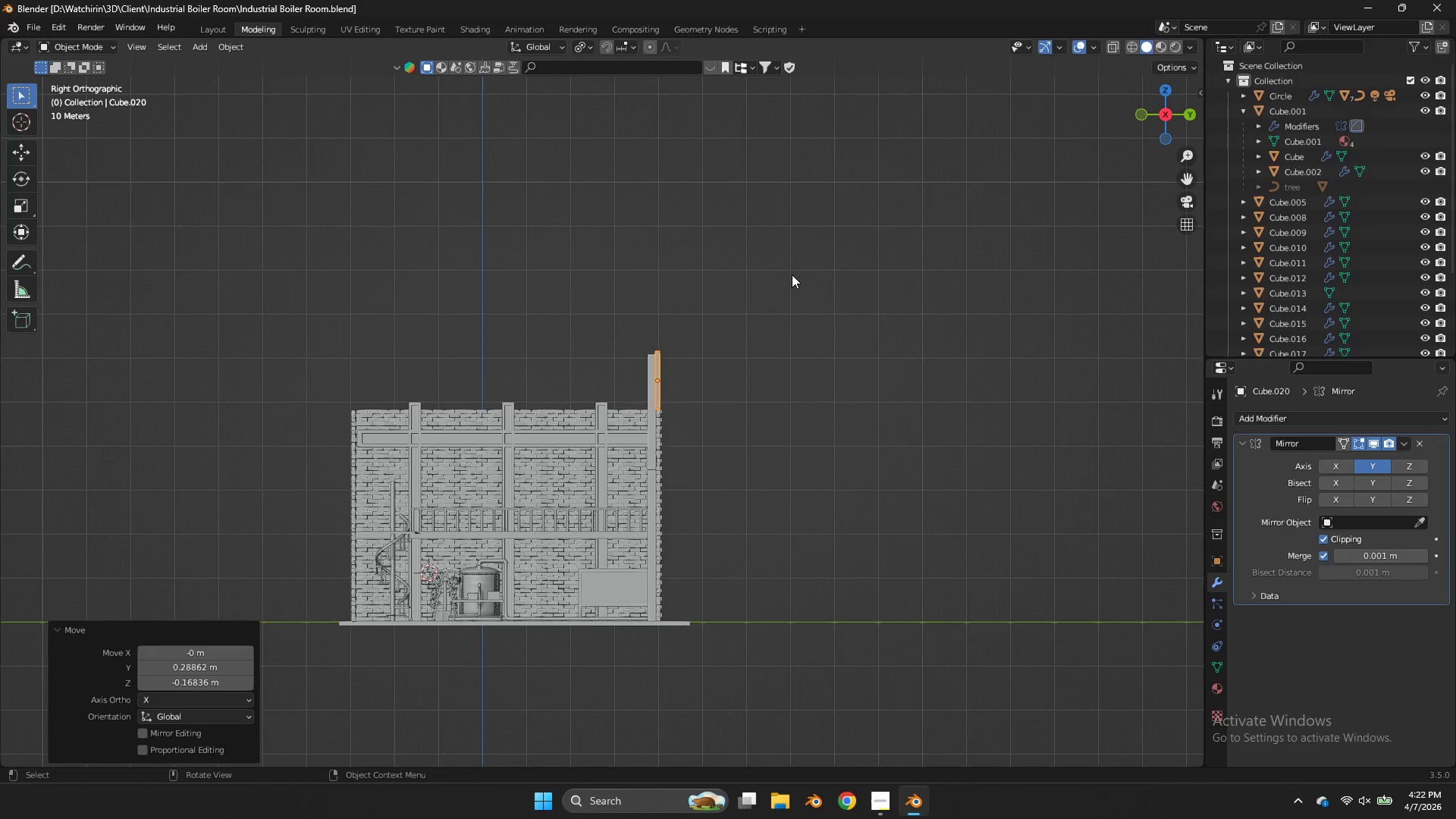 
key(Shift+A)
 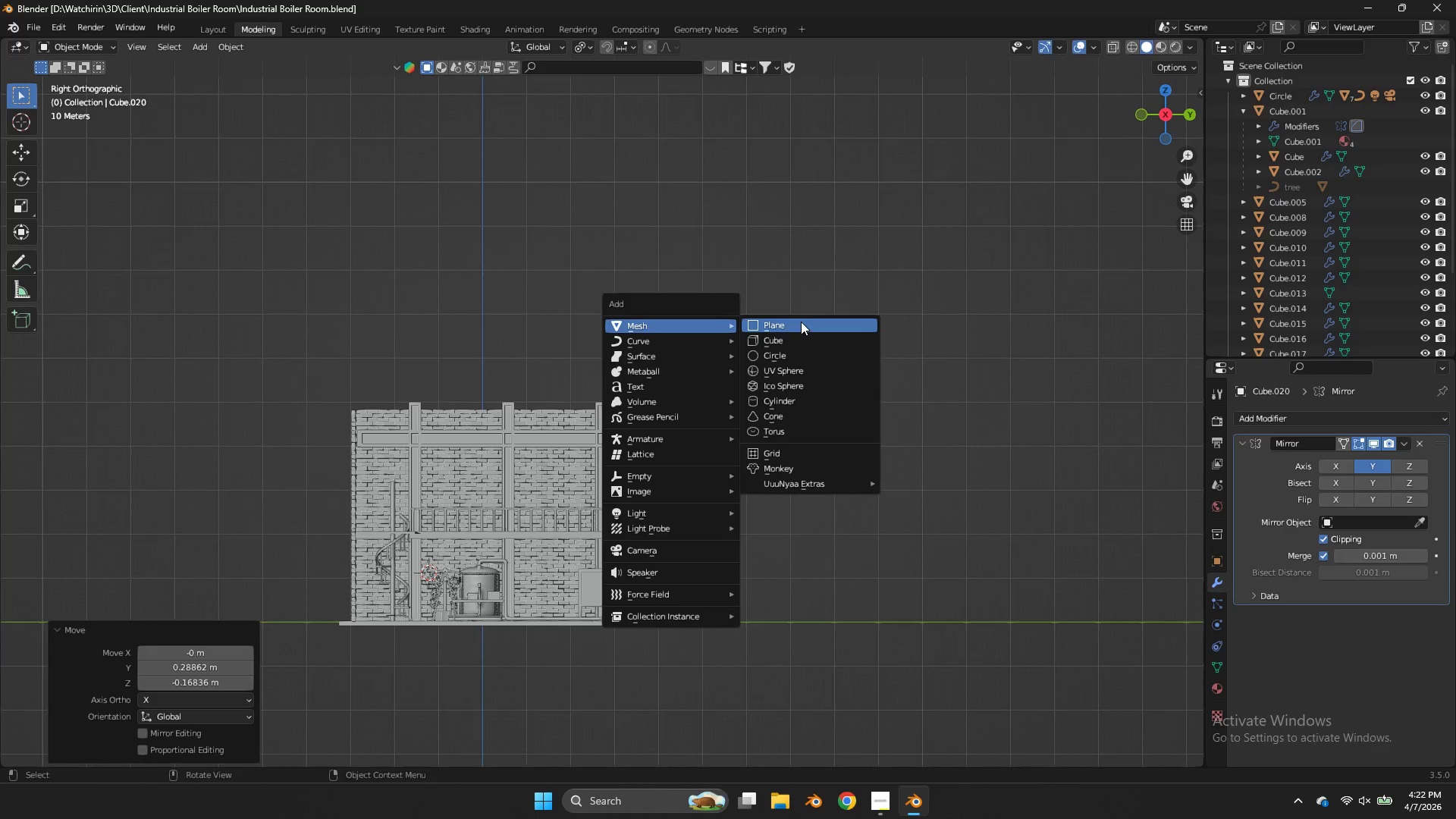 
left_click([791, 342])
 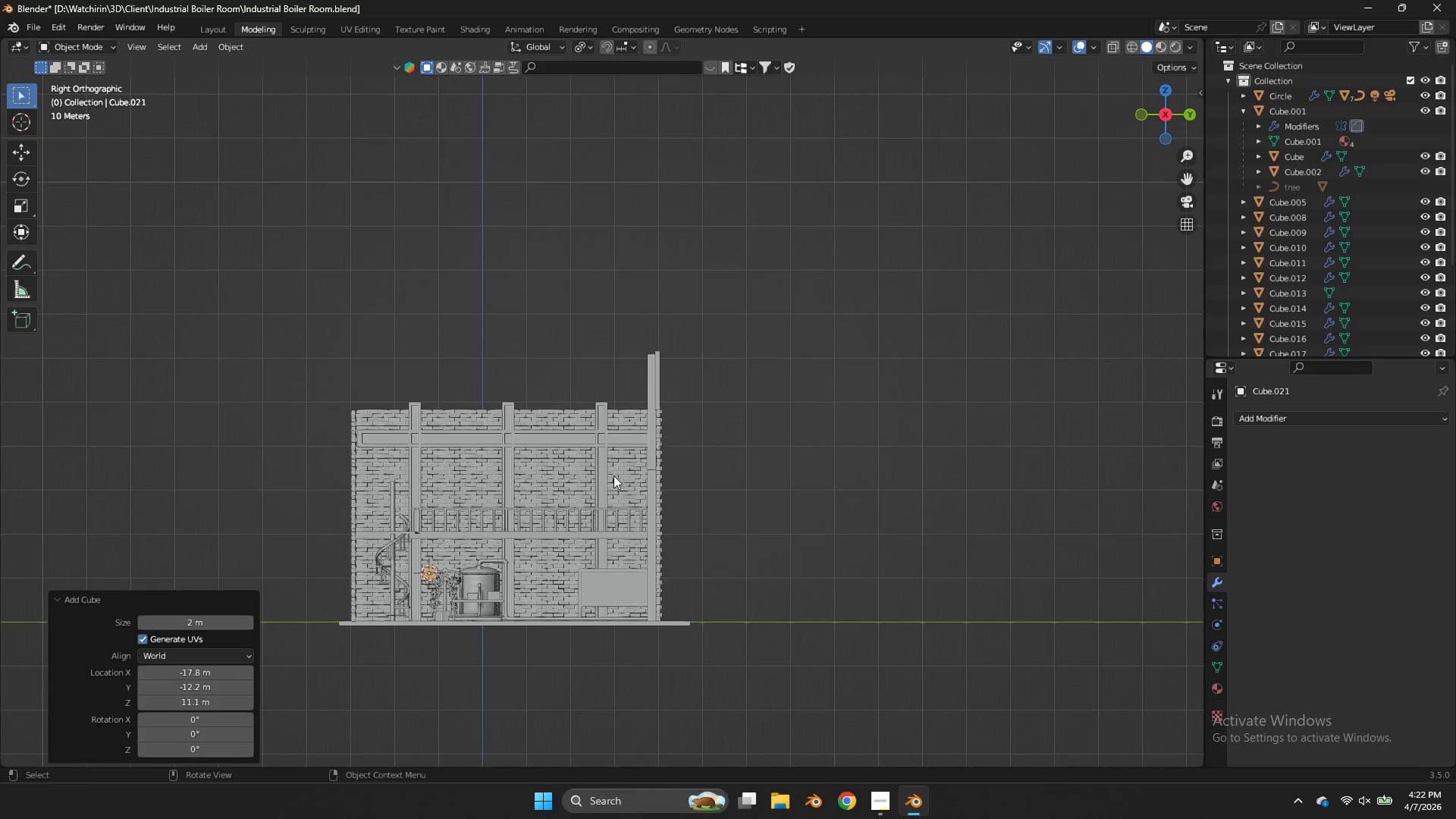 
type(gz)
 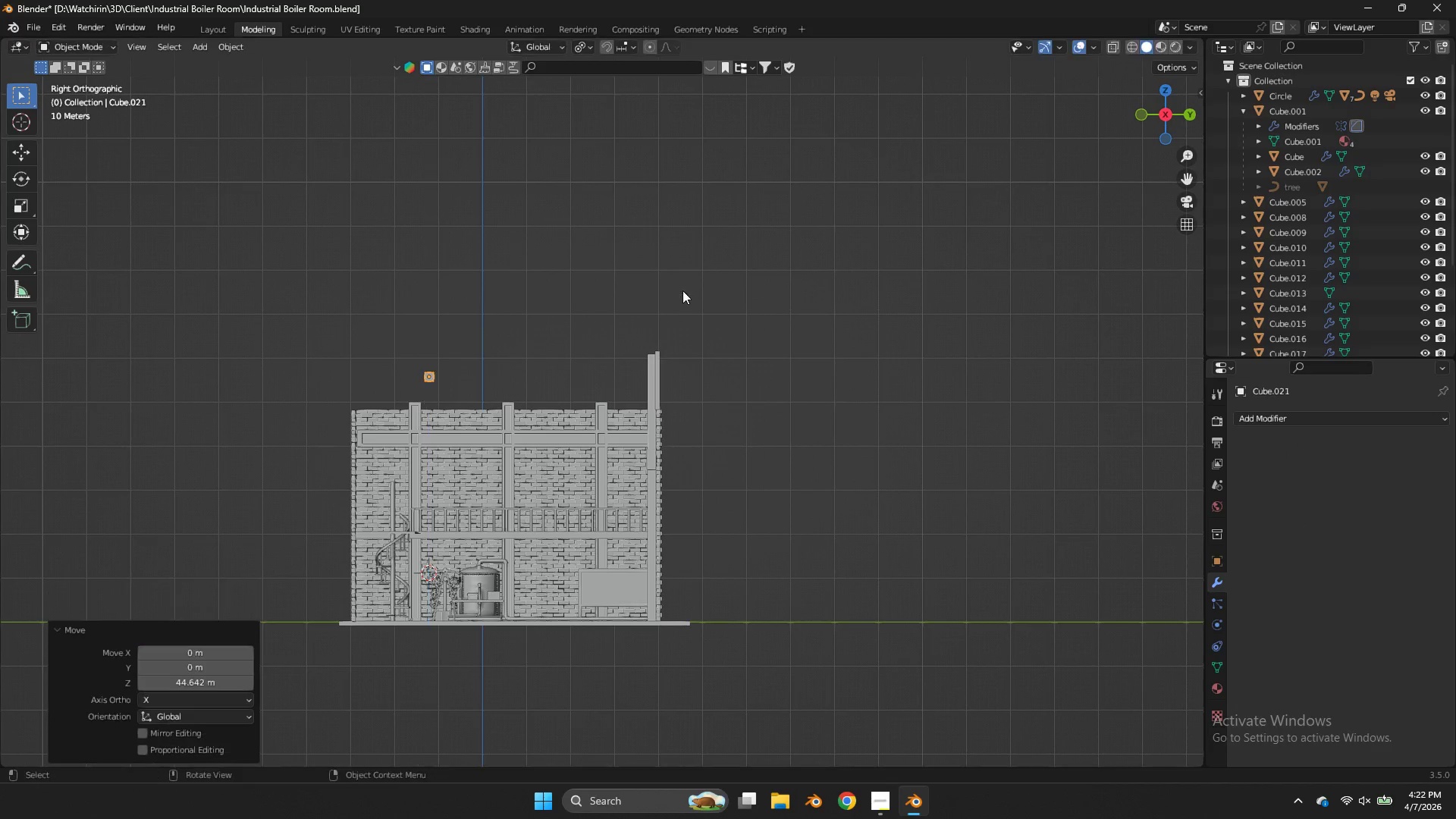 
left_click([682, 290])
 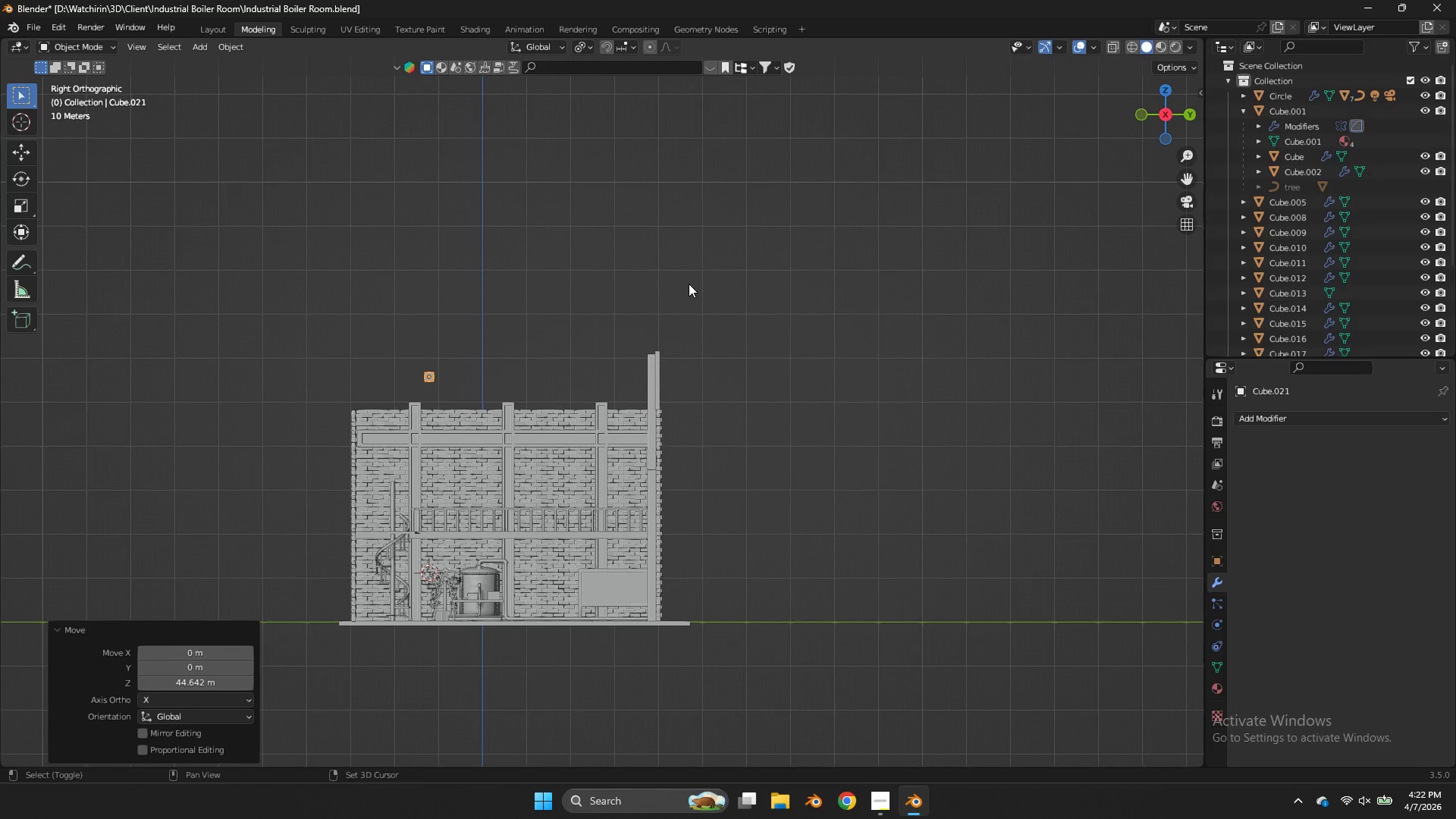 
hold_key(key=ShiftLeft, duration=0.61)
 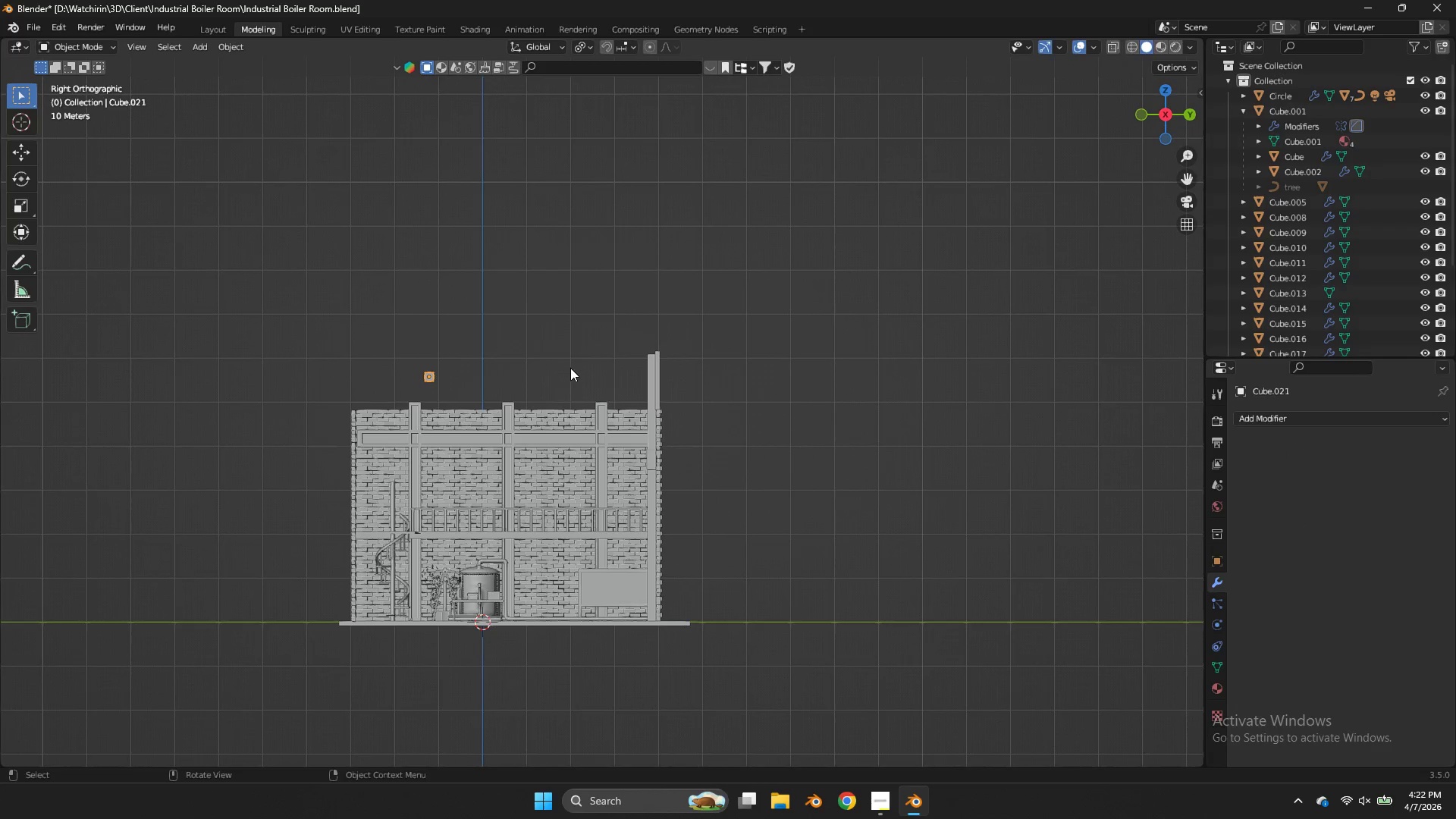 
hold_key(key=S, duration=0.53)
 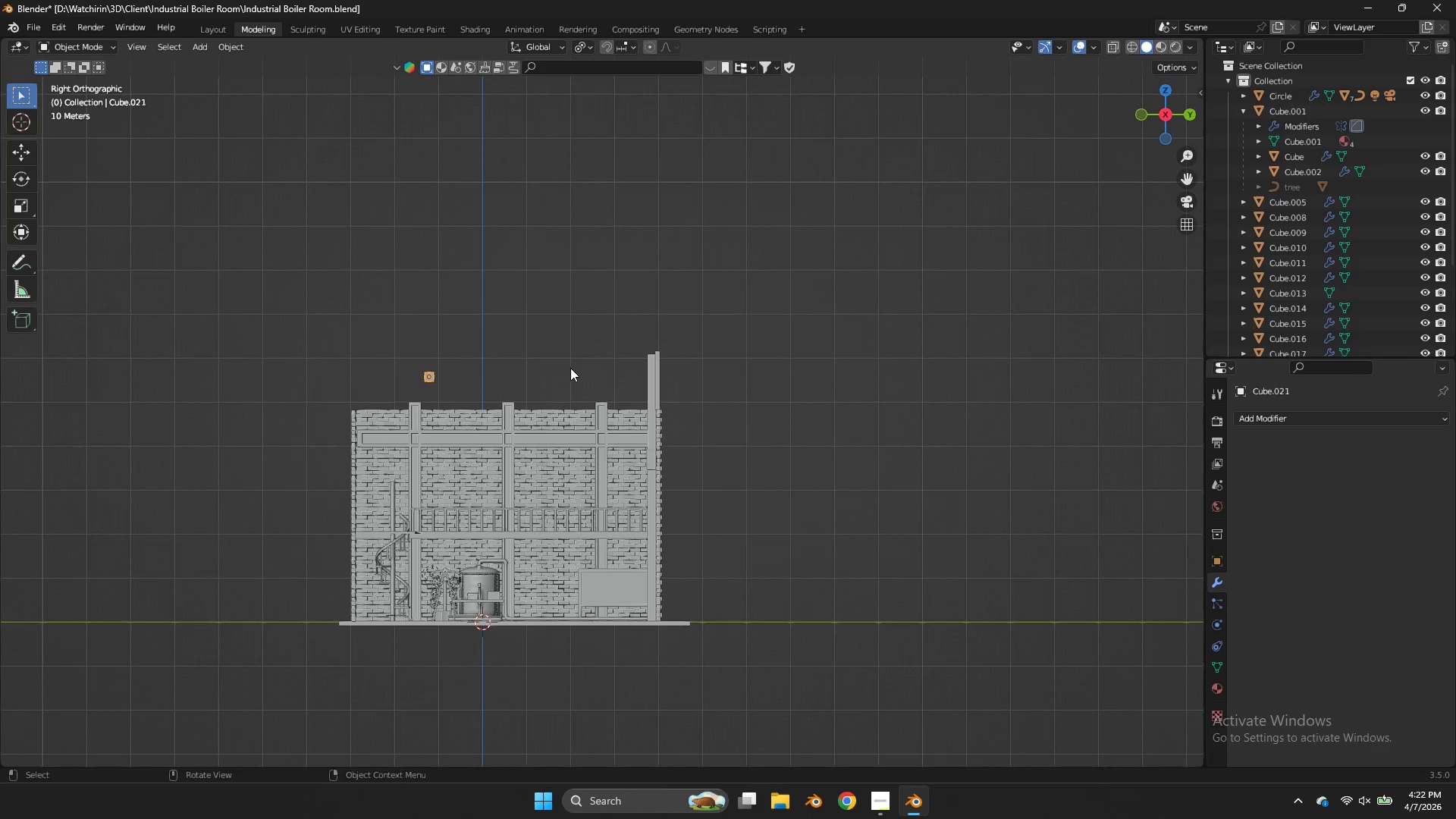 
key(G)
 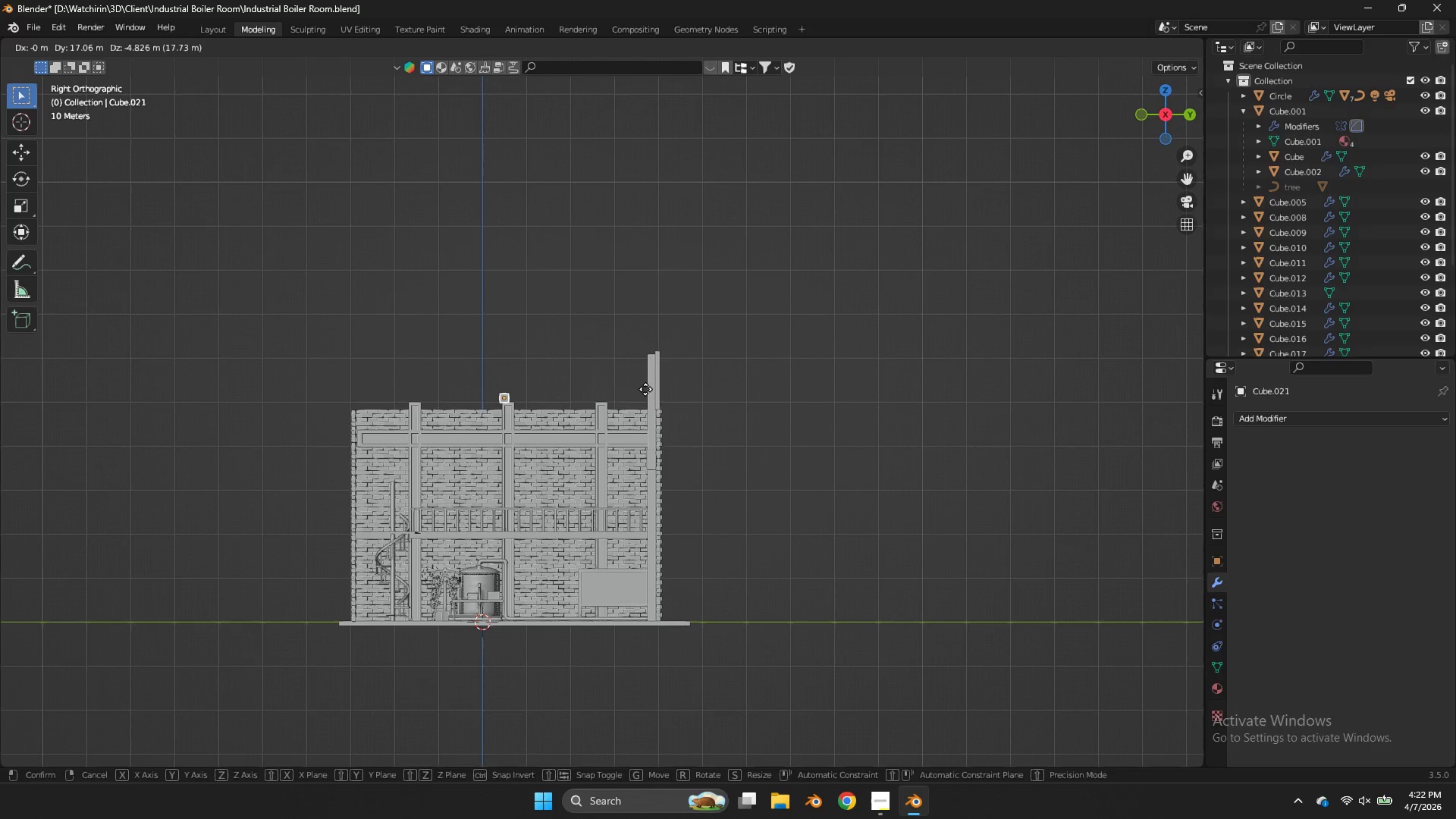 
left_click([645, 389])
 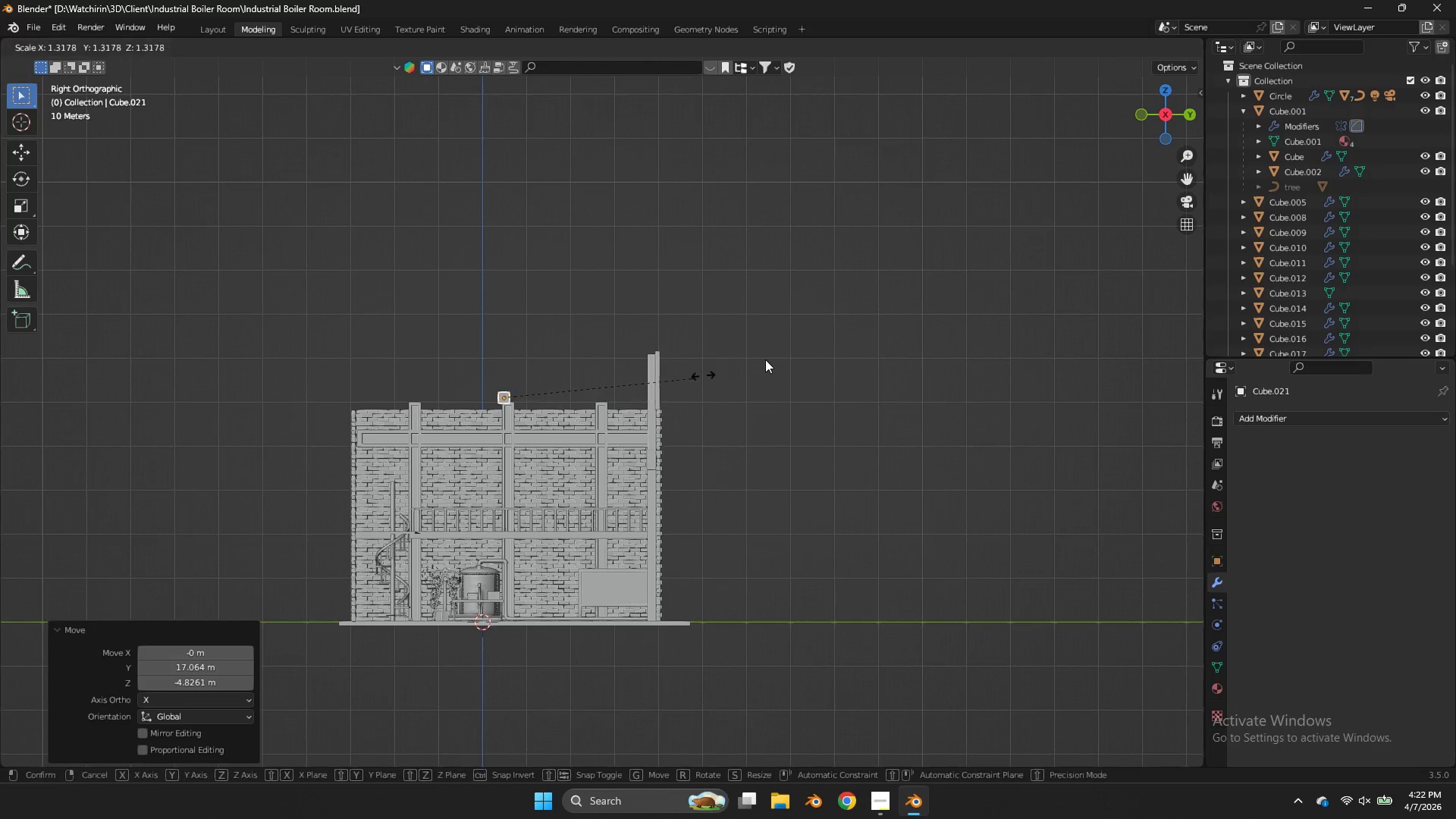 
type(sszg)
 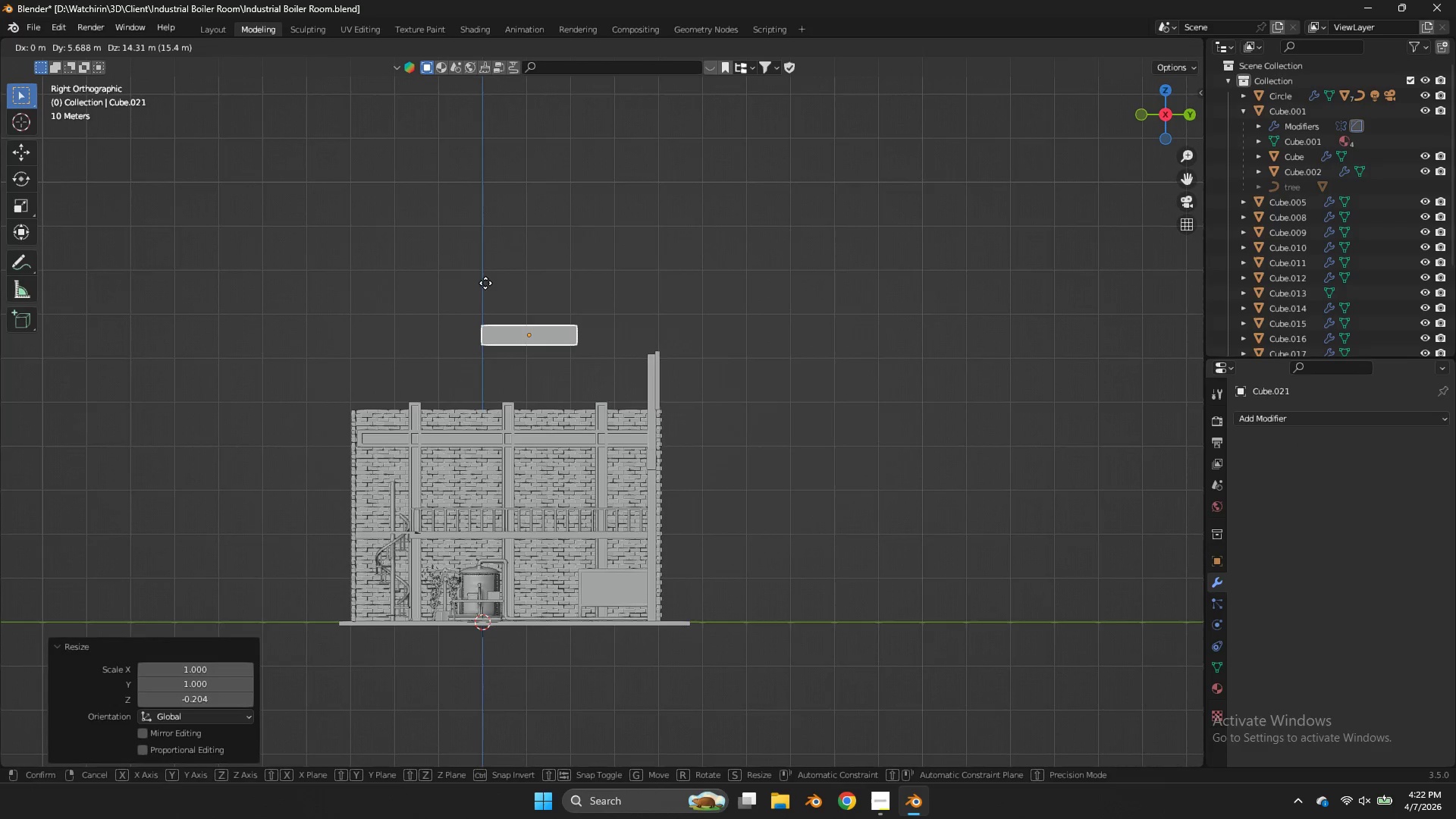 
left_click_drag(start_coordinate=[833, 121], to_coordinate=[743, 142])
 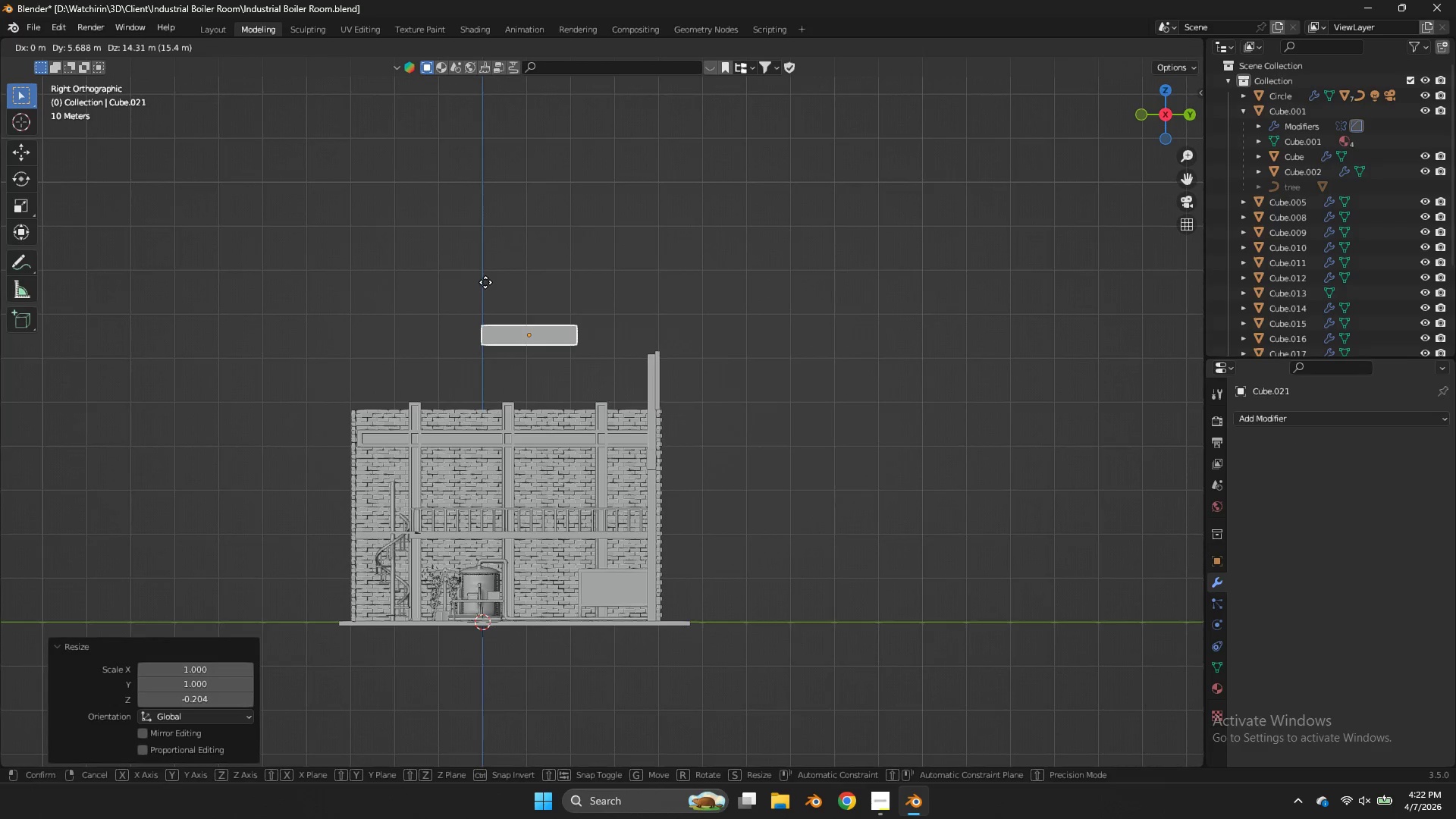 
left_click([484, 282])
 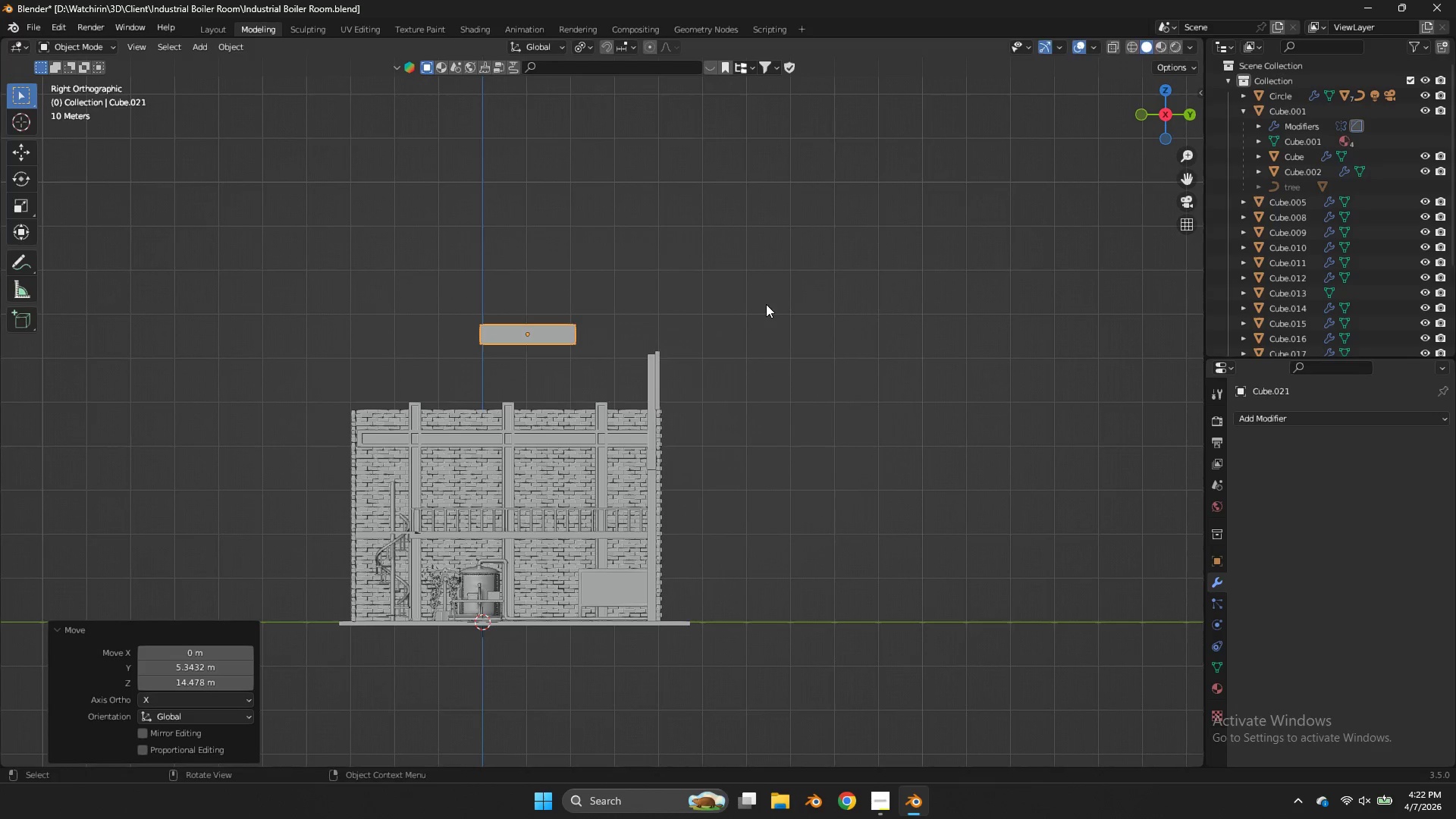 
type(sz)
 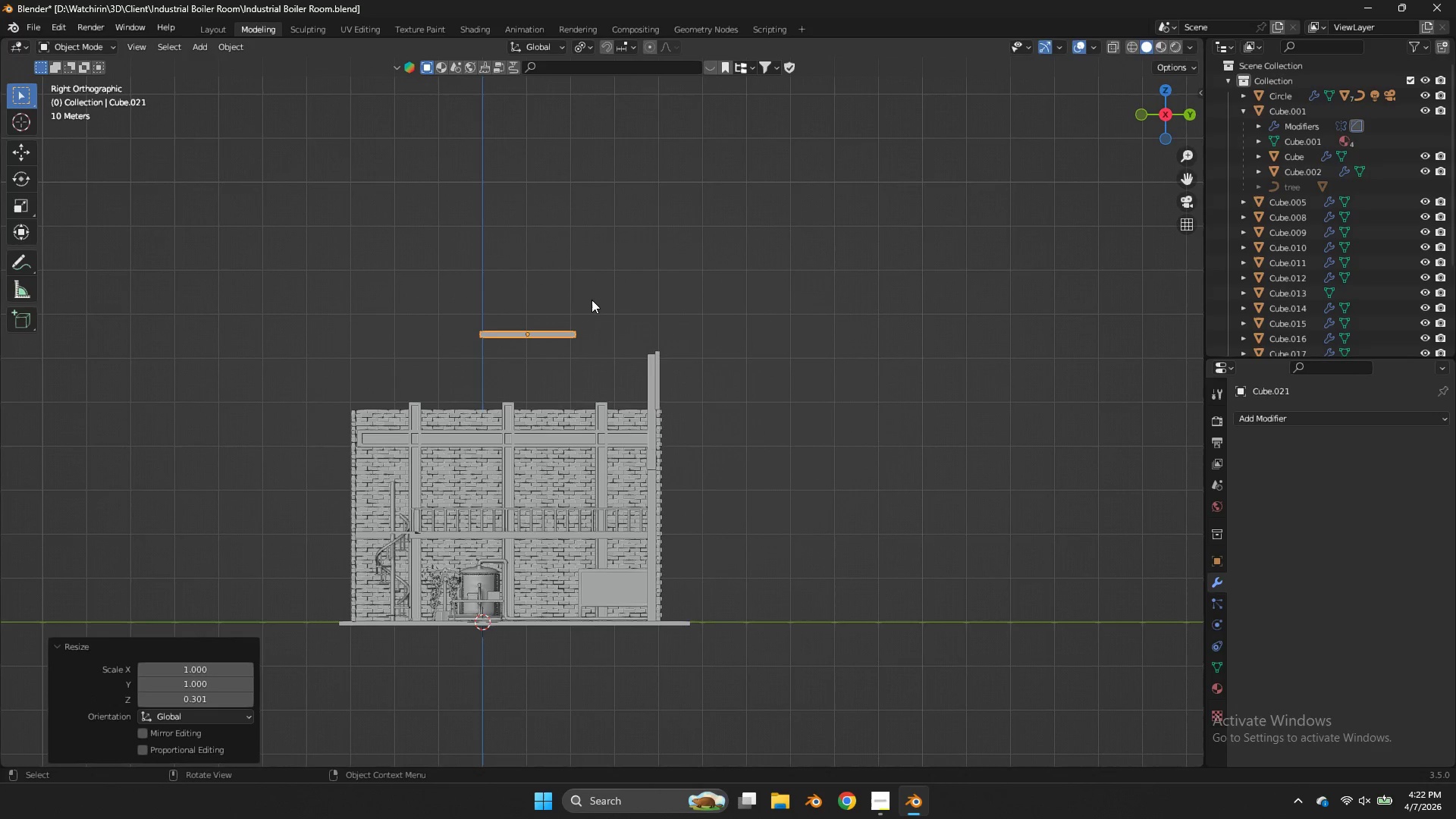 
left_click([592, 300])
 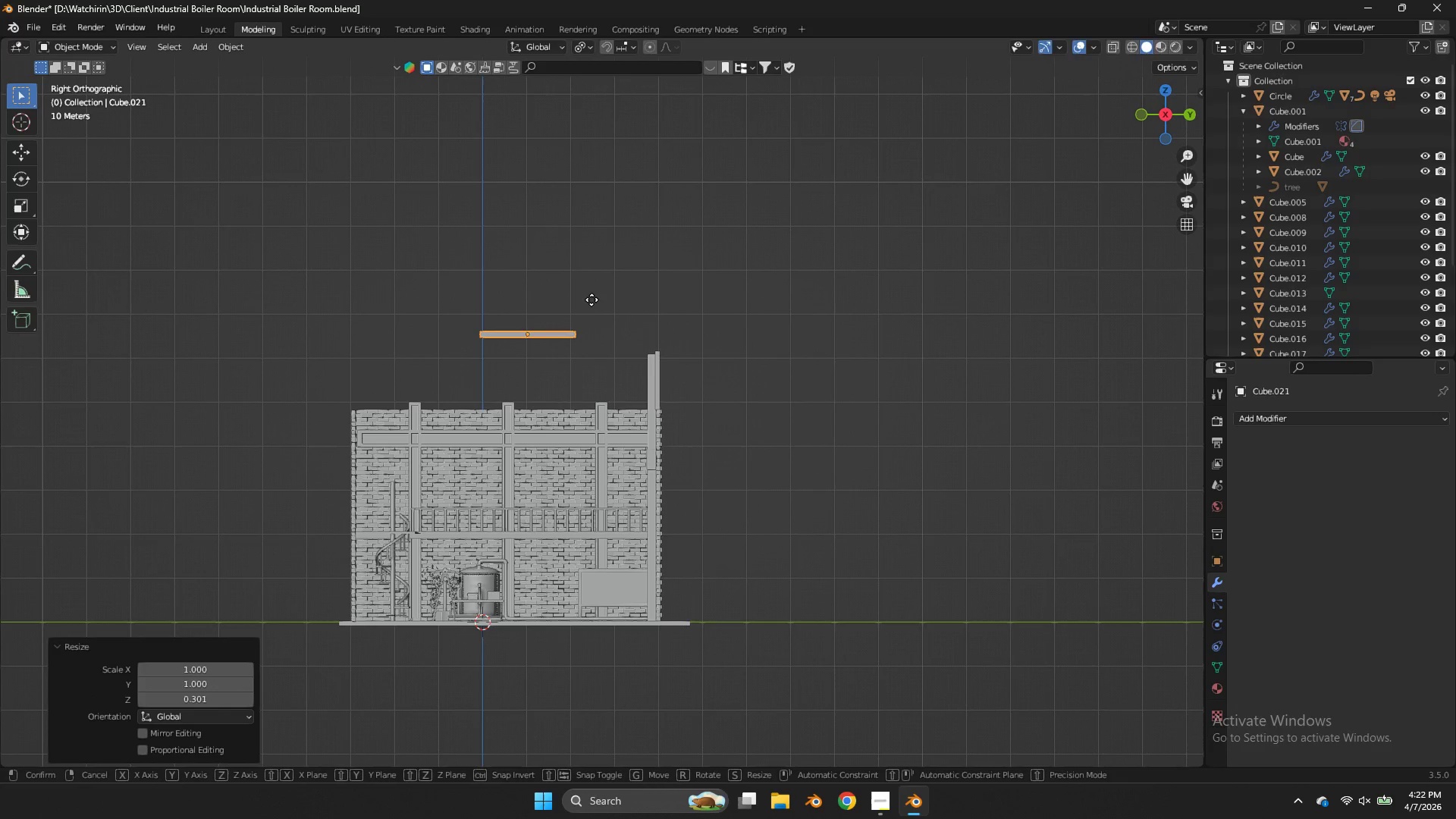 
key(G)
 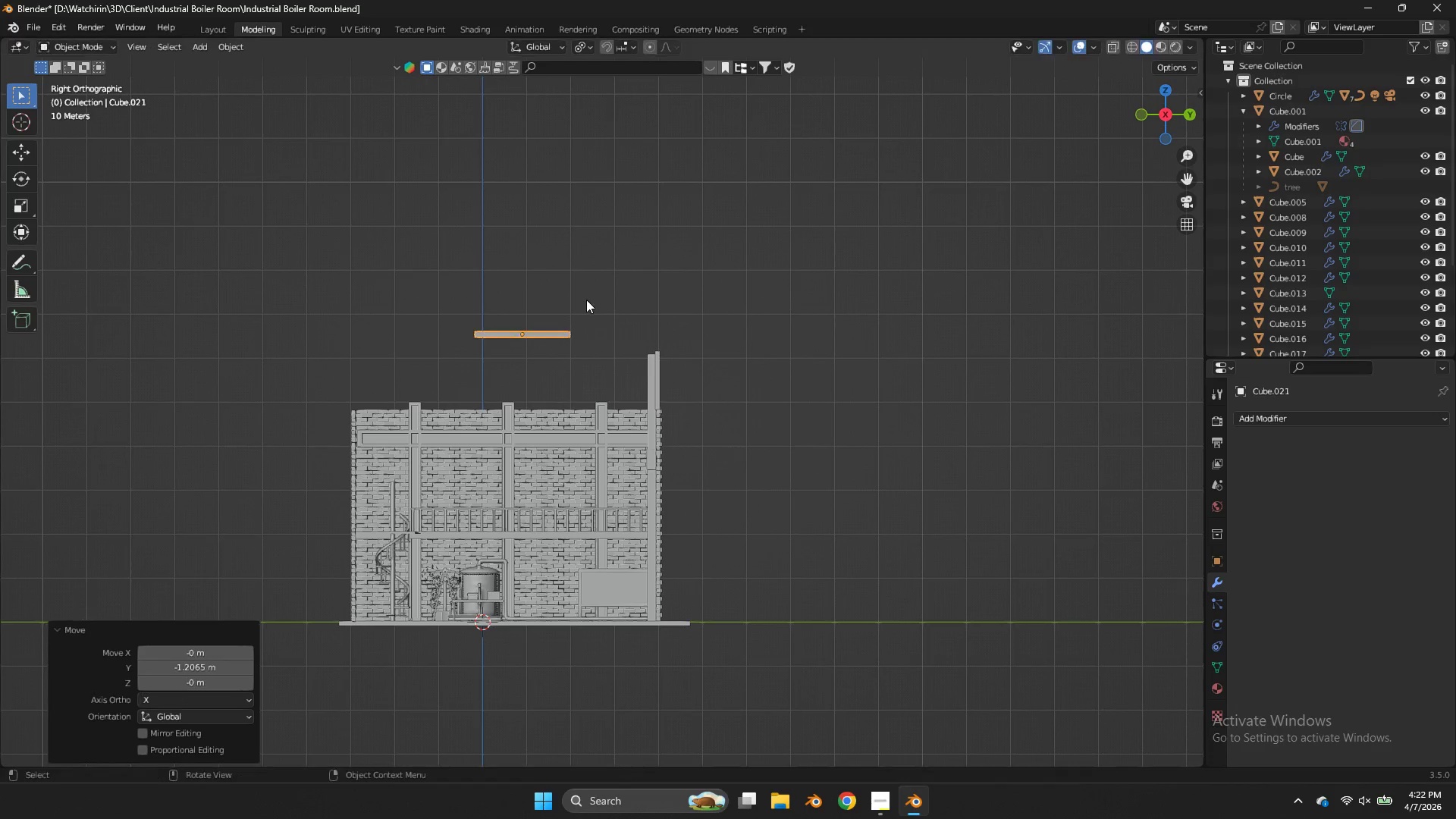 
left_click([586, 300])
 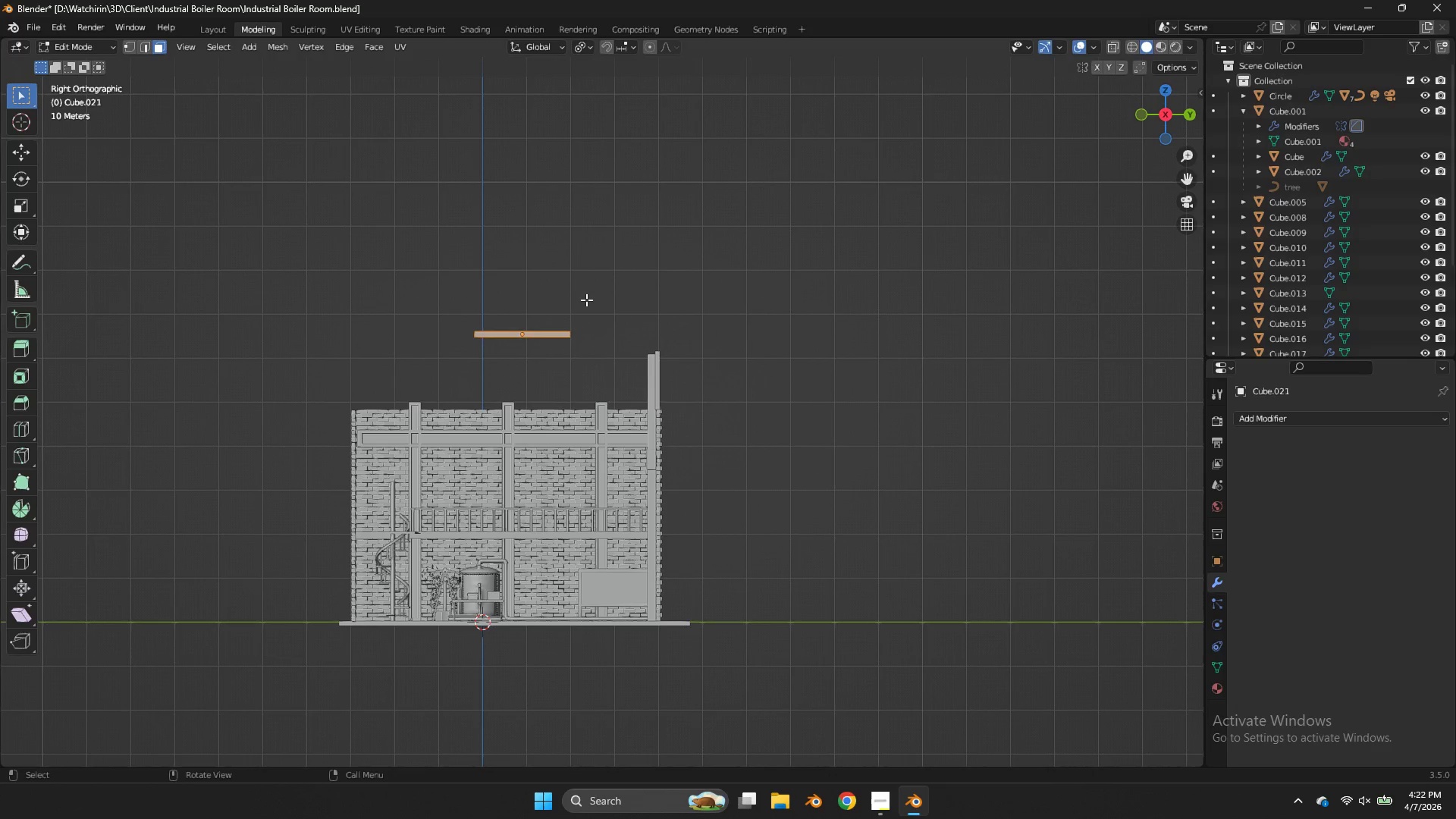 
key(Tab)
 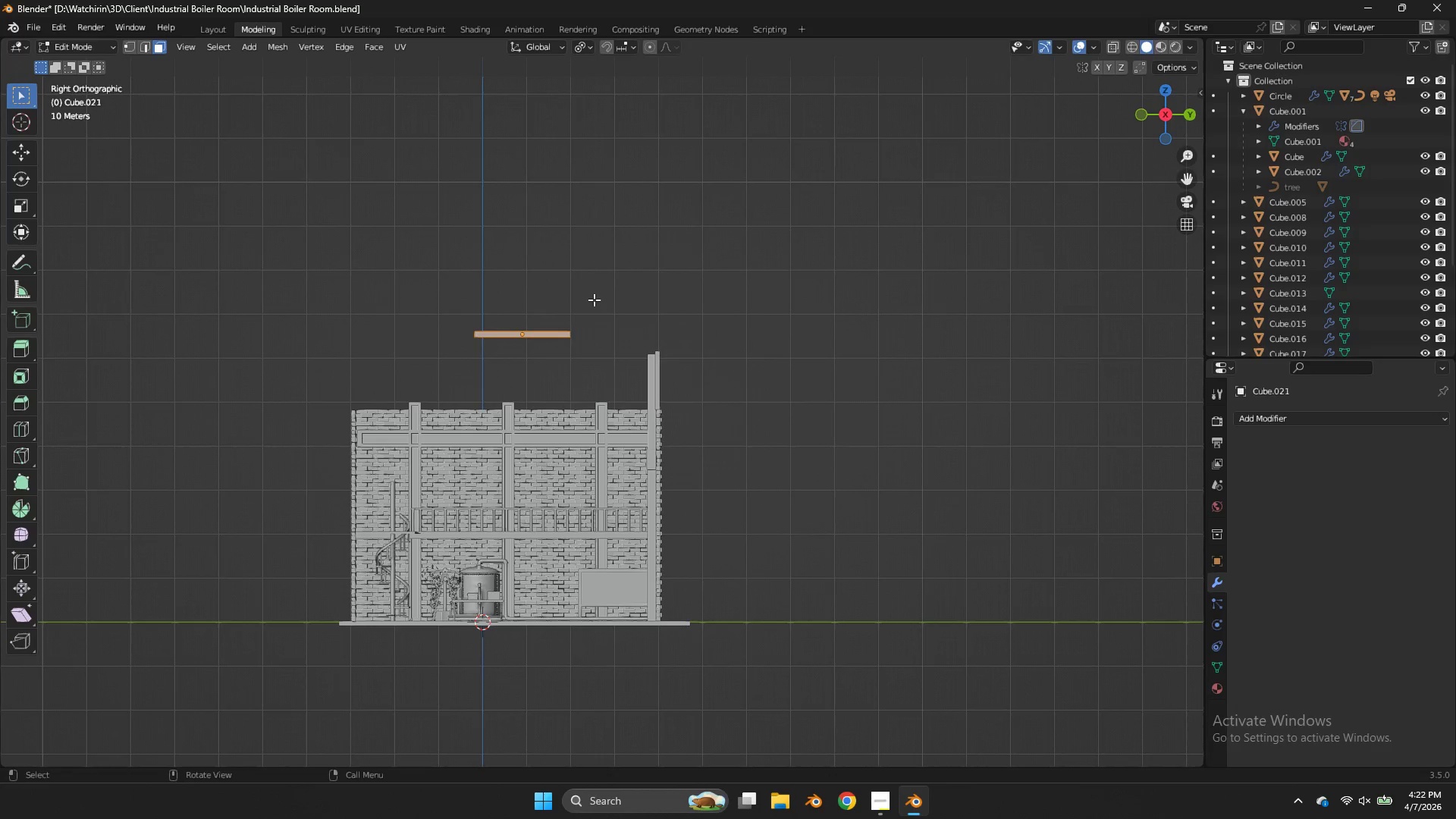 
key(Z)
 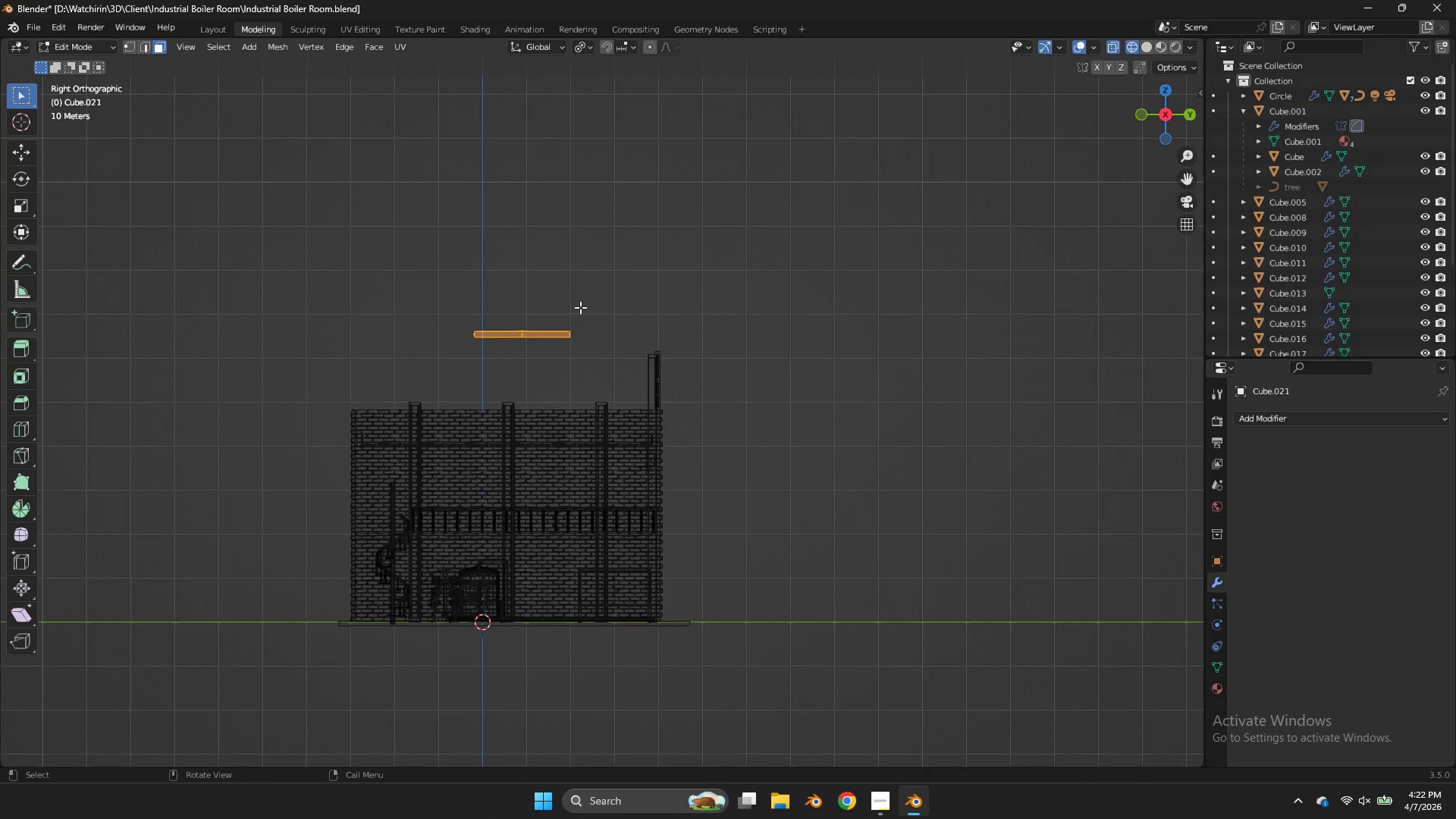 
key(Control+ControlLeft)
 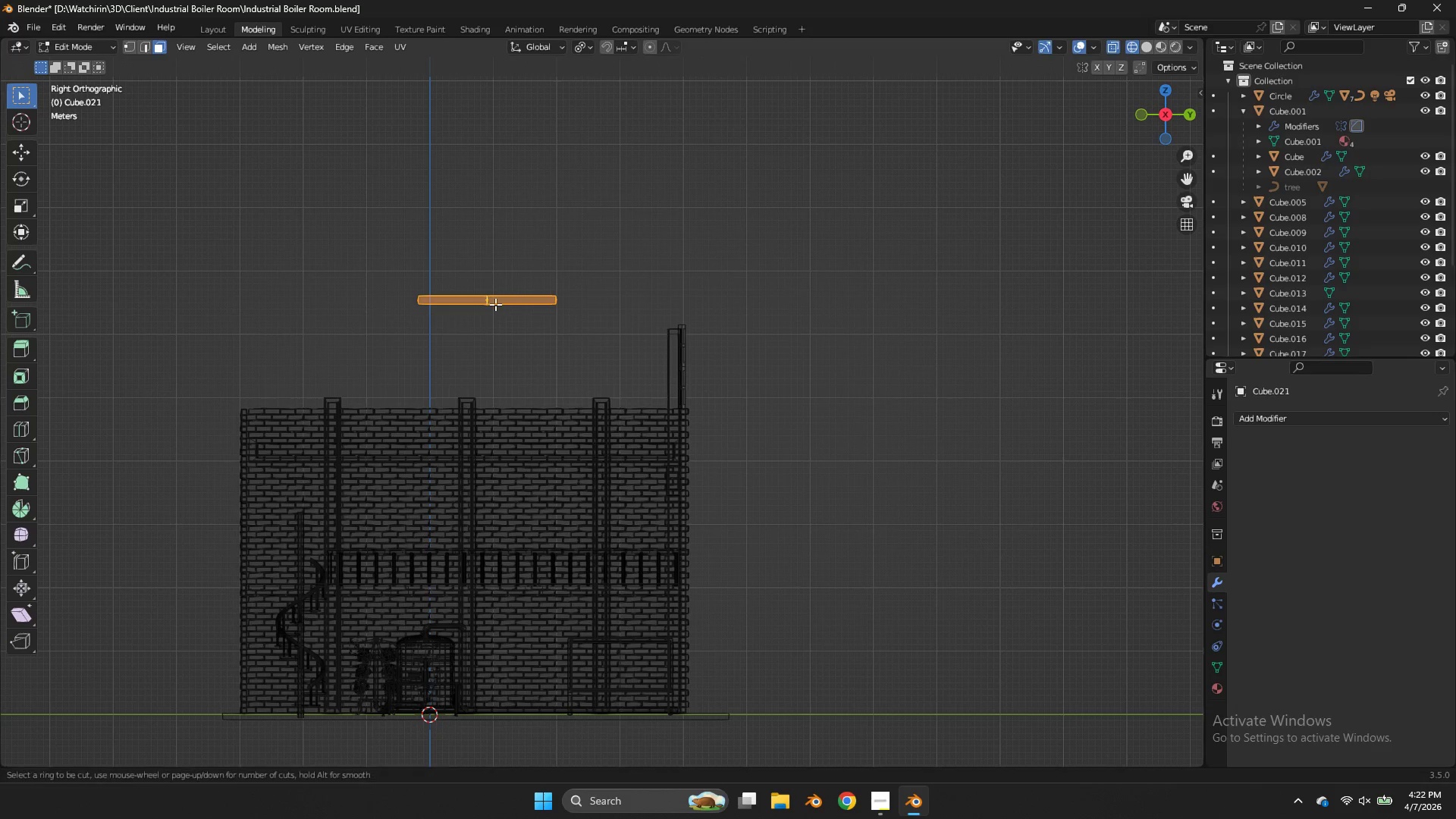 
key(Control+R)
 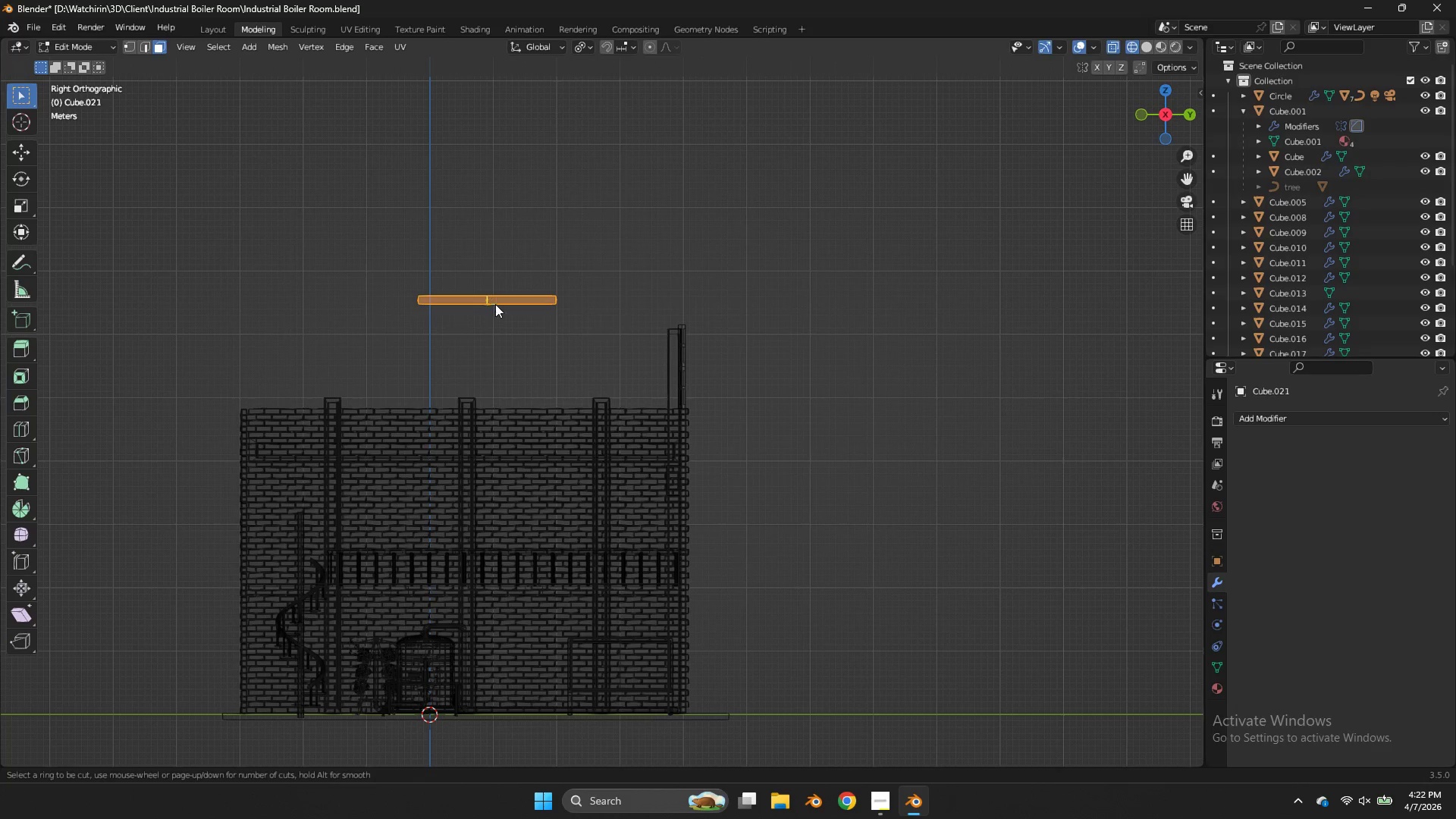 
scroll: coordinate [580, 307], scroll_direction: up, amount: 2.0
 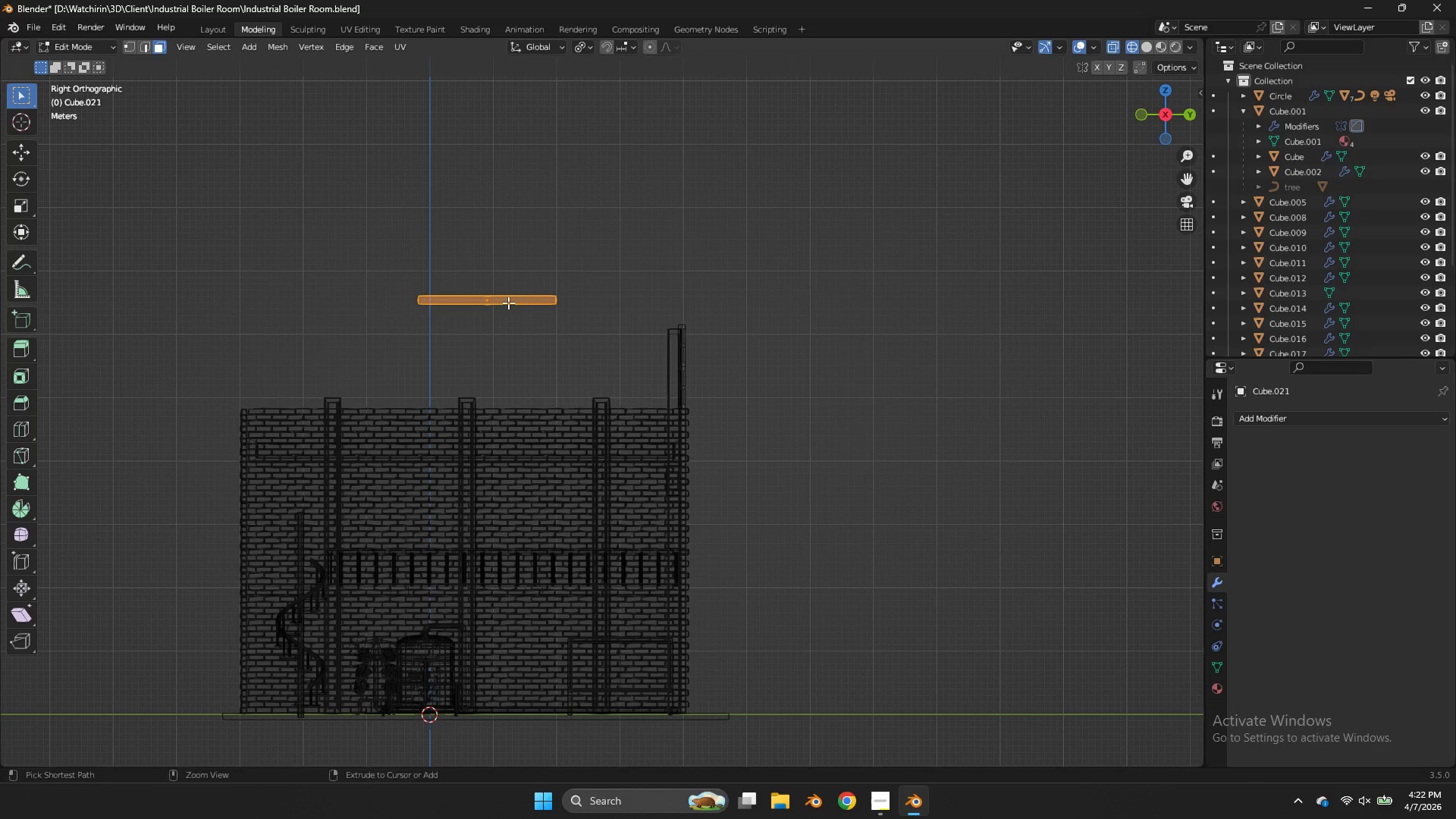 
left_click([495, 304])
 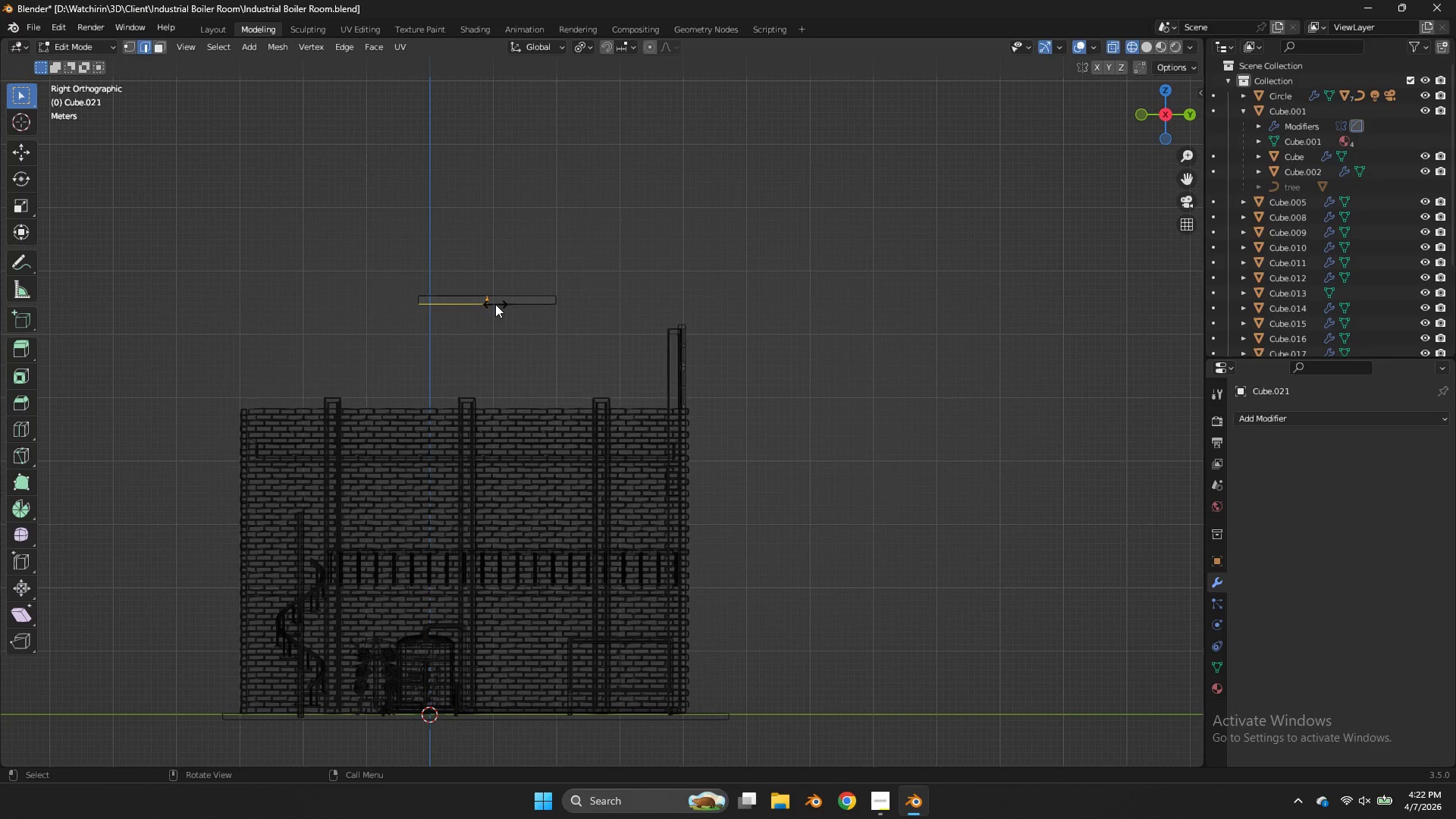 
right_click([495, 304])
 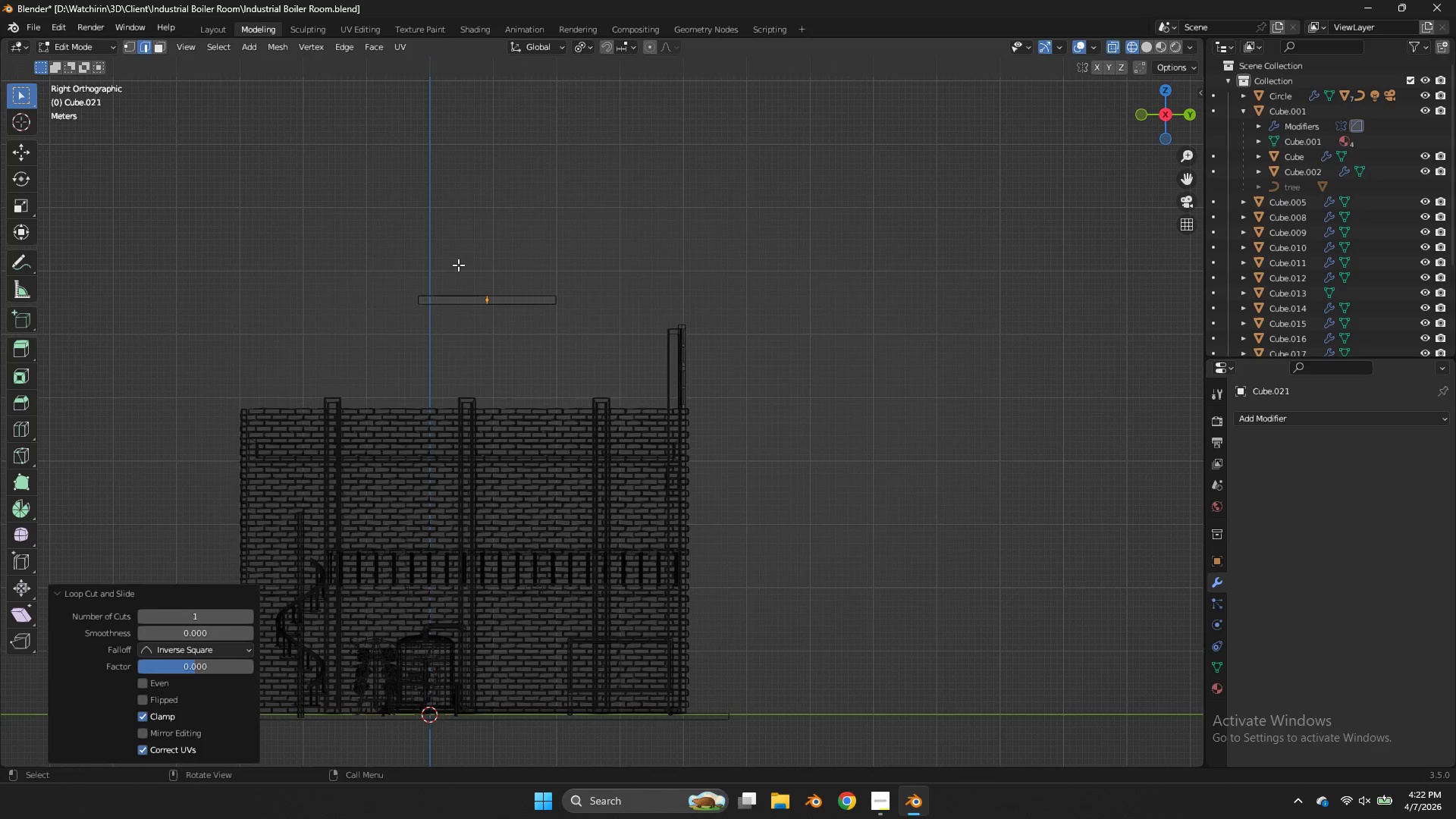 
left_click_drag(start_coordinate=[458, 265], to_coordinate=[344, 357])
 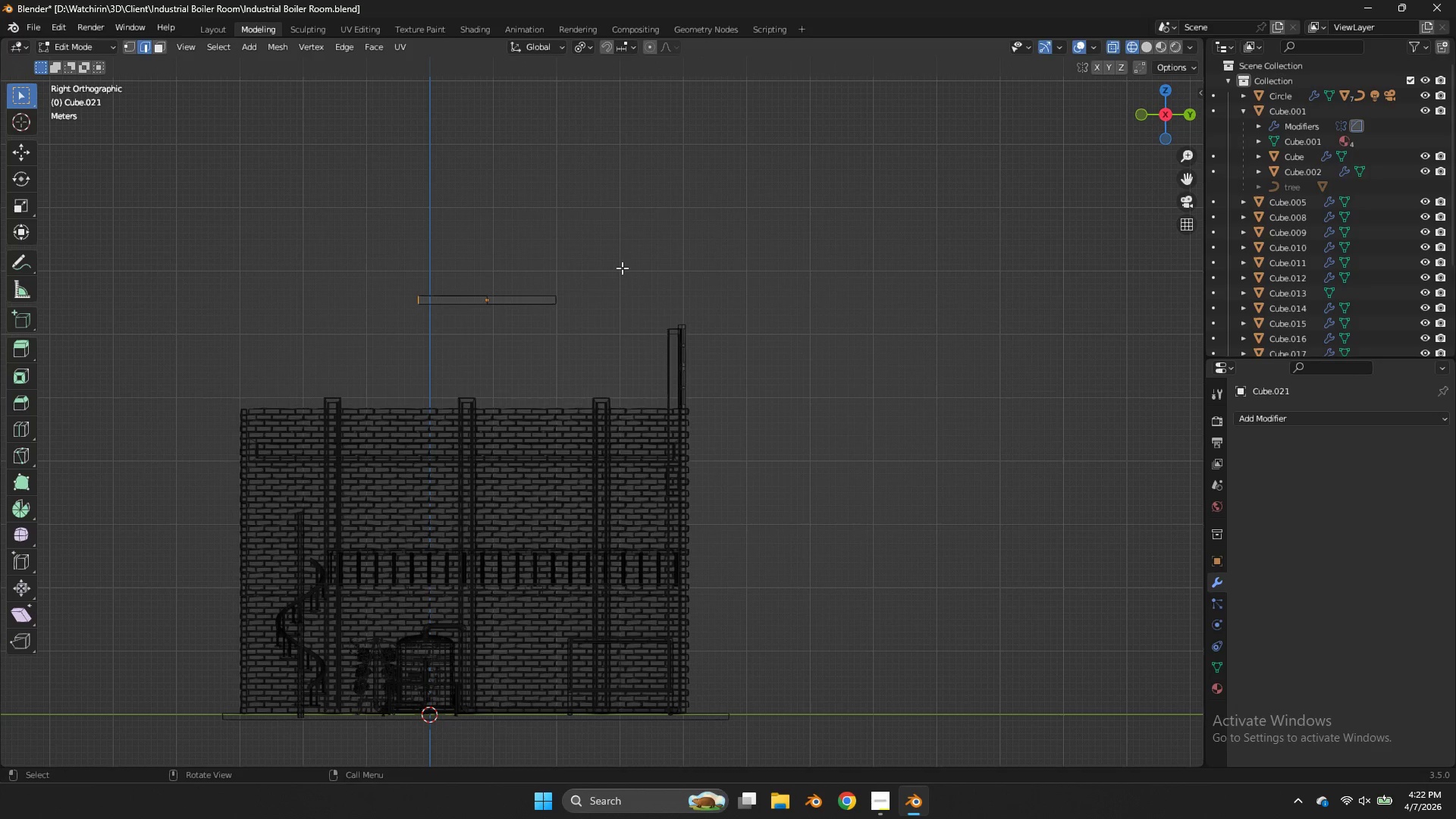 
key(X)
 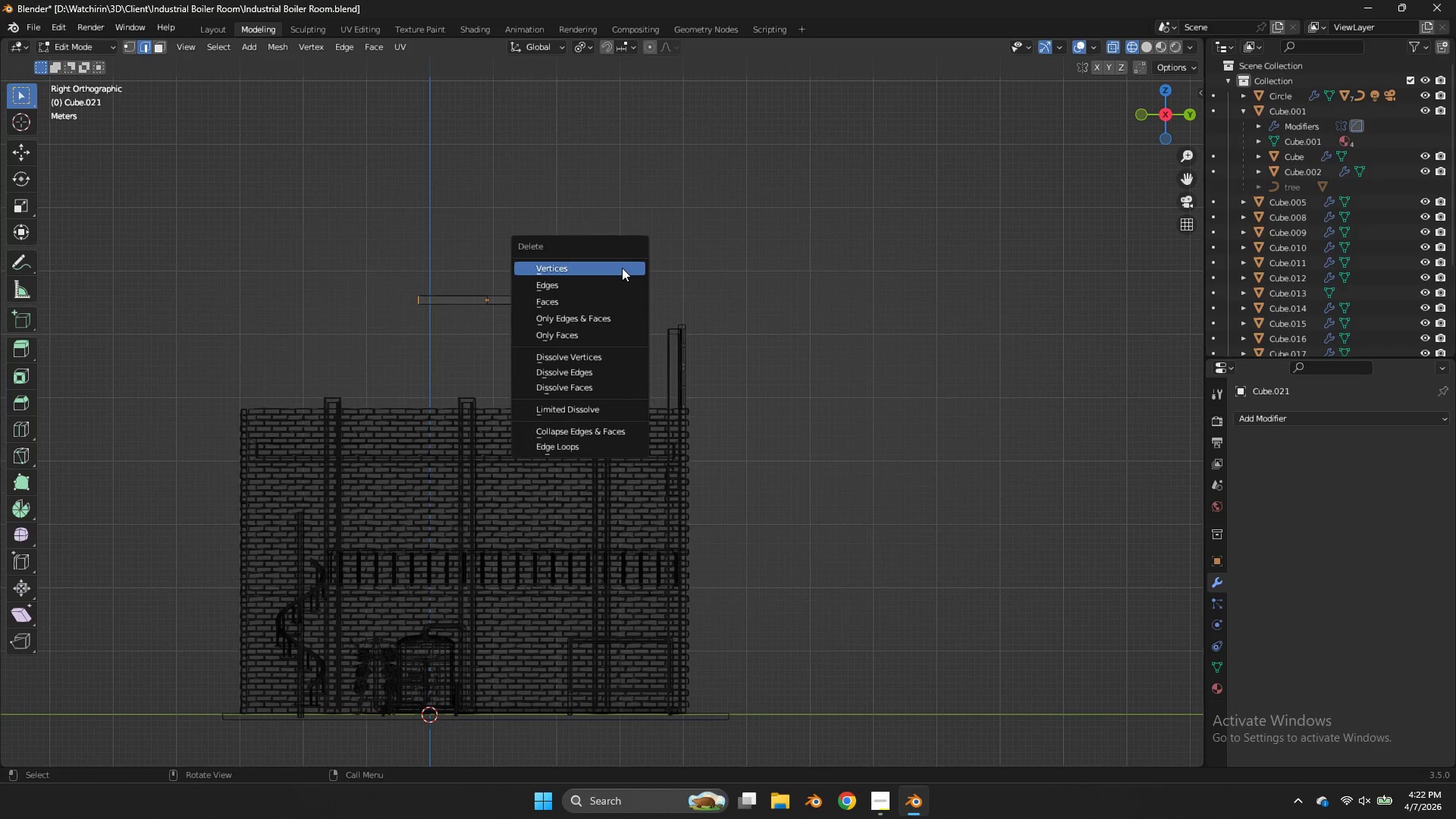 
left_click([622, 268])
 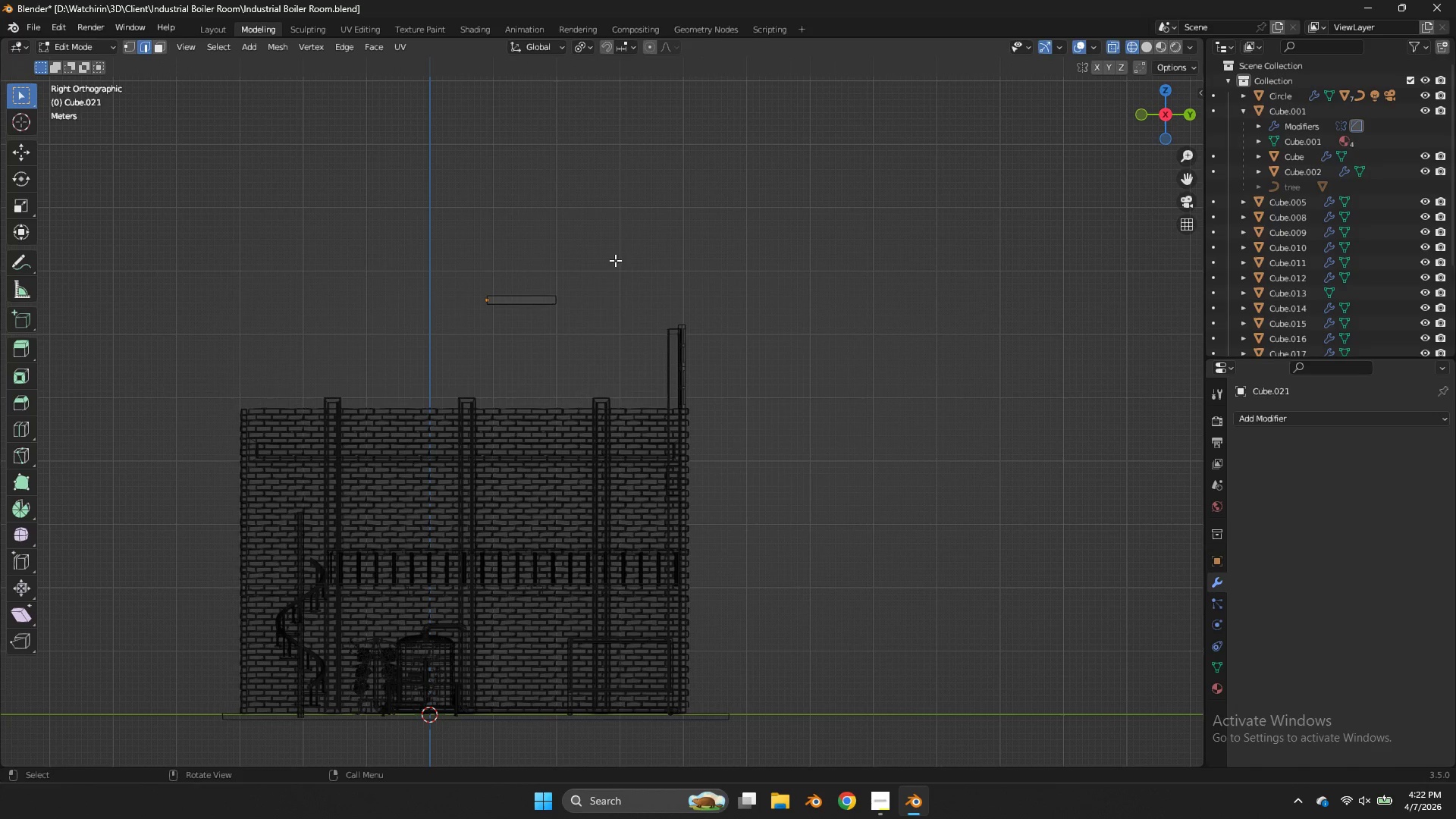 
left_click_drag(start_coordinate=[614, 260], to_coordinate=[497, 350])
 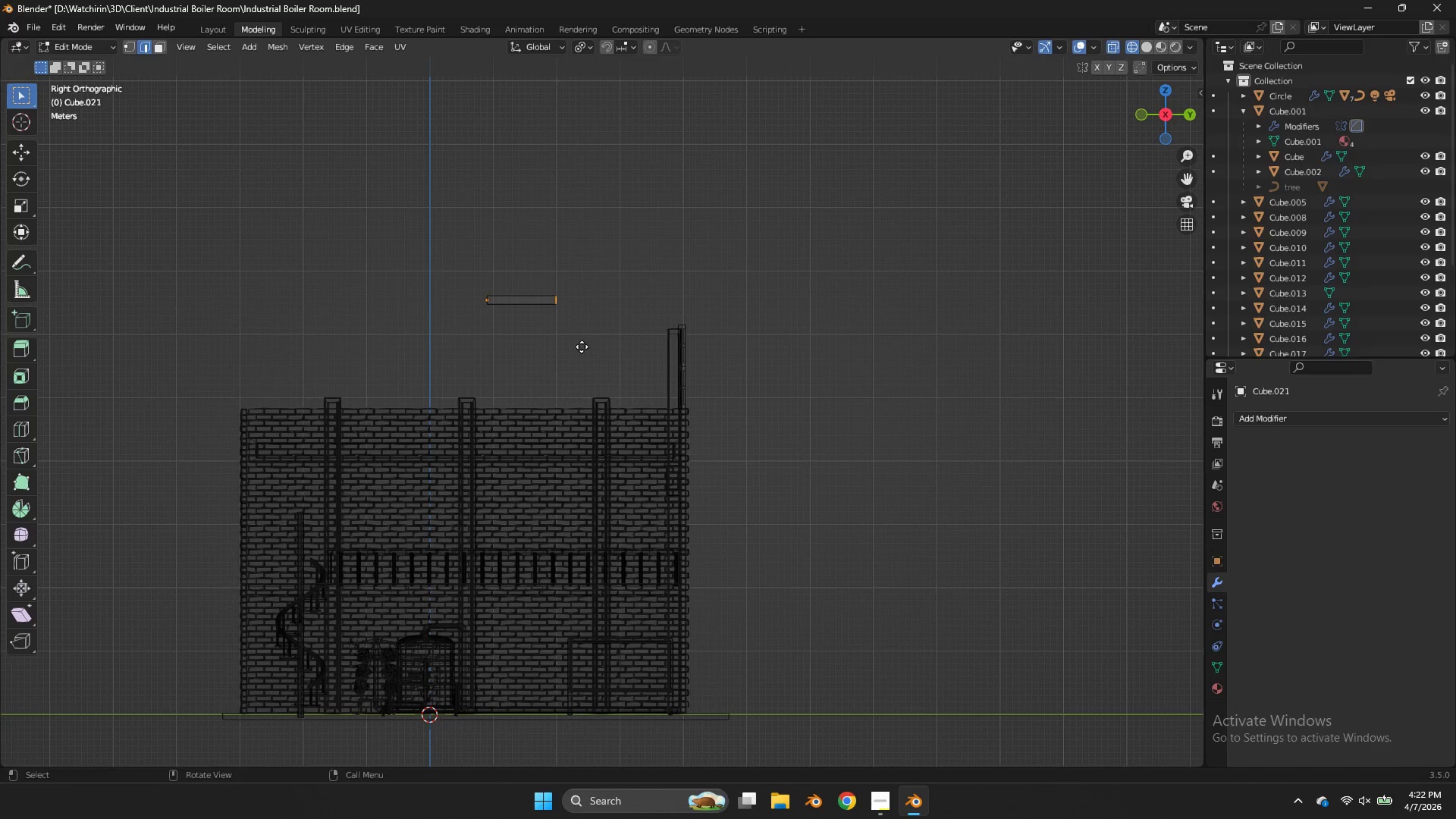 
key(G)
 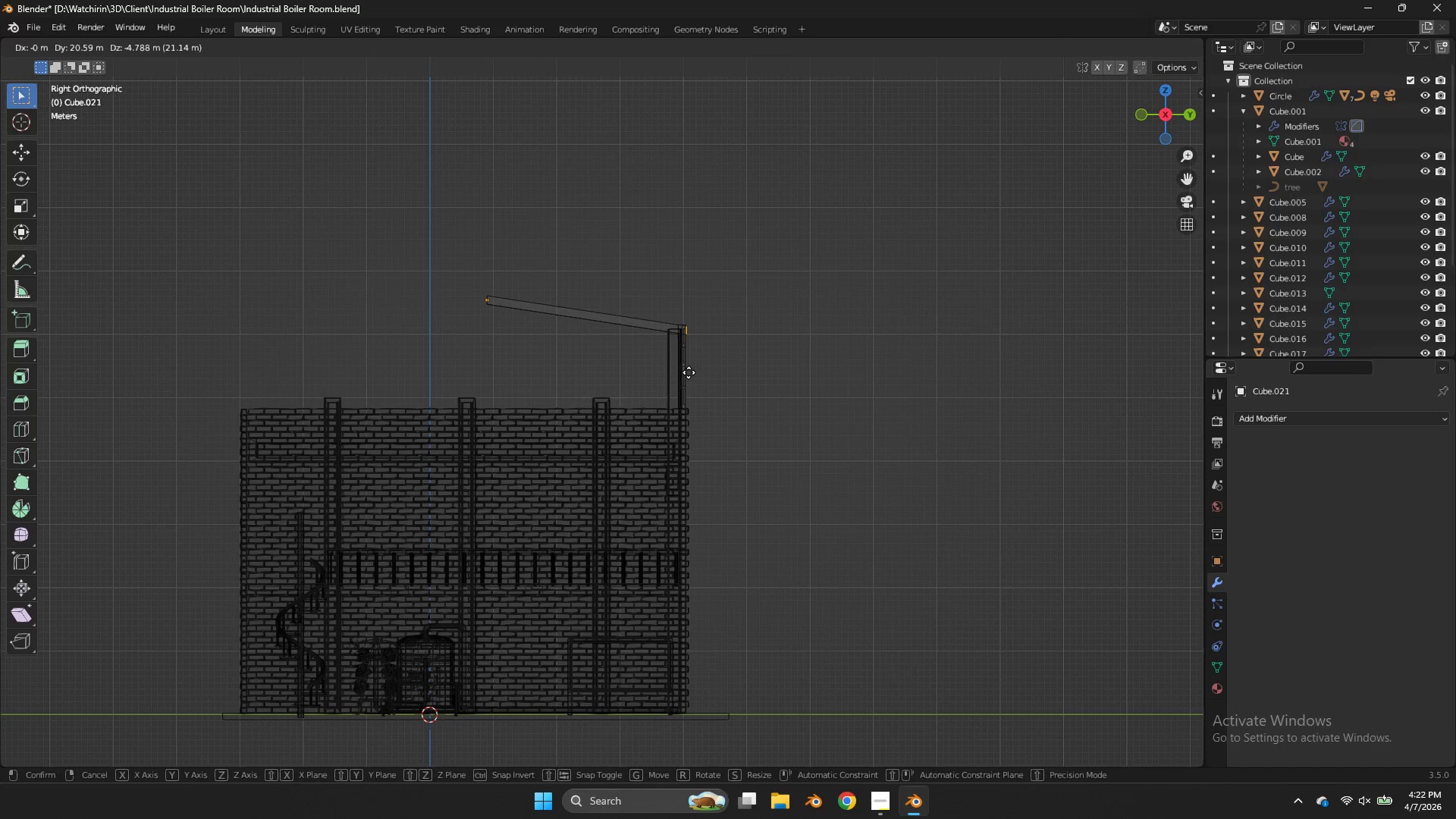 
left_click([688, 372])
 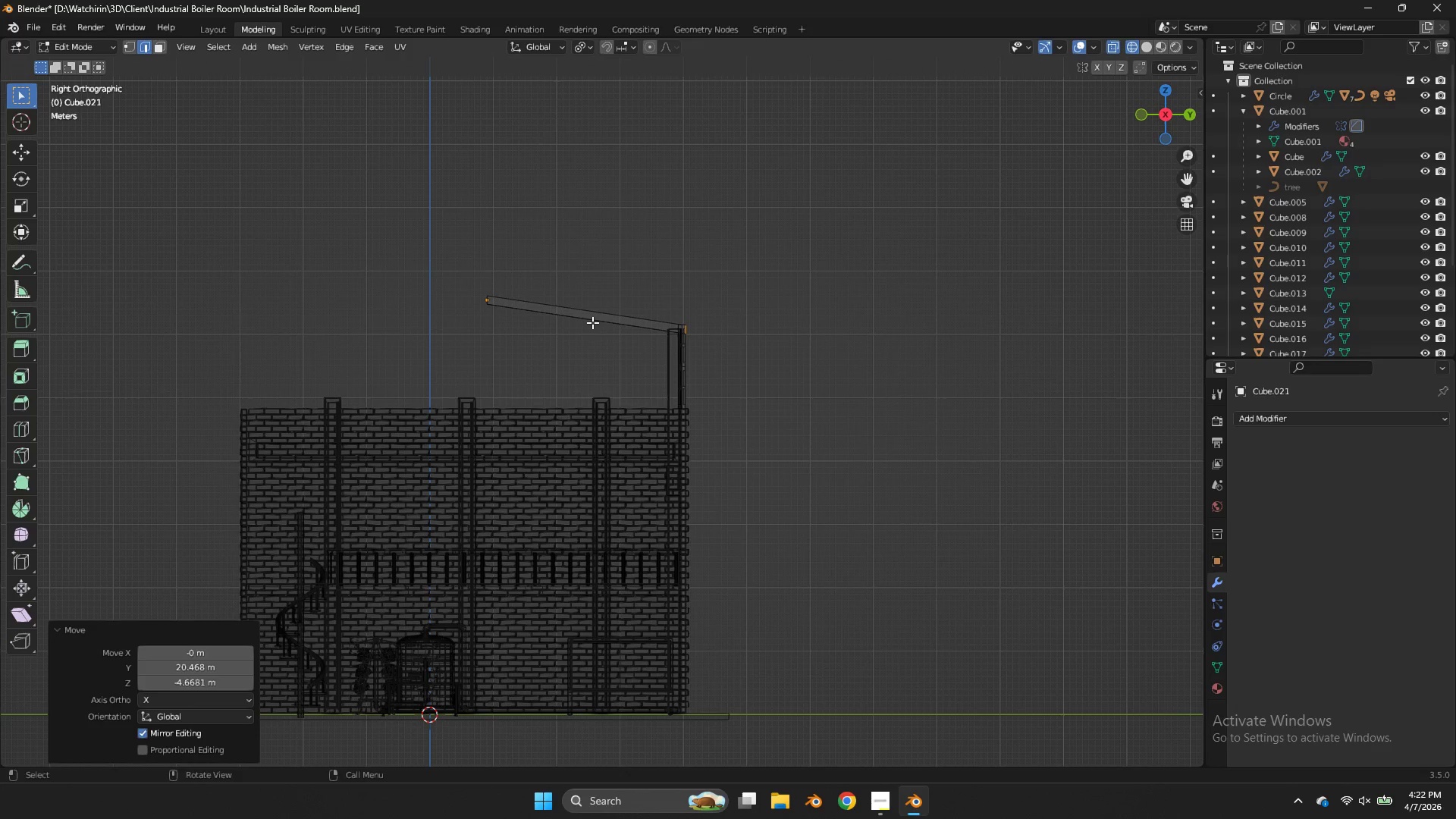 
key(Control+ControlLeft)
 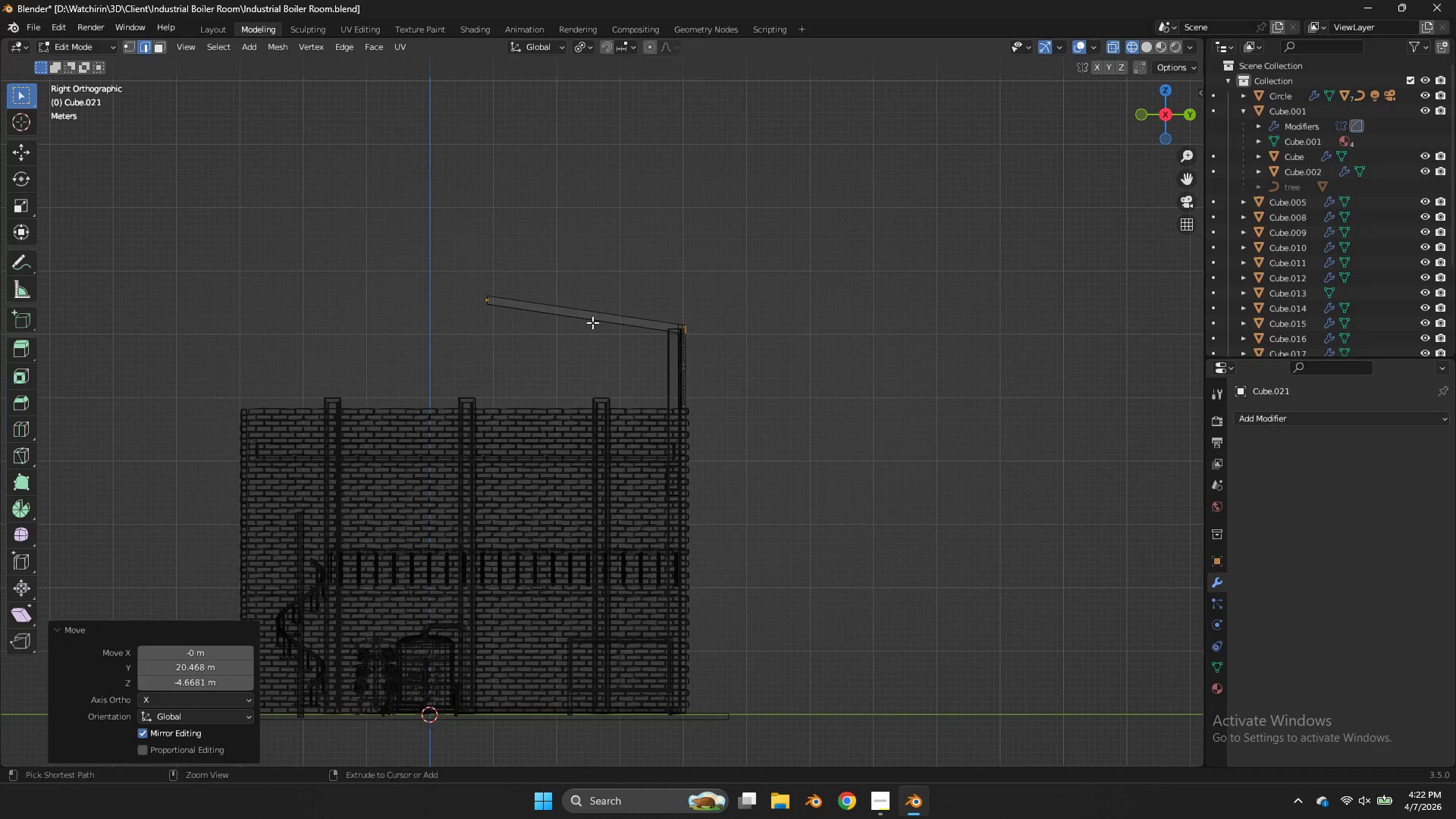 
key(Control+ControlLeft)
 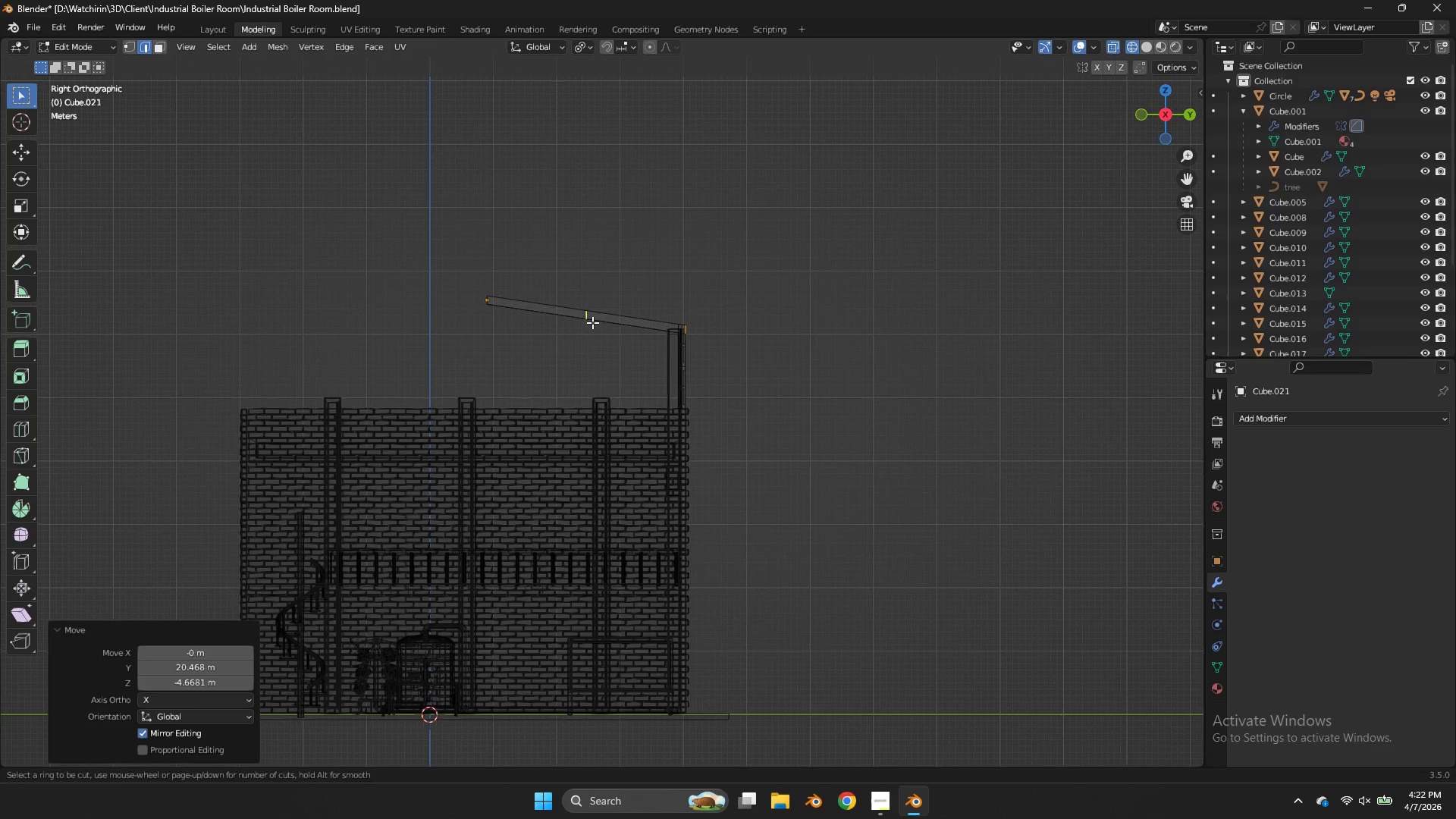 
key(Control+R)
 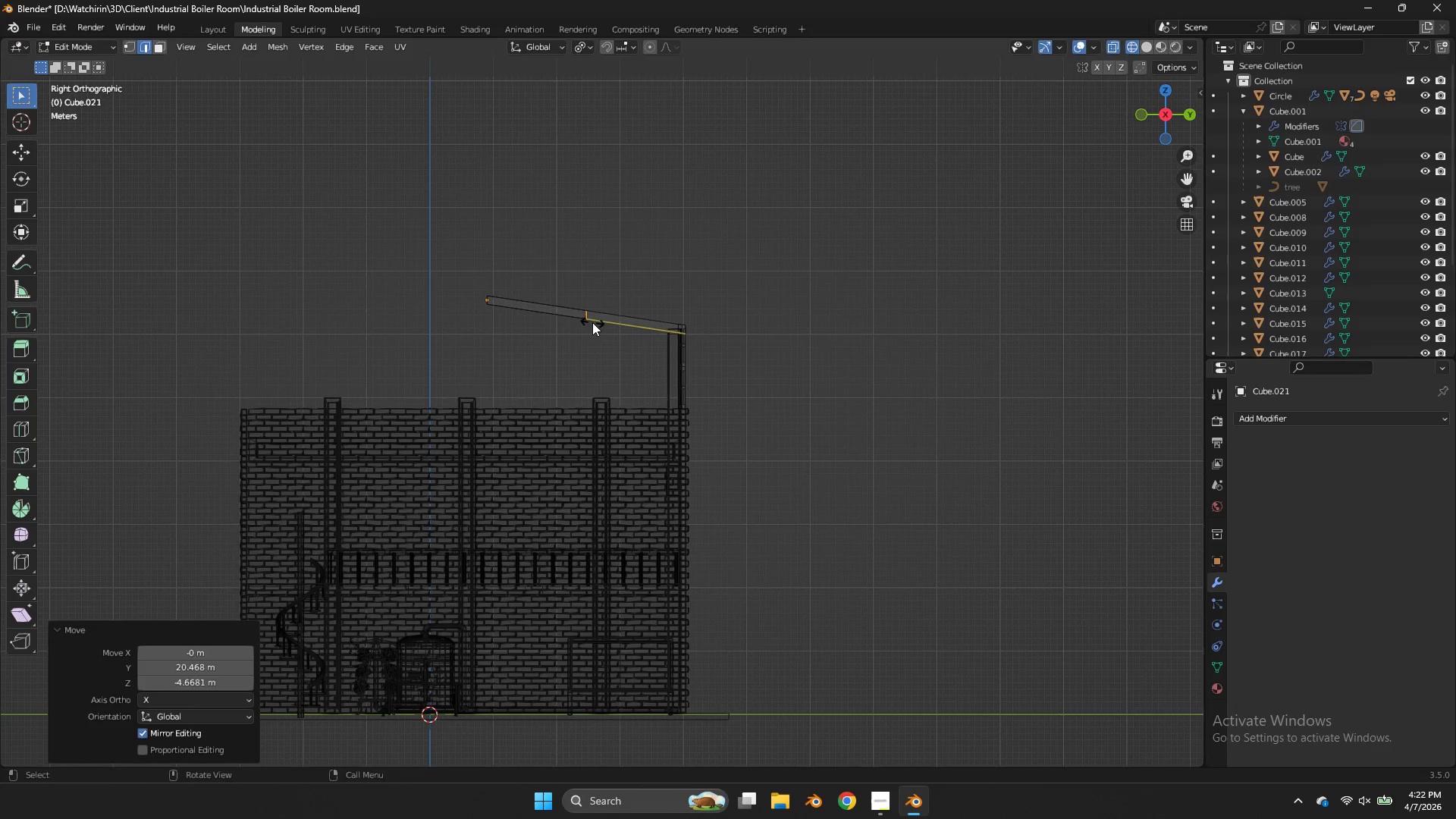 
left_click([592, 322])
 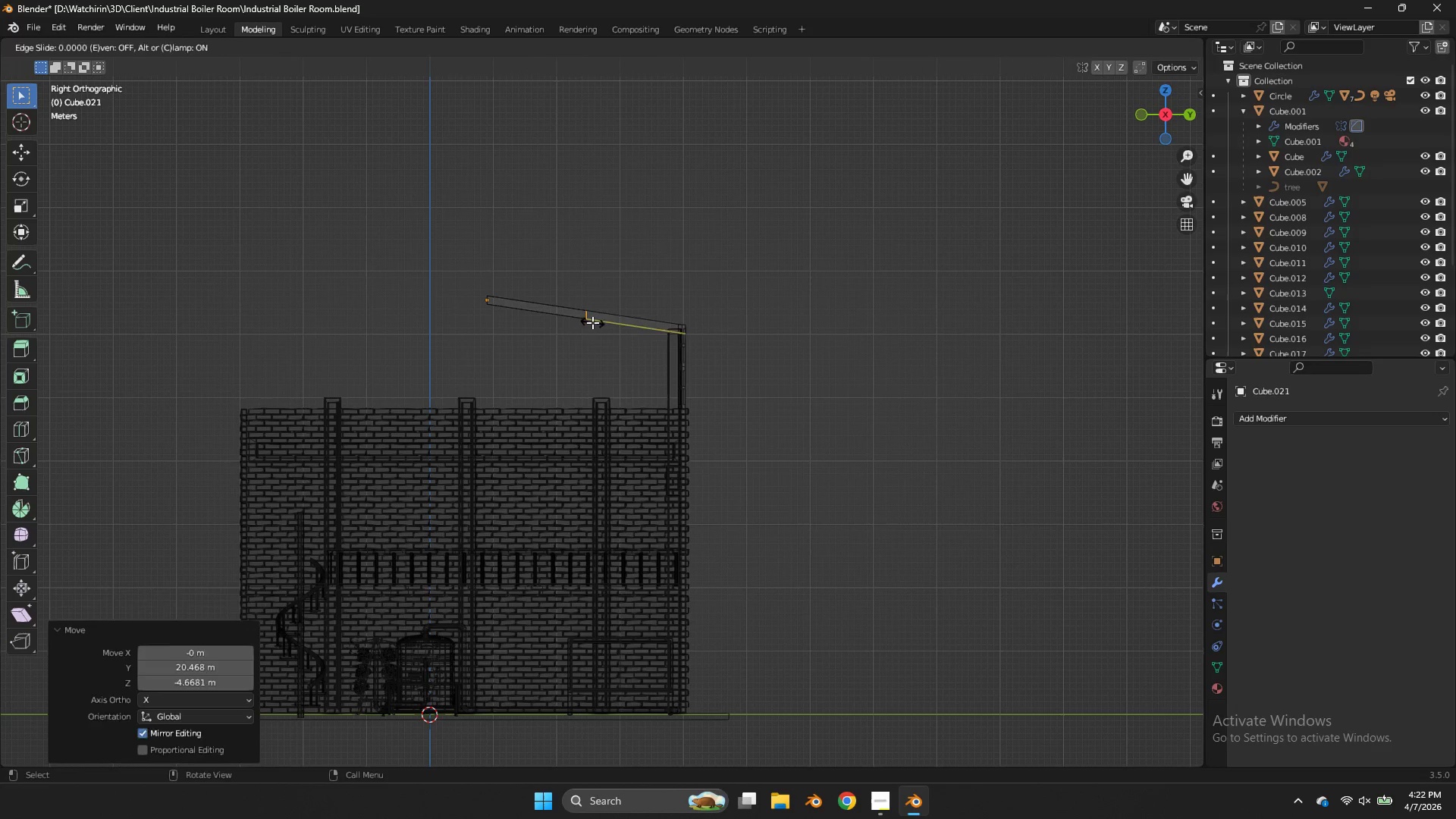 
right_click([592, 322])
 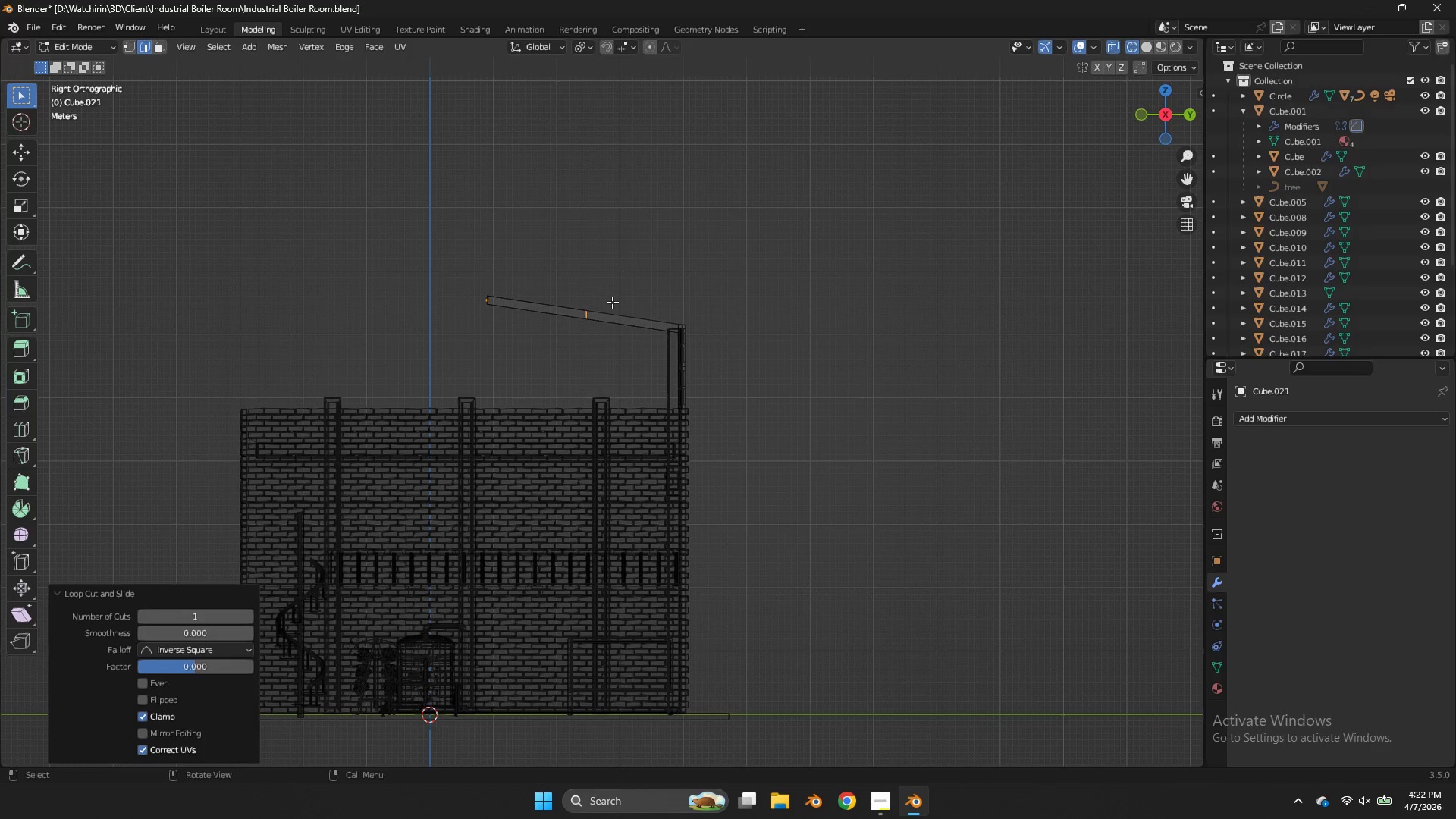 
type(gz)
 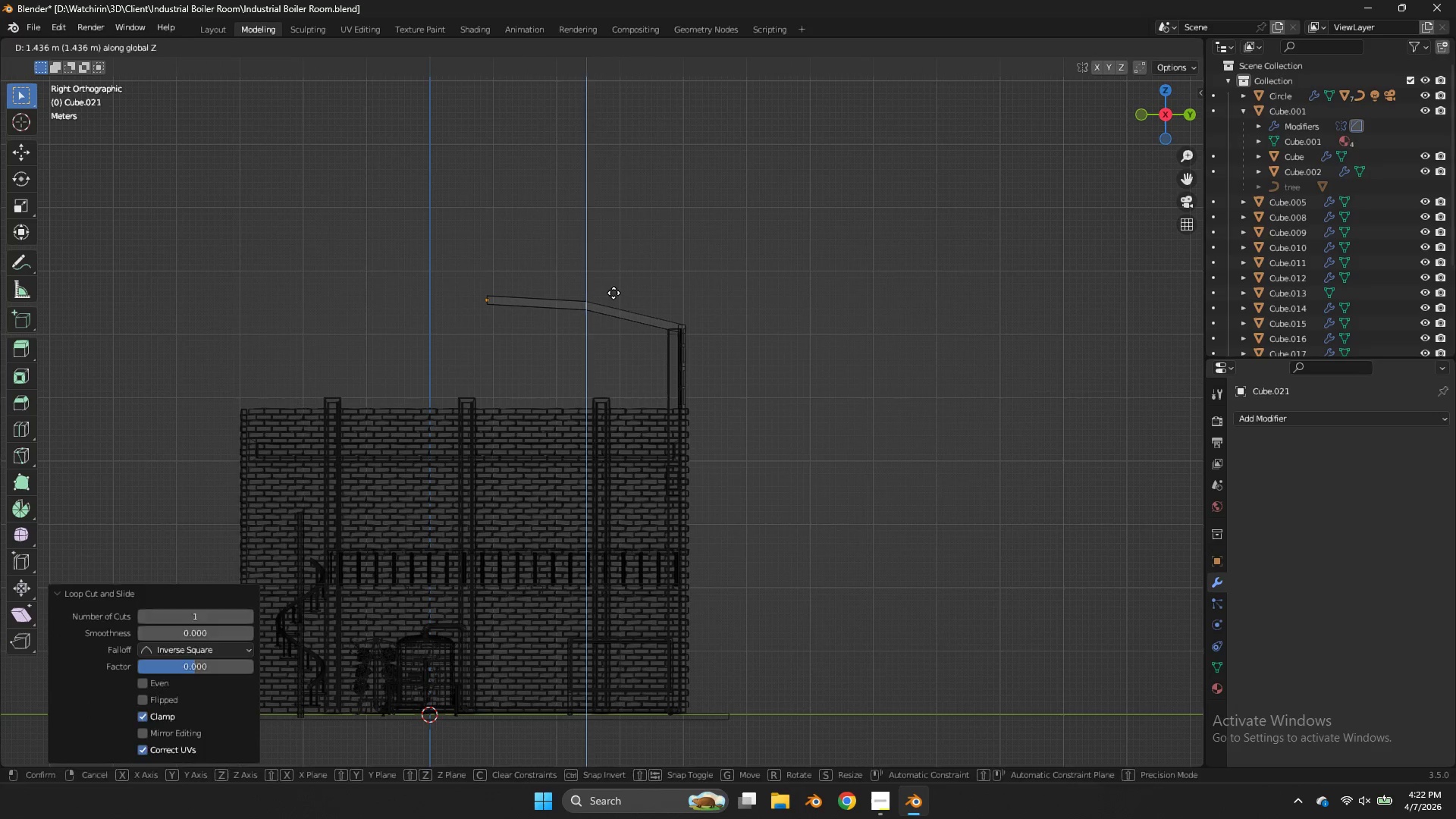 
left_click([613, 293])
 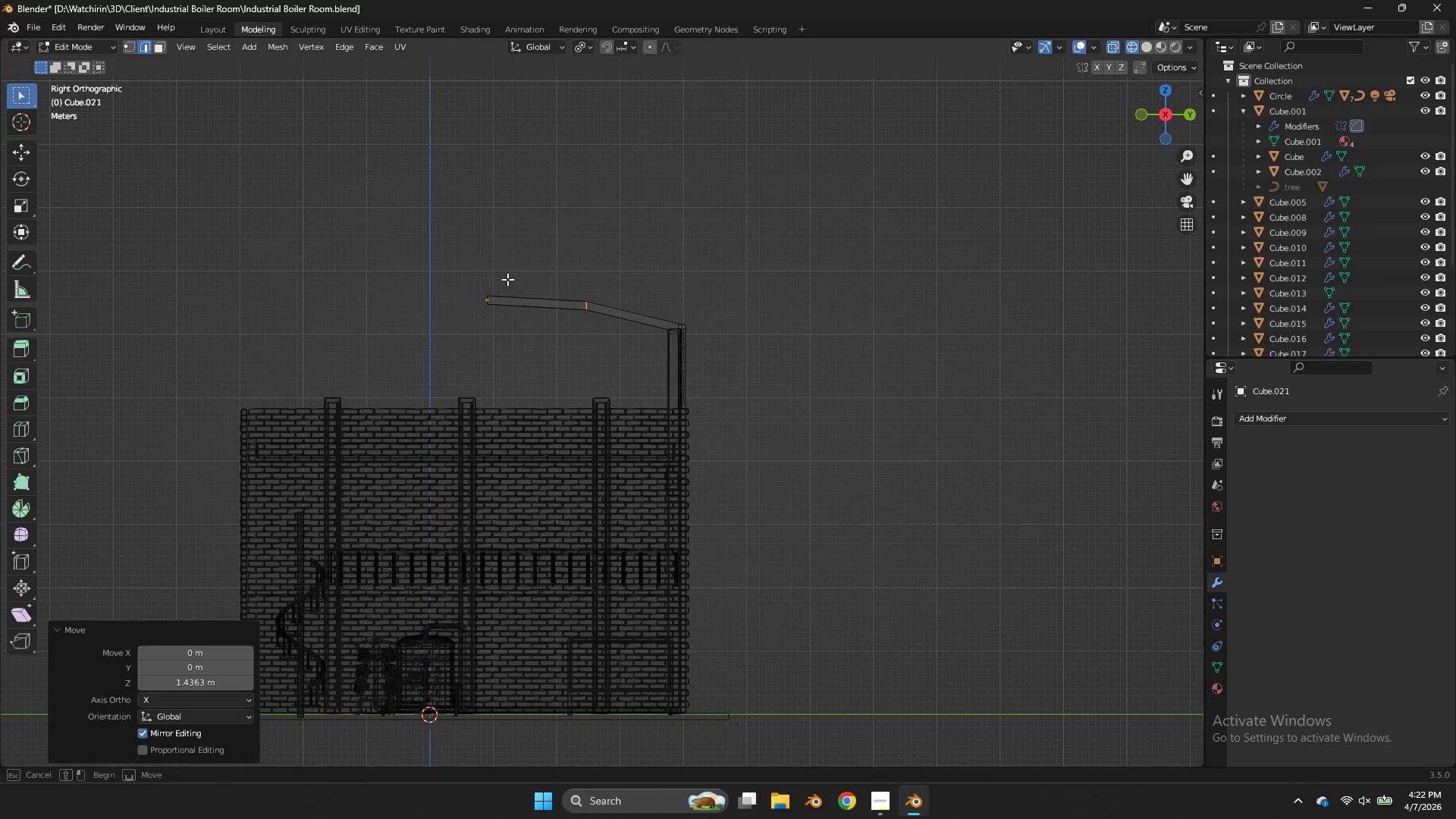 
left_click_drag(start_coordinate=[511, 279], to_coordinate=[429, 337])
 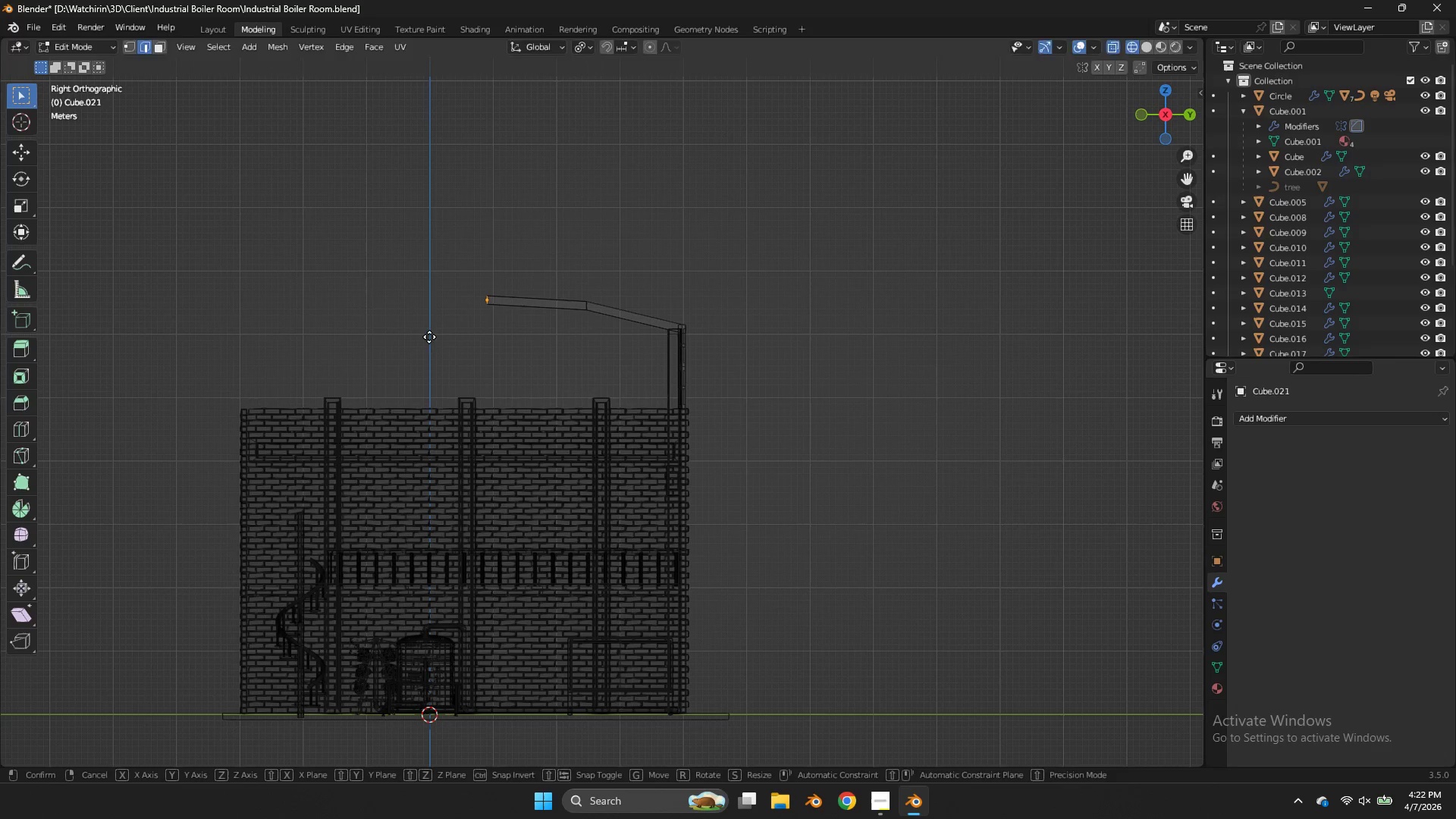 
type(gz)
 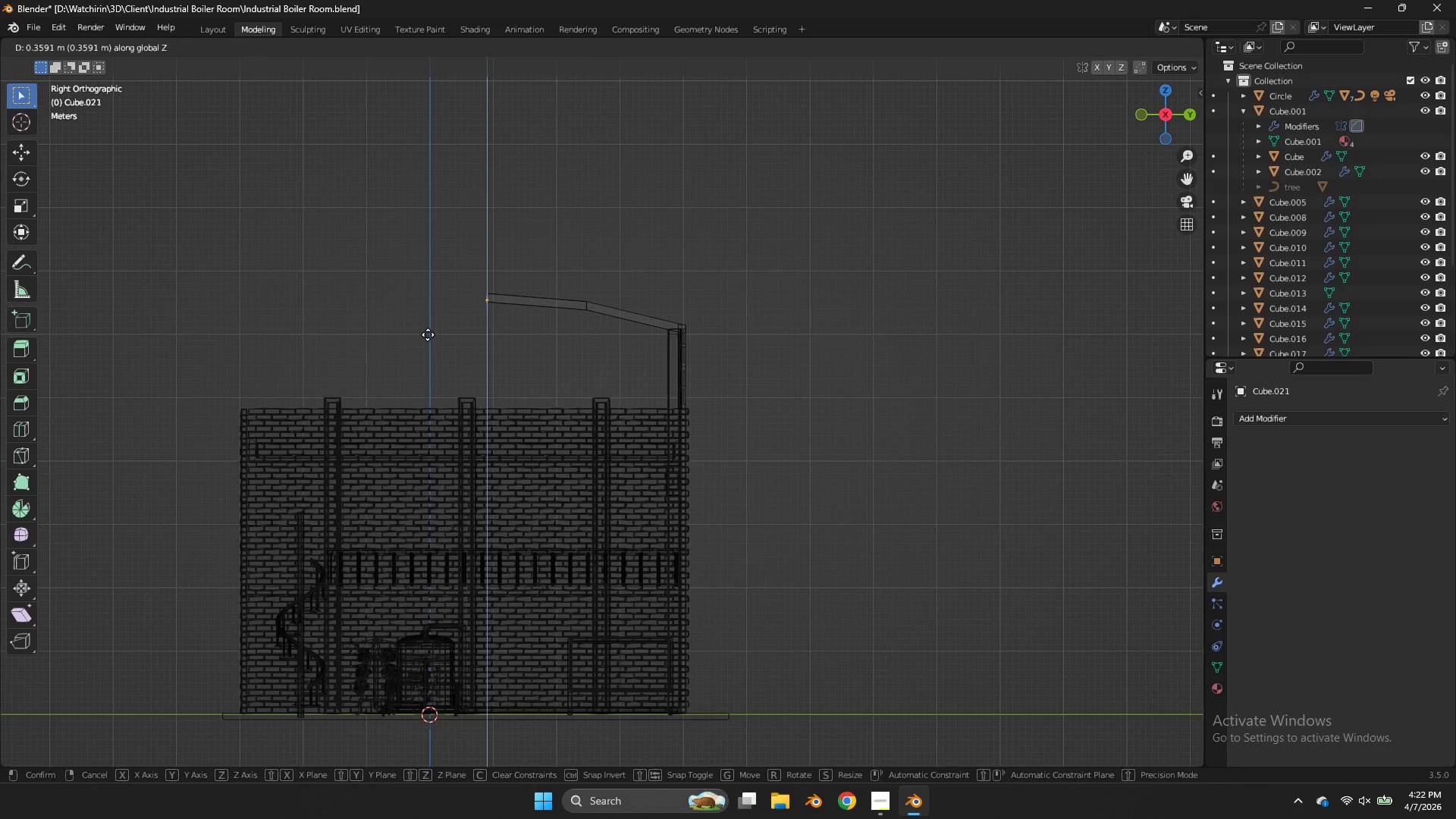 
left_click([428, 334])
 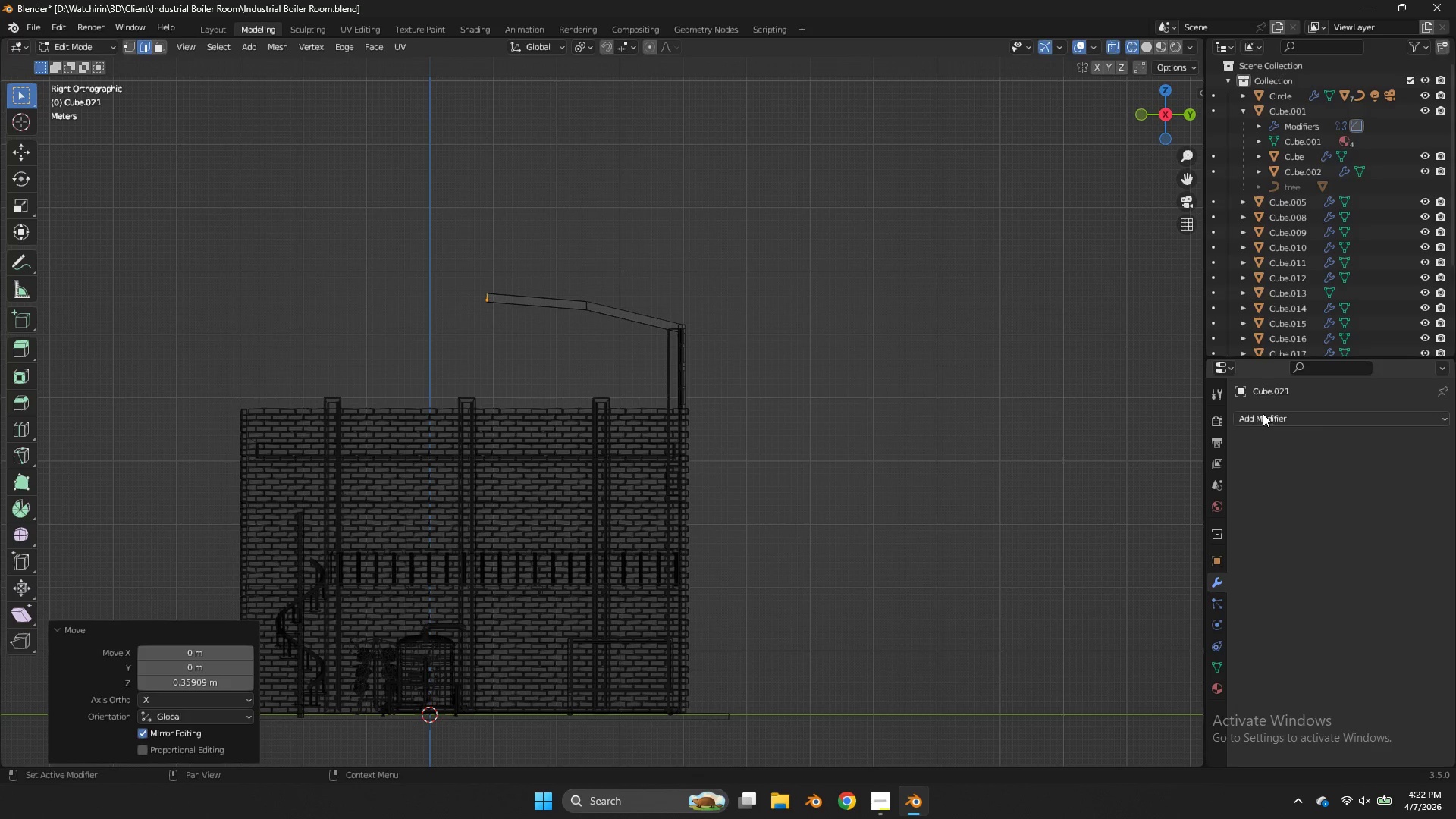 
left_click([1265, 420])
 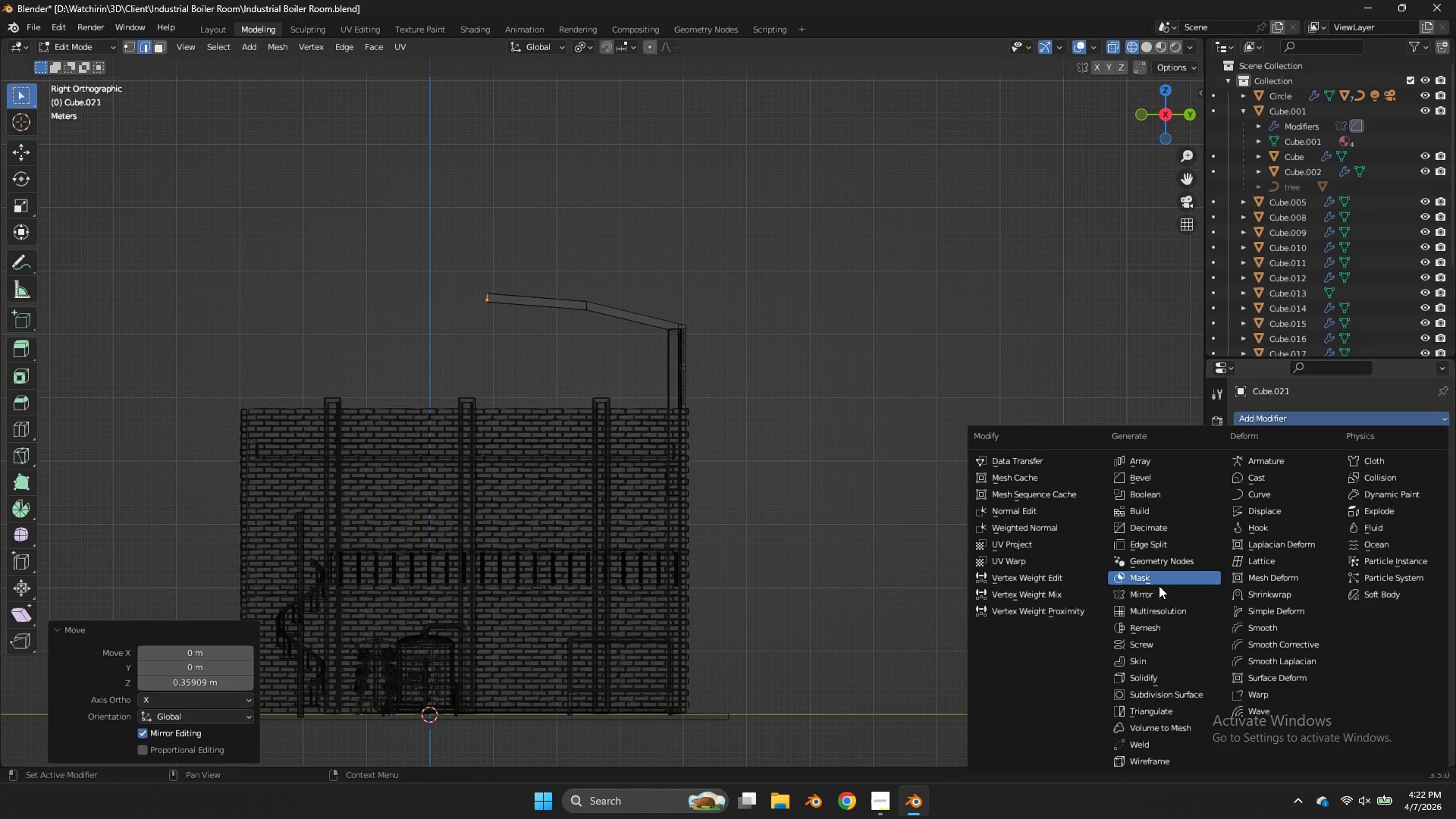 
left_click([1159, 587])
 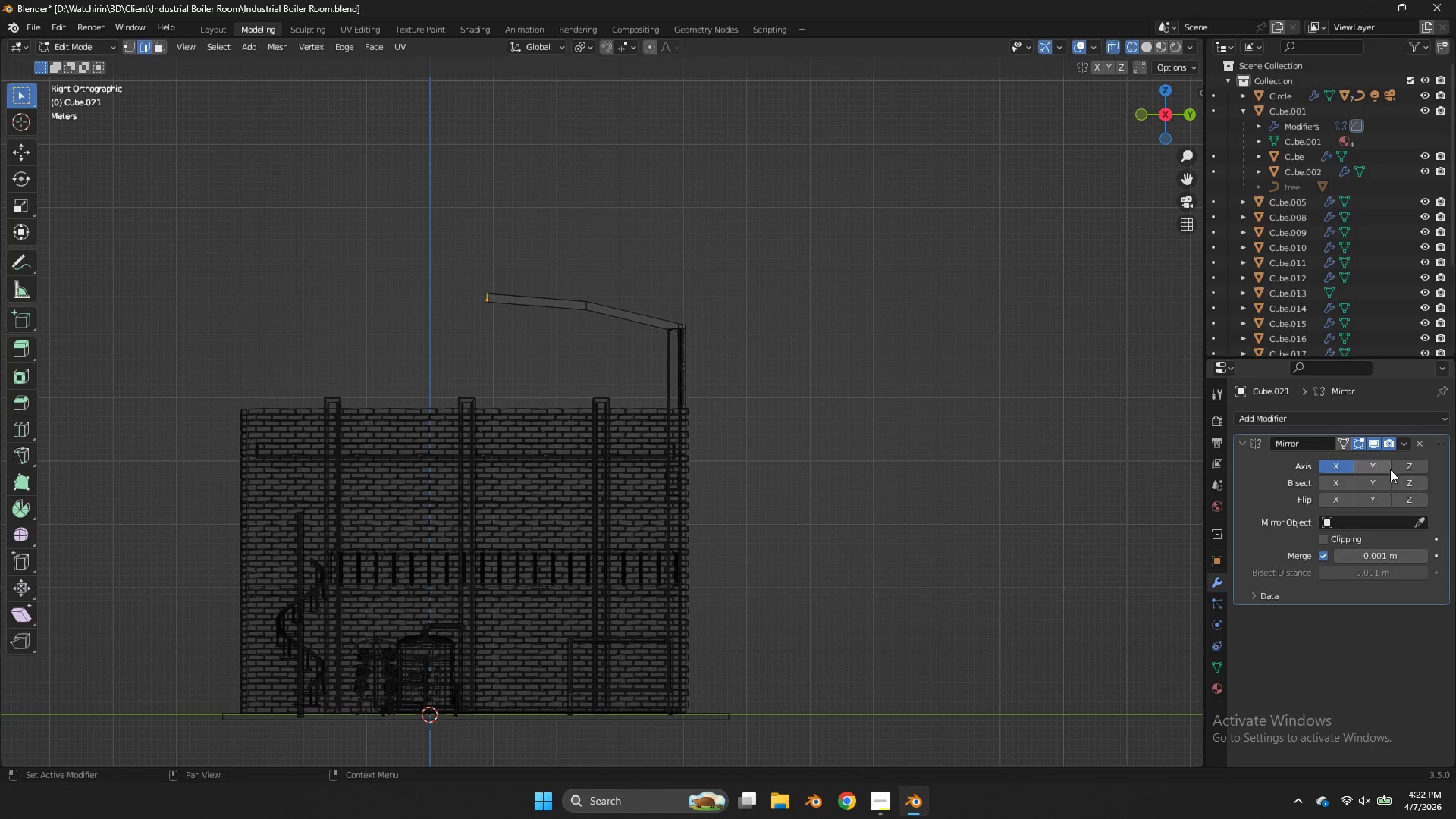 
double_click([1356, 462])
 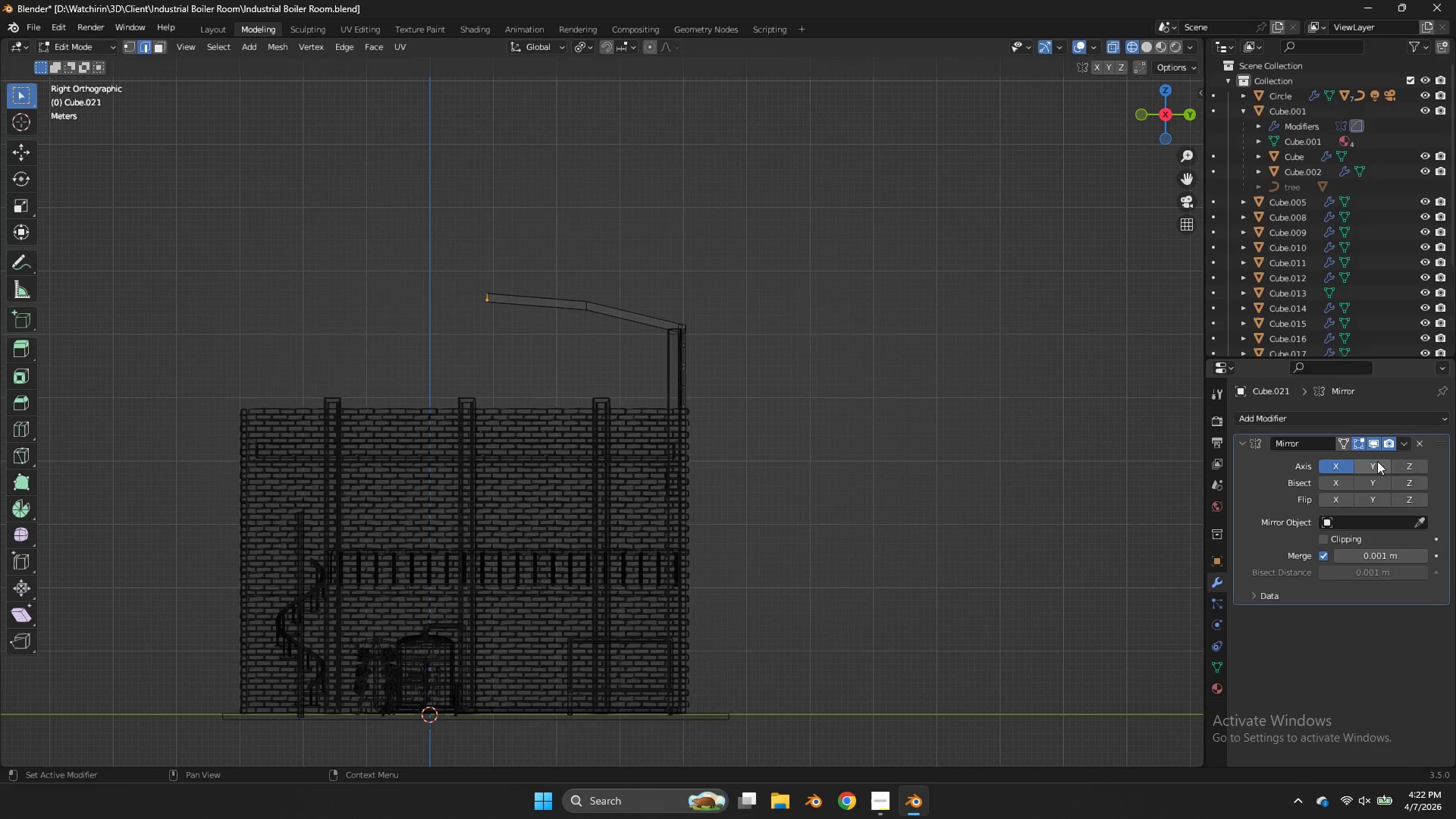 
left_click([1379, 463])
 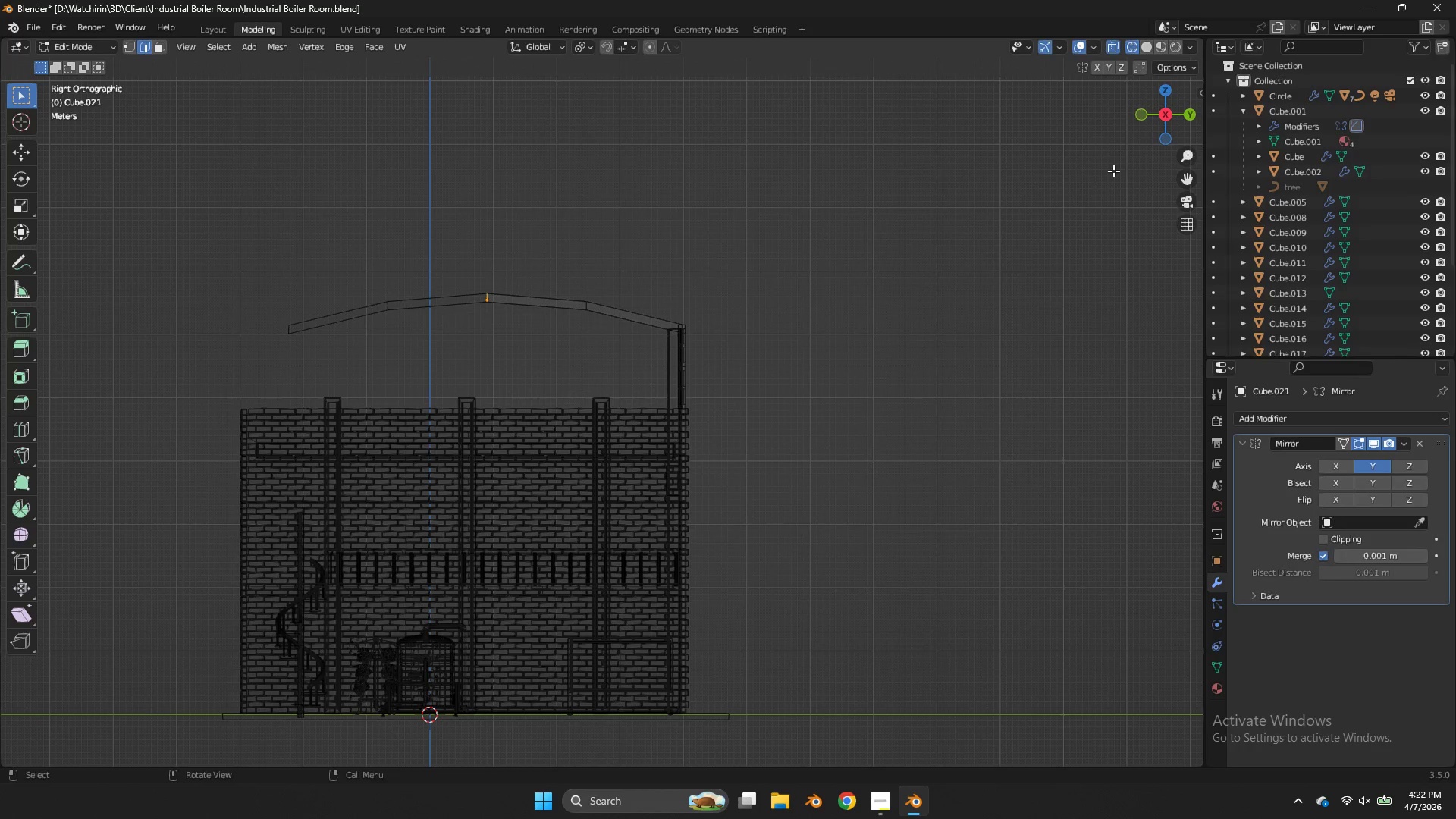 
left_click([1143, 122])
 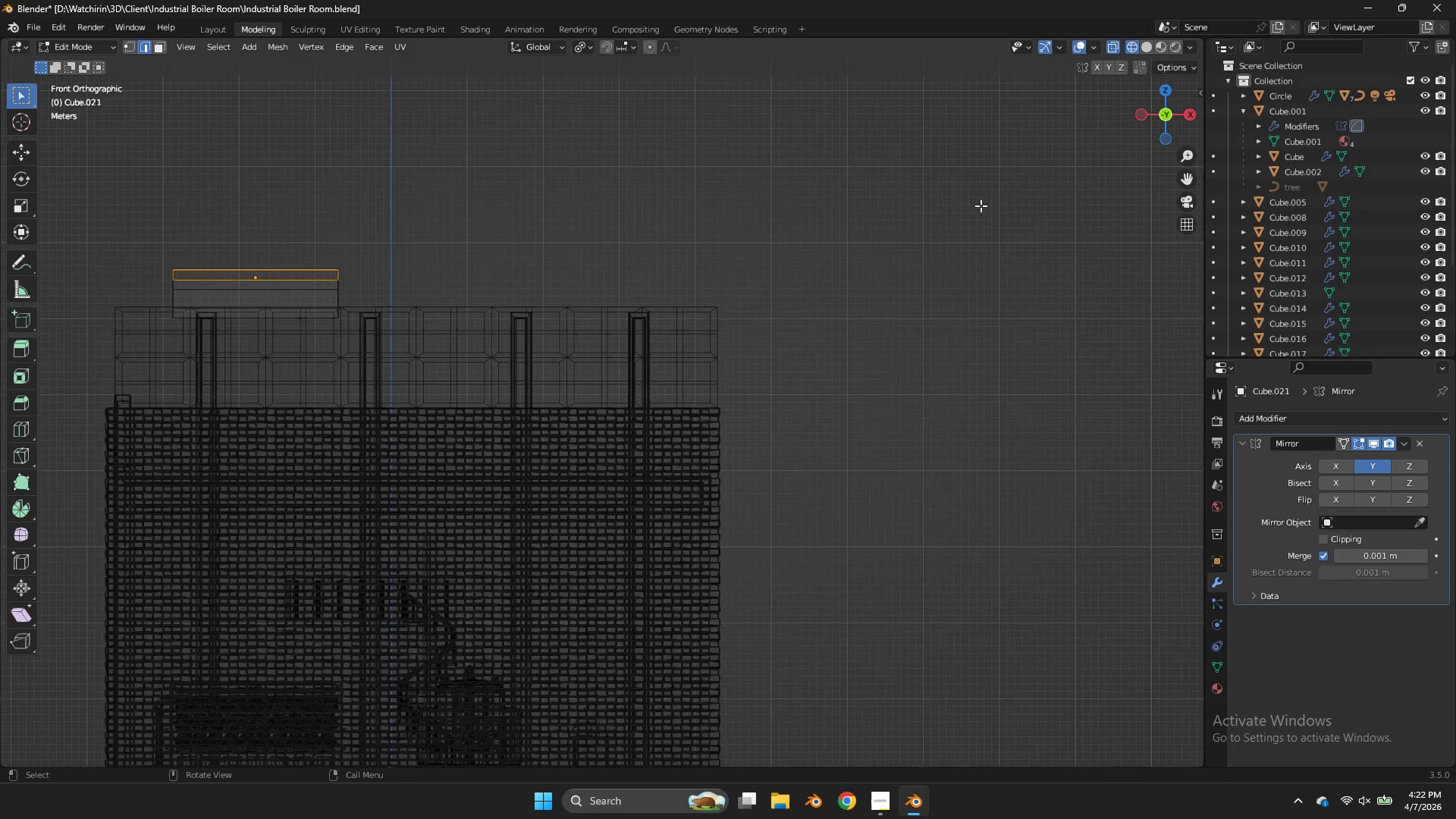 
scroll: coordinate [1142, 136], scroll_direction: up, amount: 2.0
 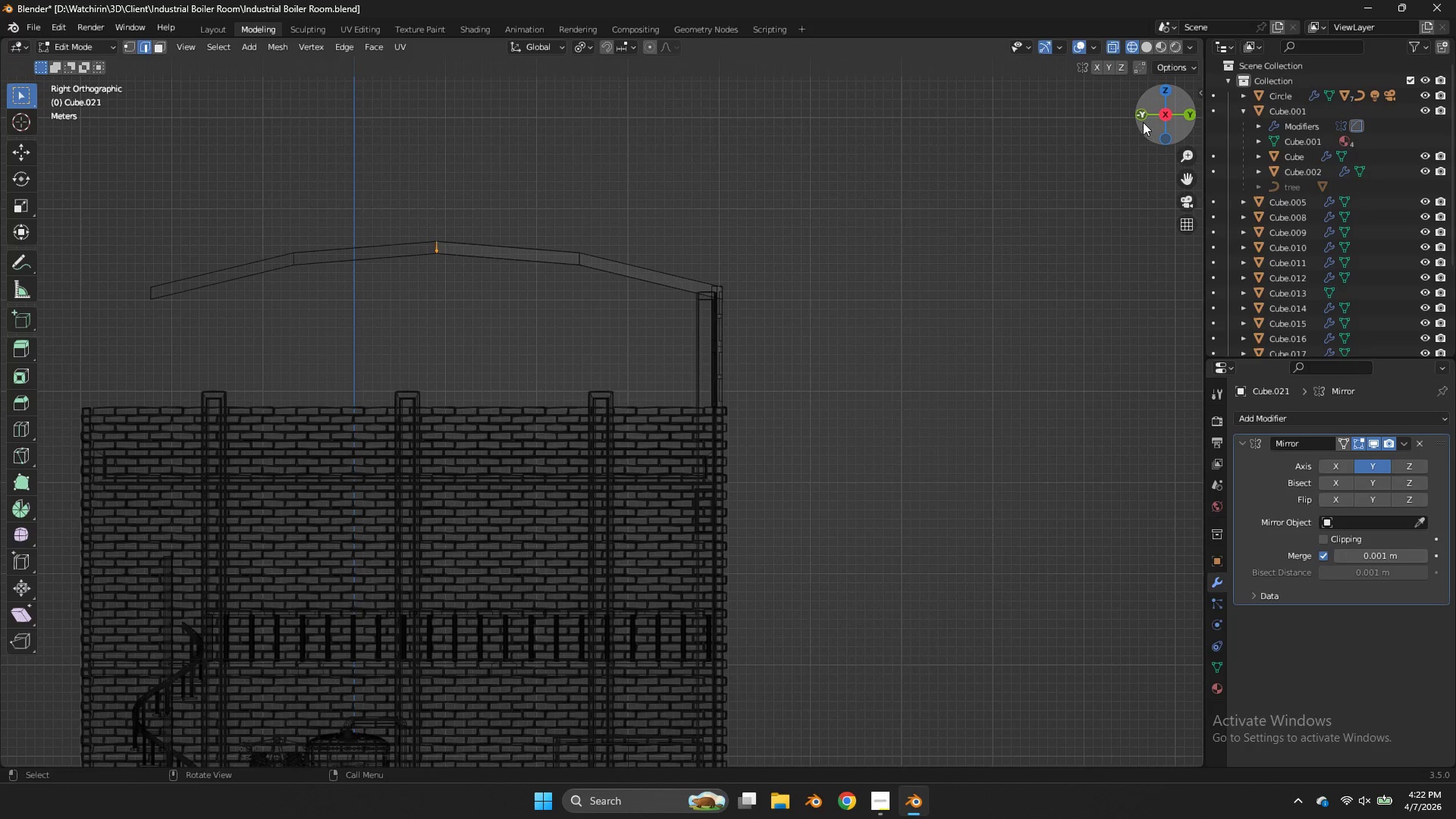 
key(A)
 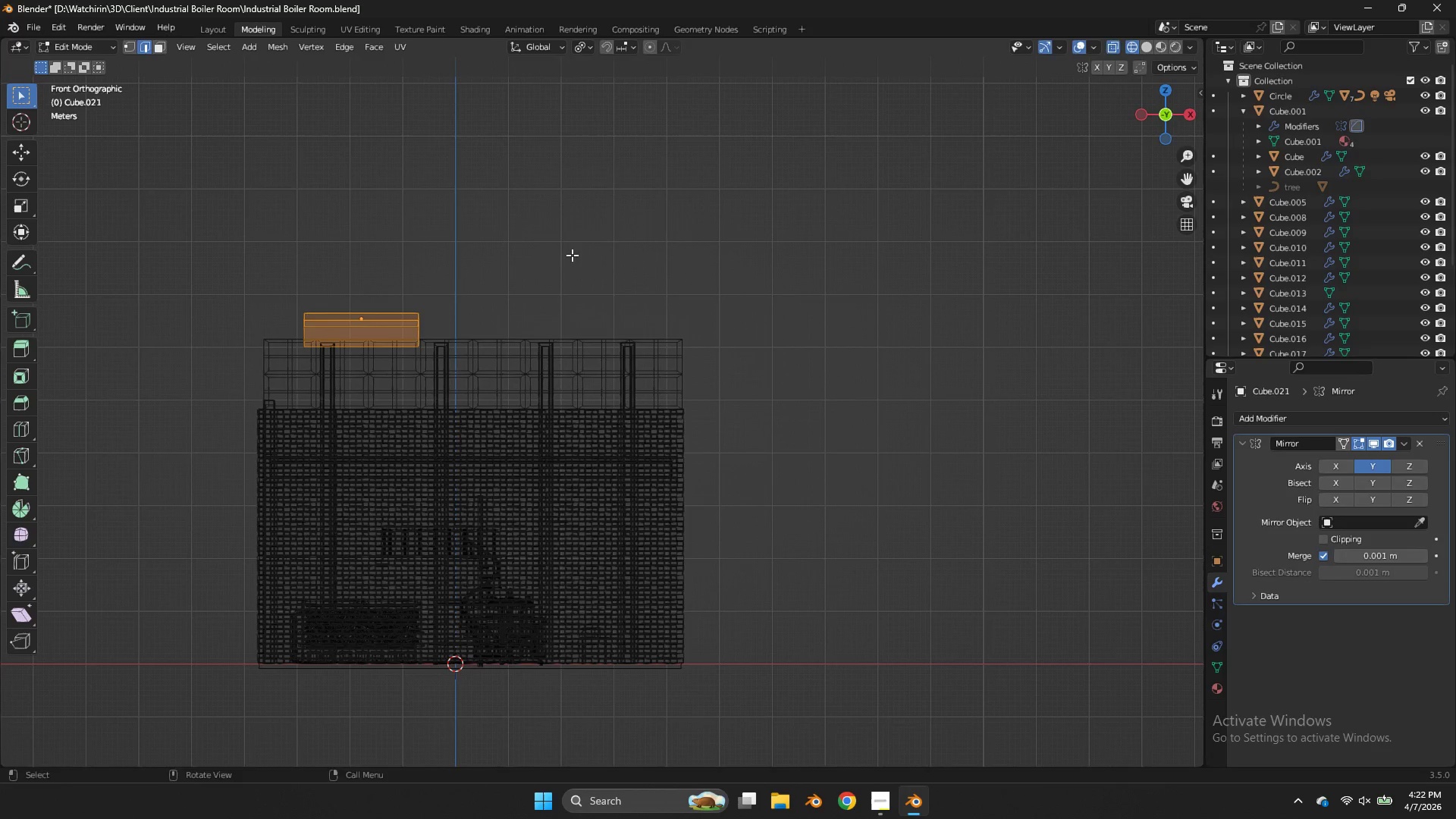 
scroll: coordinate [977, 207], scroll_direction: down, amount: 3.0
 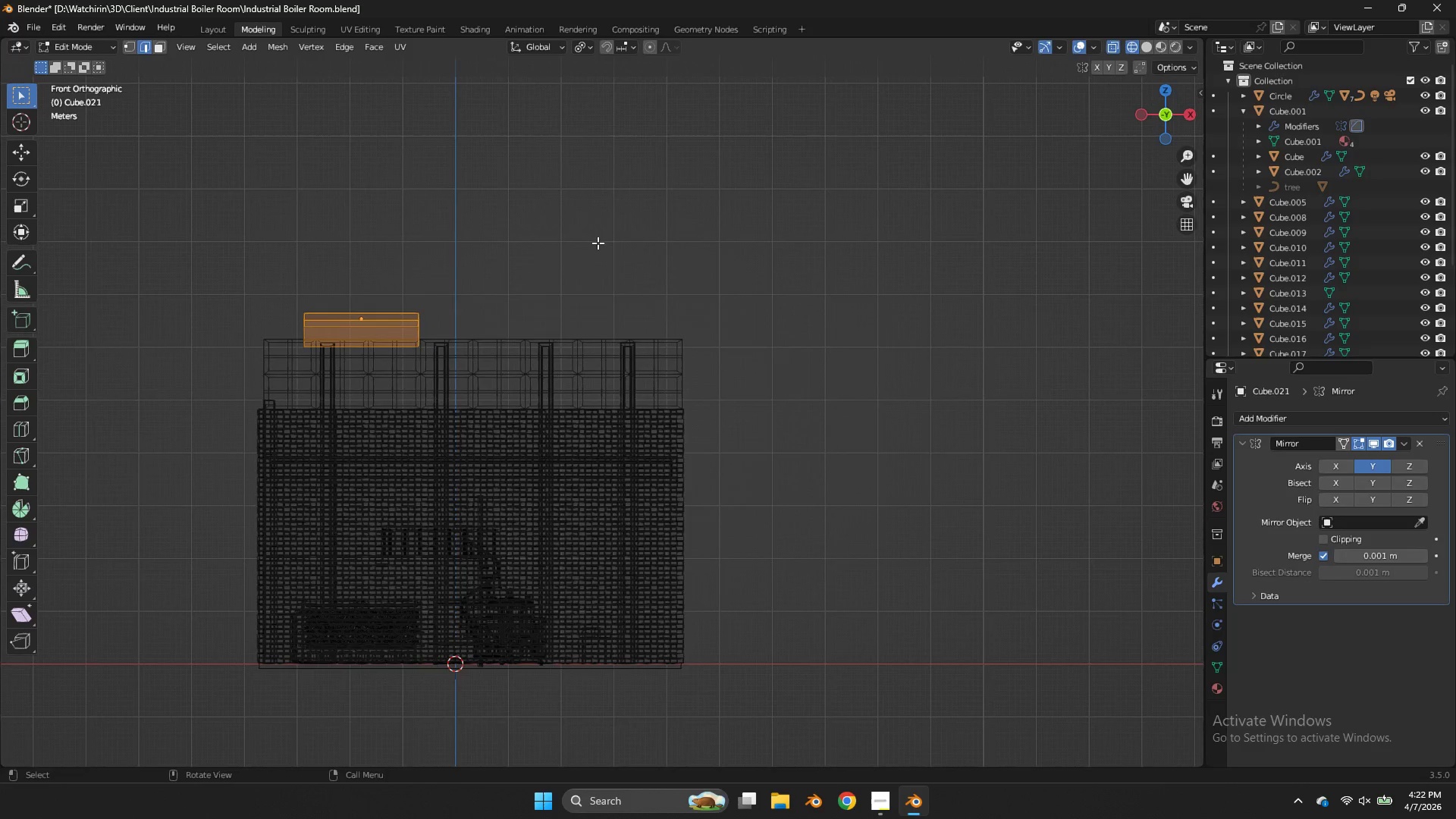 
type(sx)
 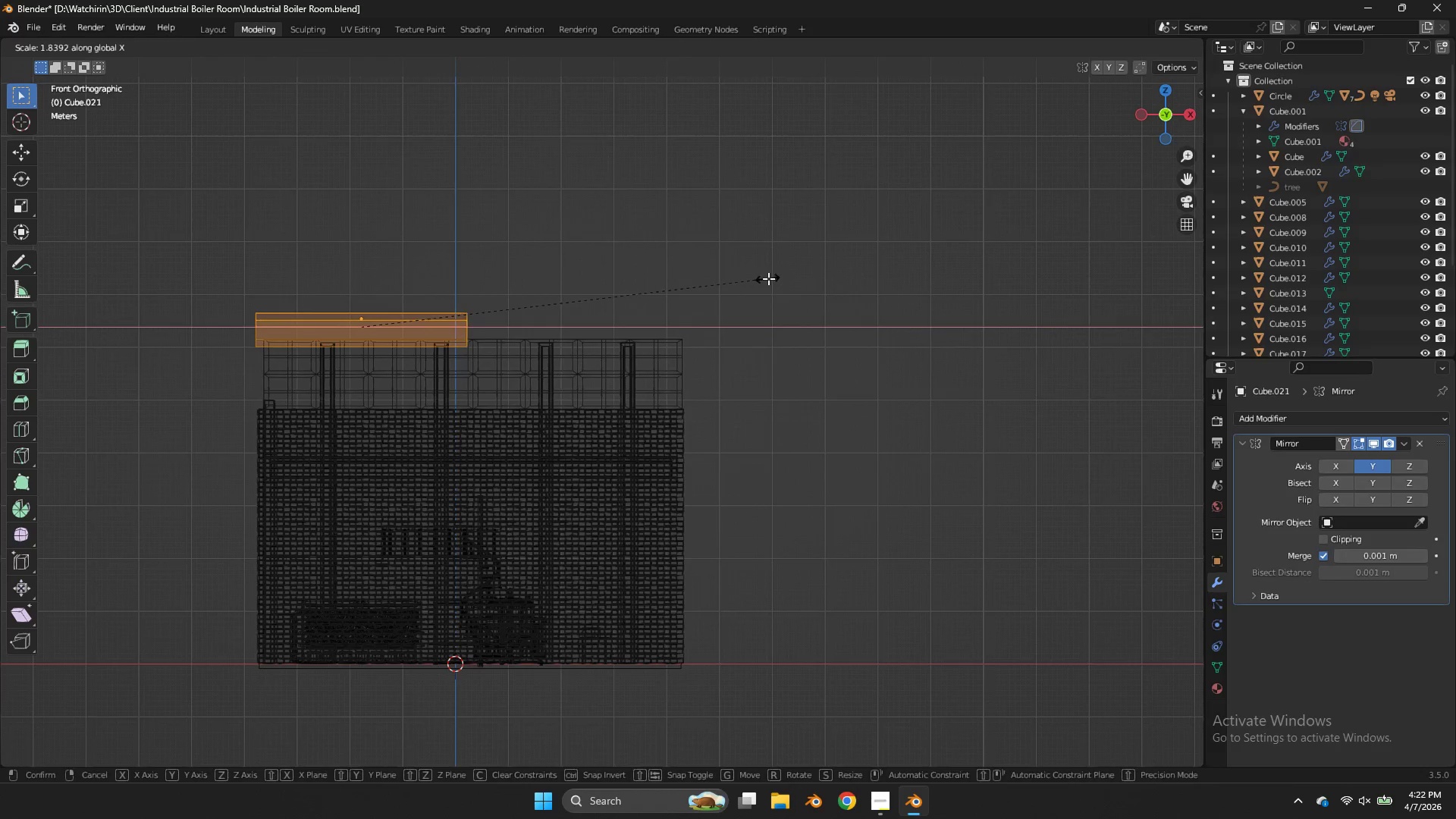 
left_click([768, 278])
 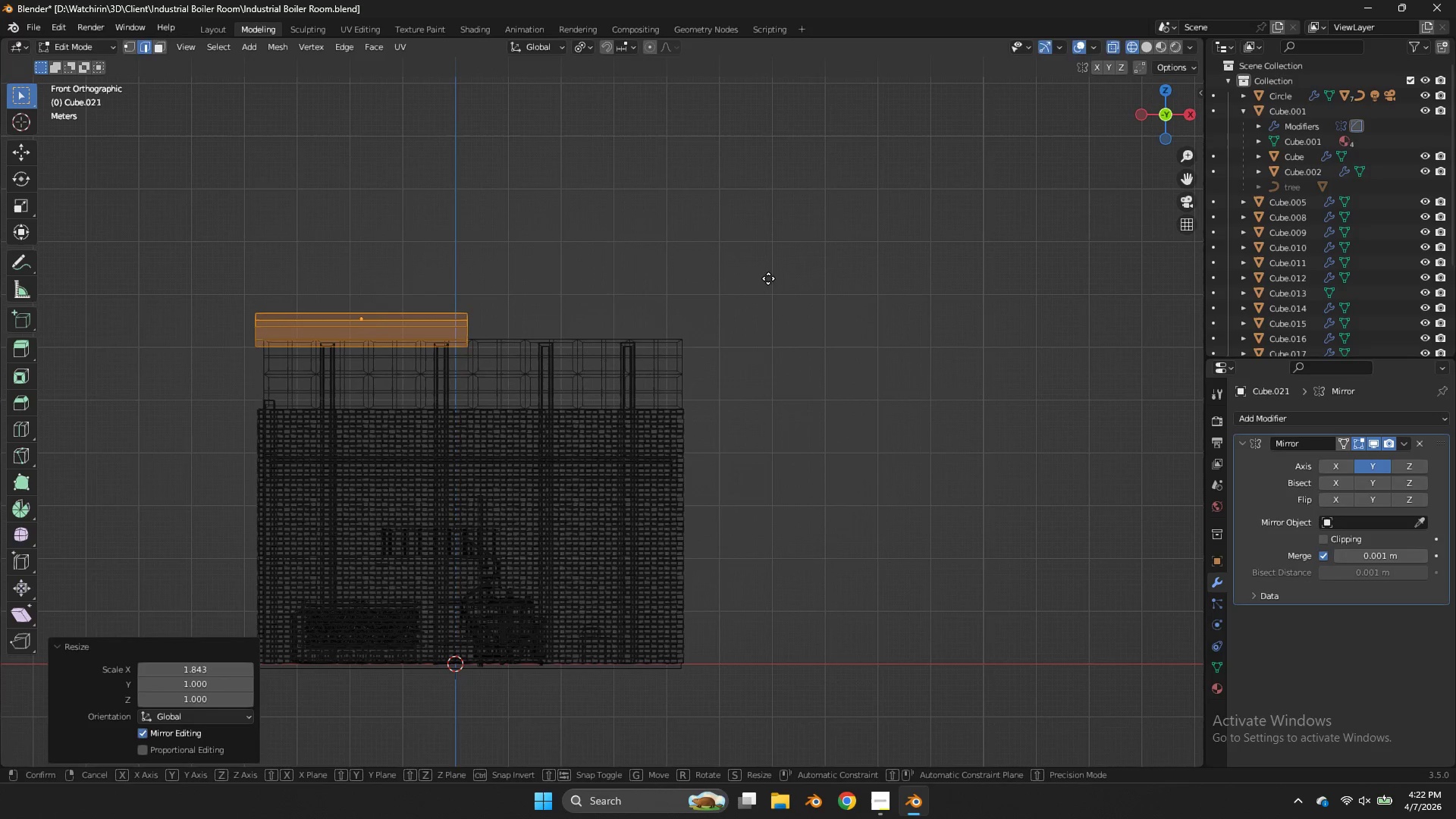 
type(gx)
 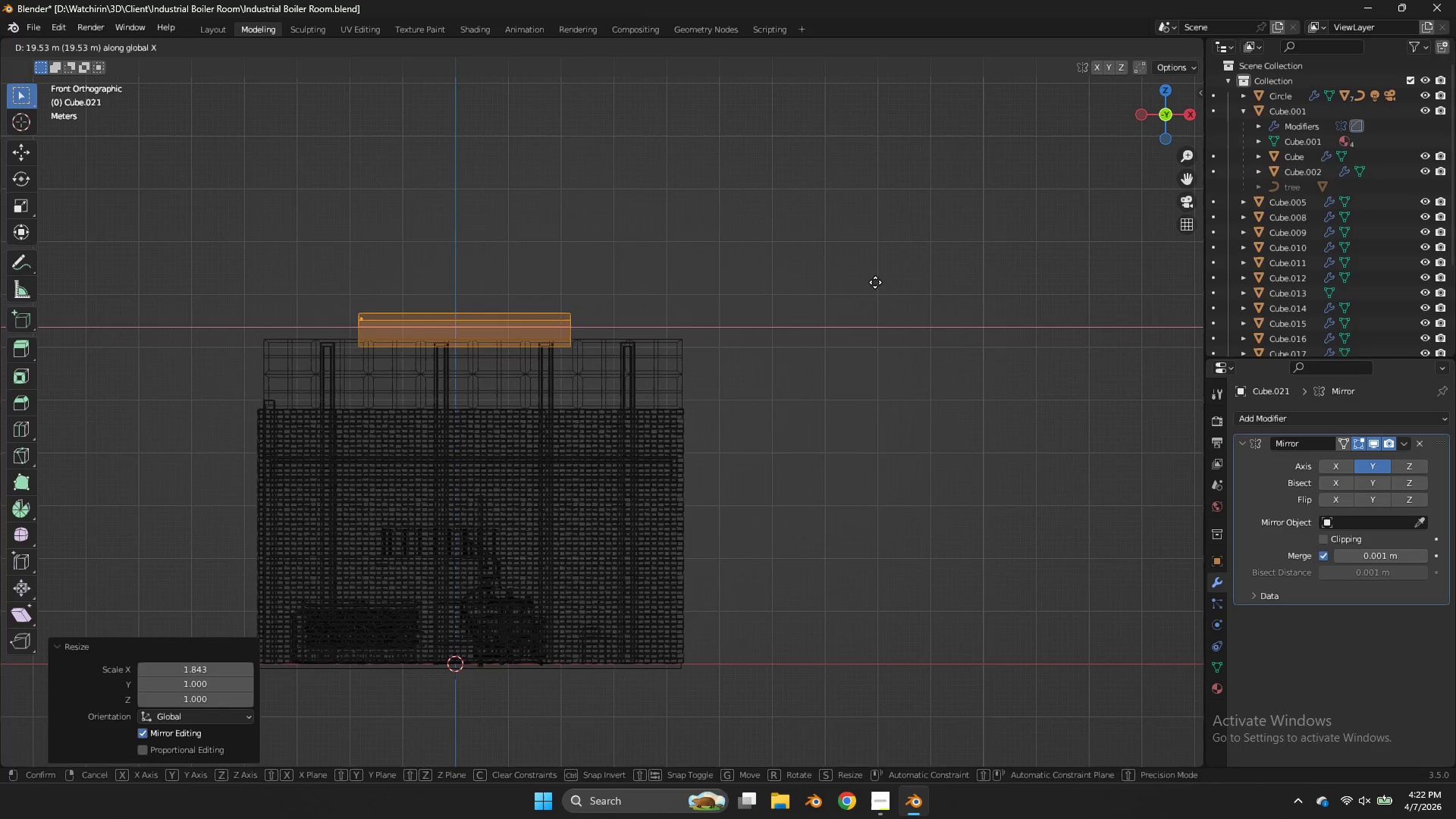 
left_click([875, 282])
 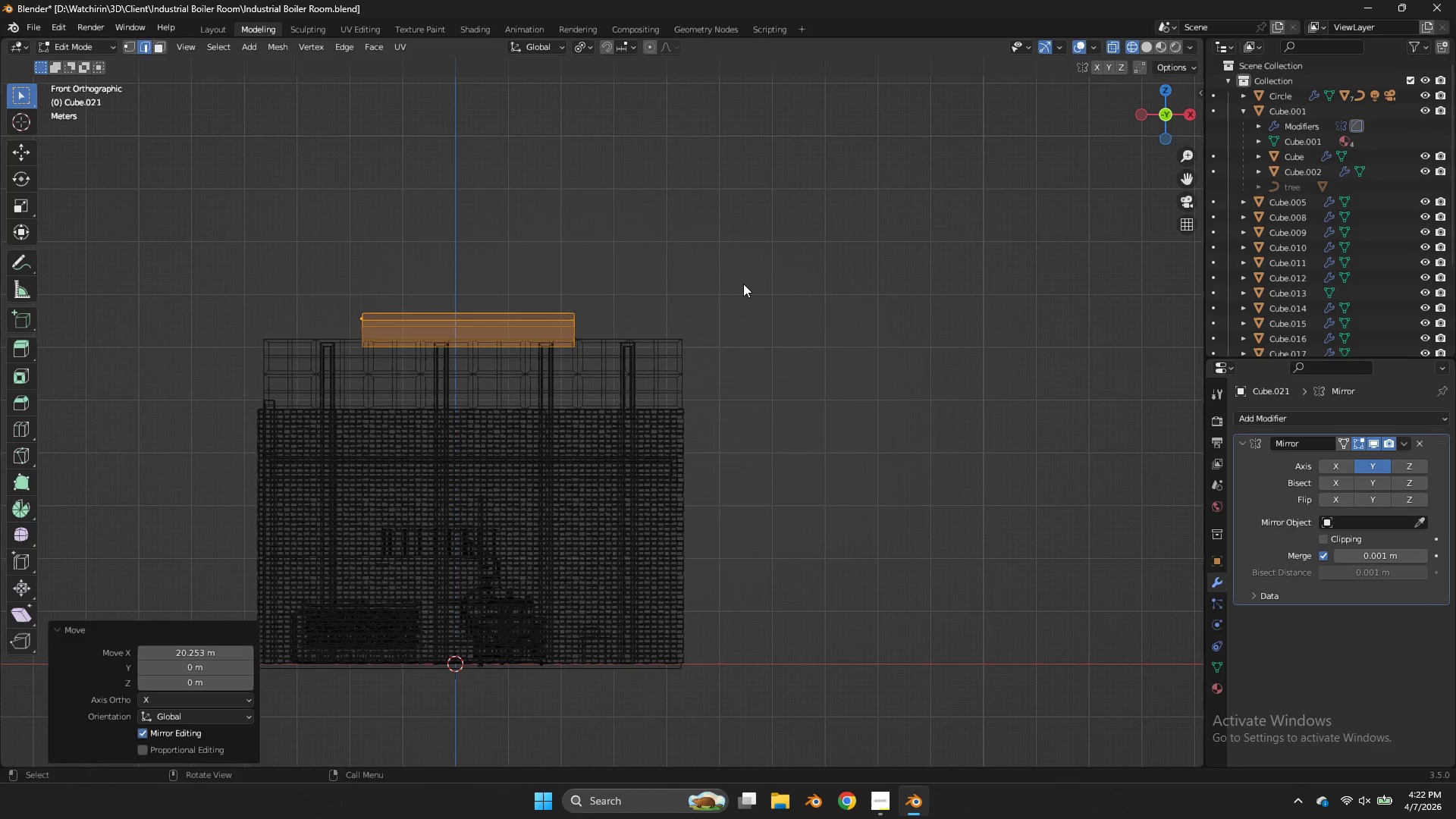 
key(Tab)
 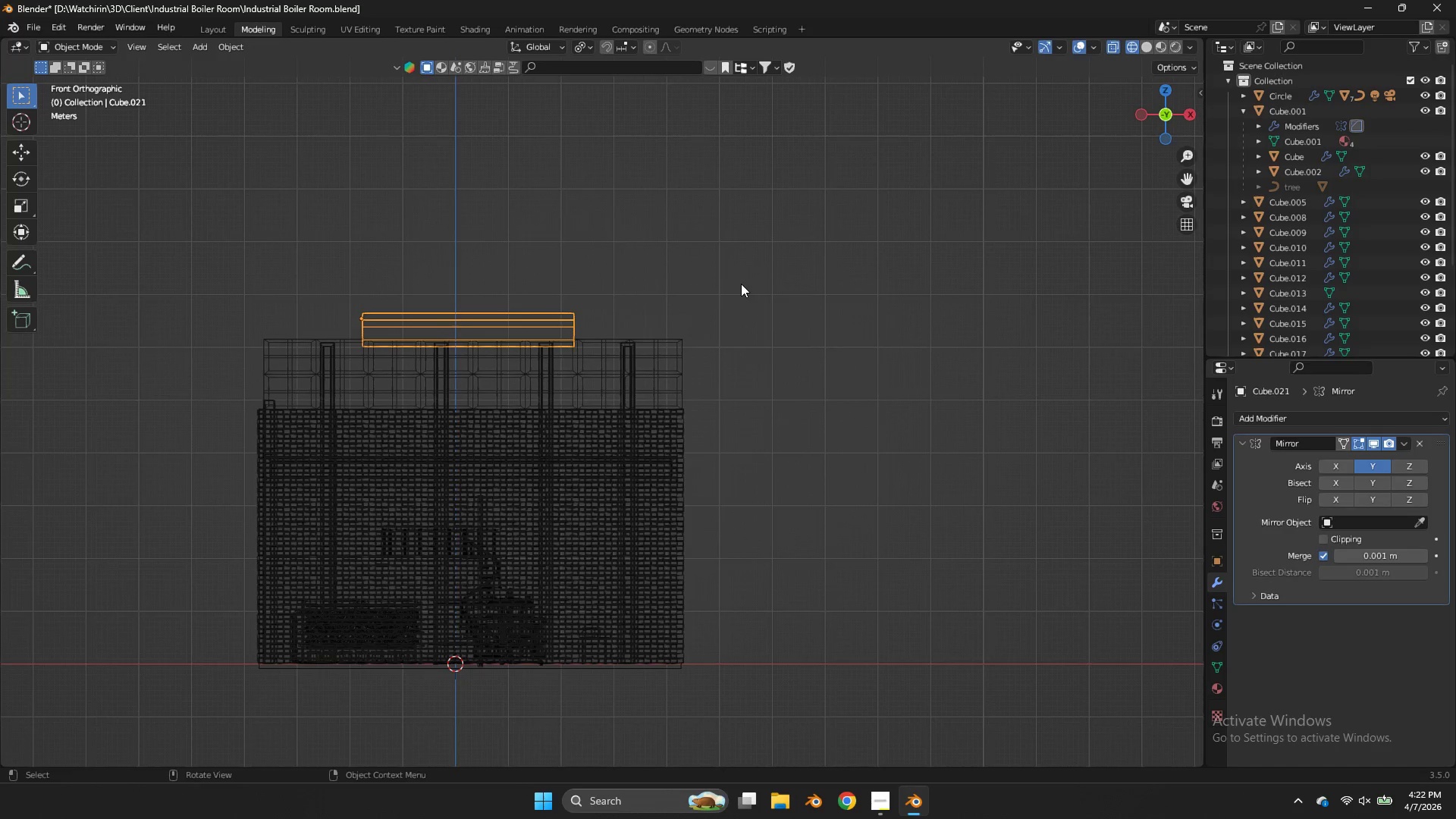 
key(Control+Z)
 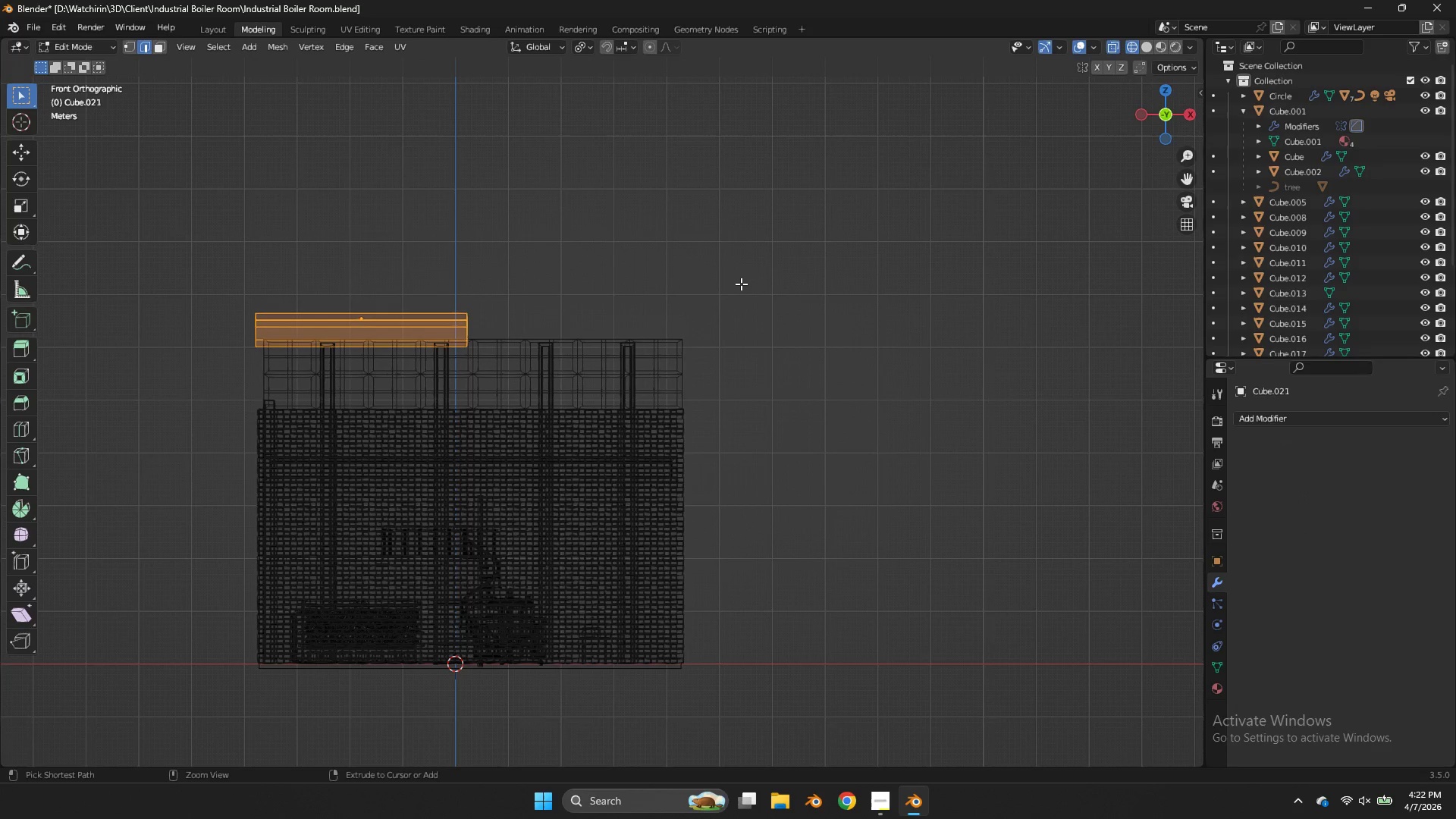 
key(Control+Z)
 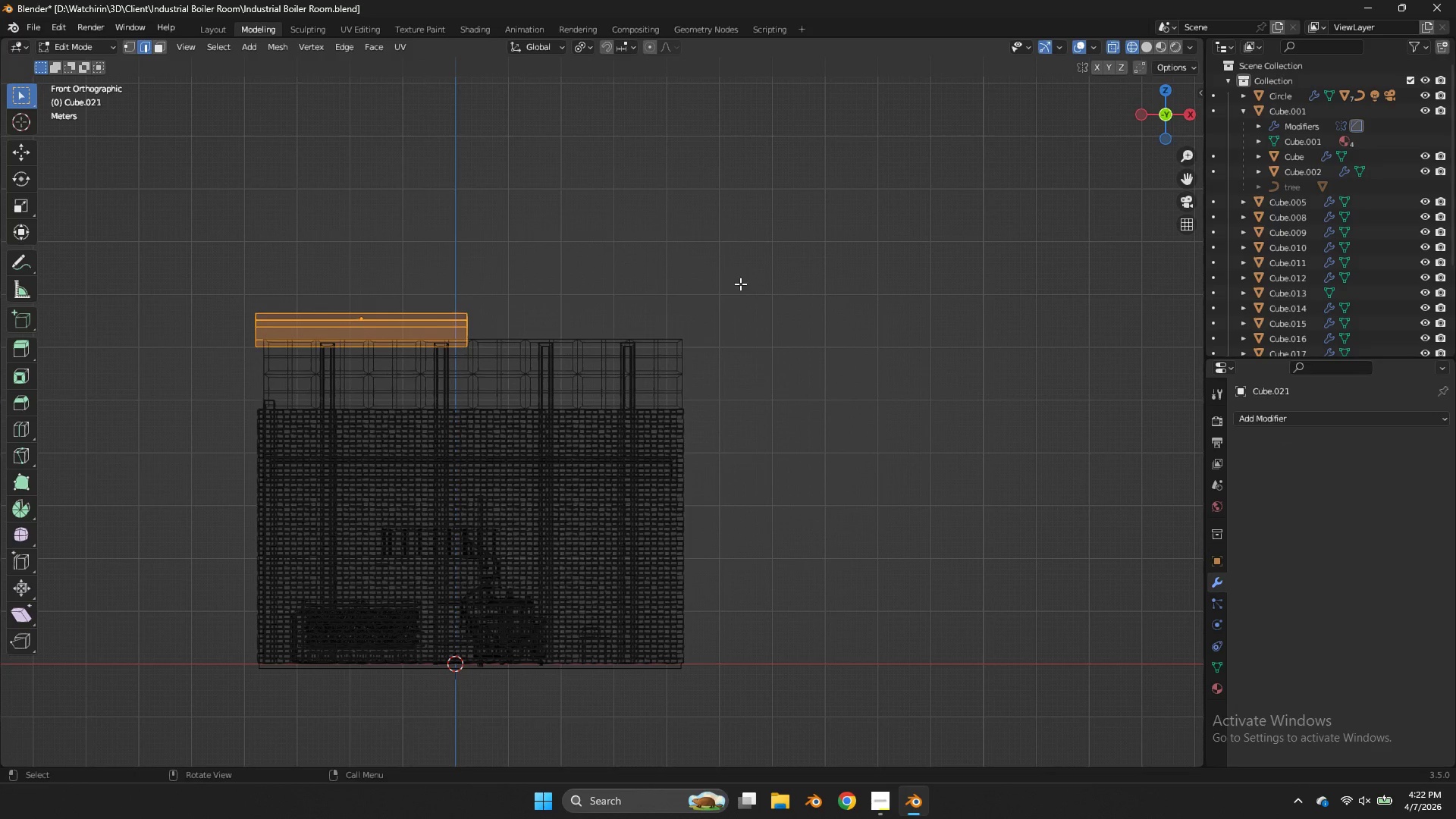 
key(Tab)
type(gx)
 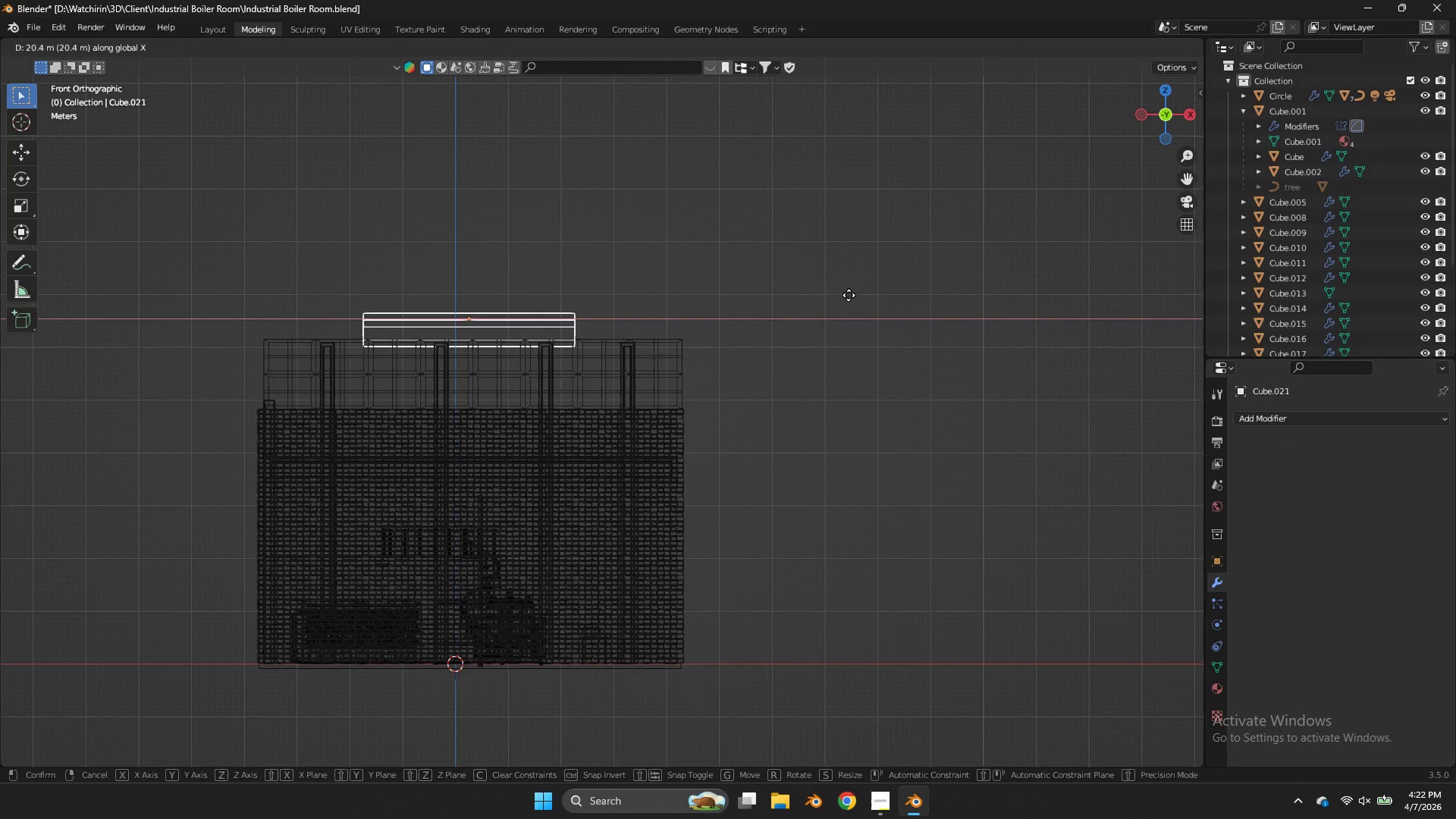 
left_click([849, 295])
 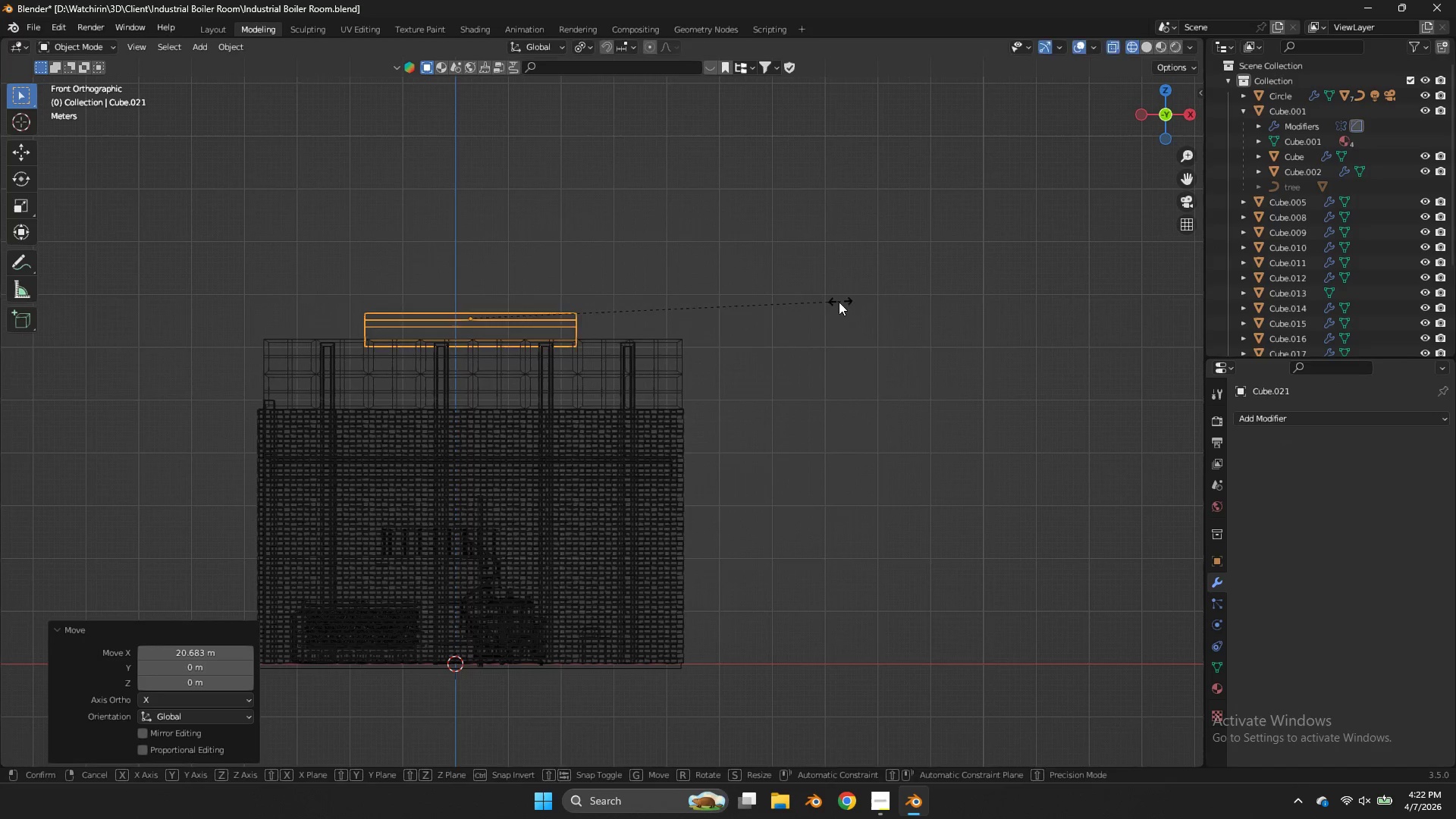 
type(sx)
 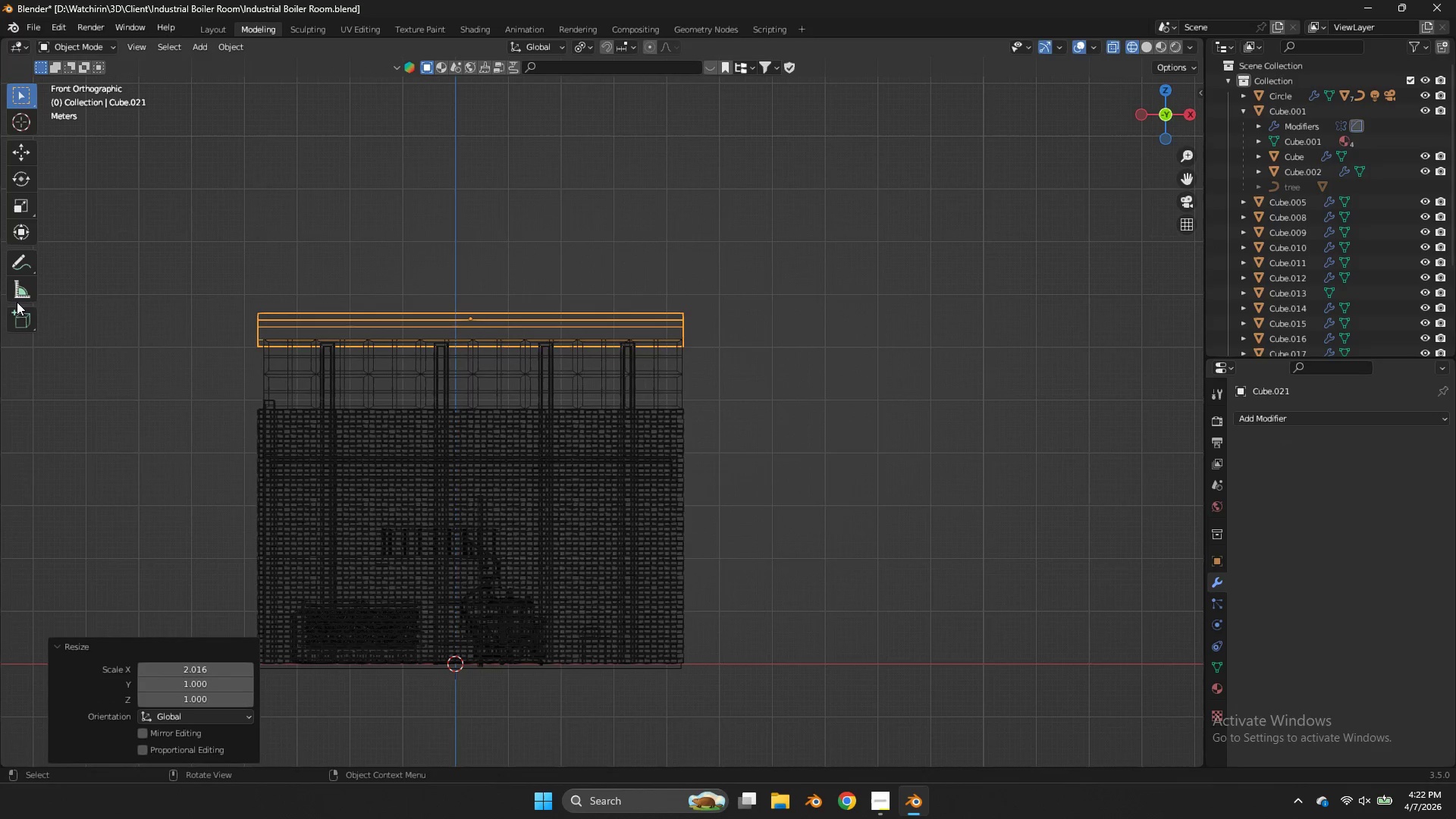 
type(gx)
 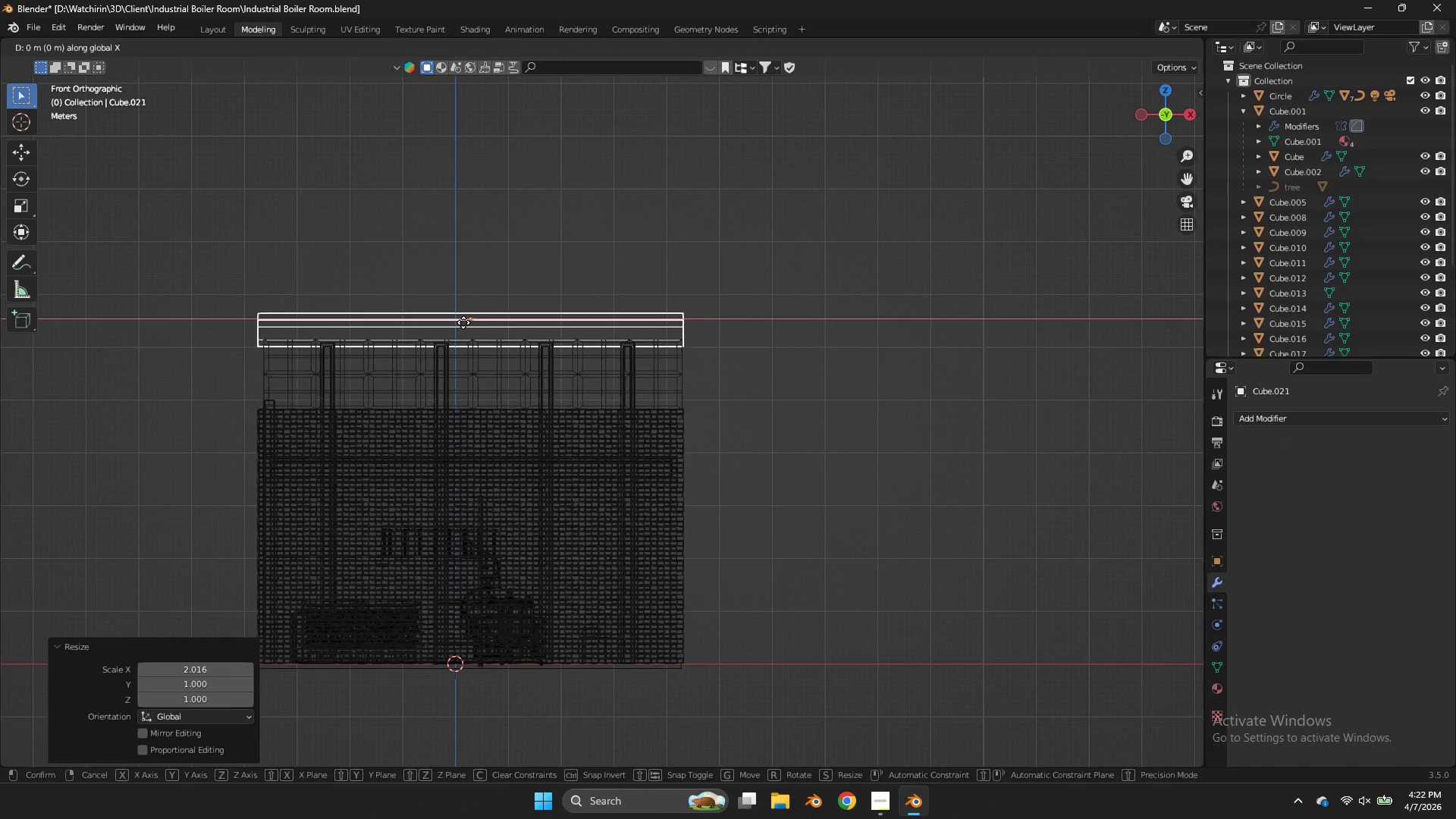 
hold_key(key=ShiftLeft, duration=0.59)
left_click([473, 322])
 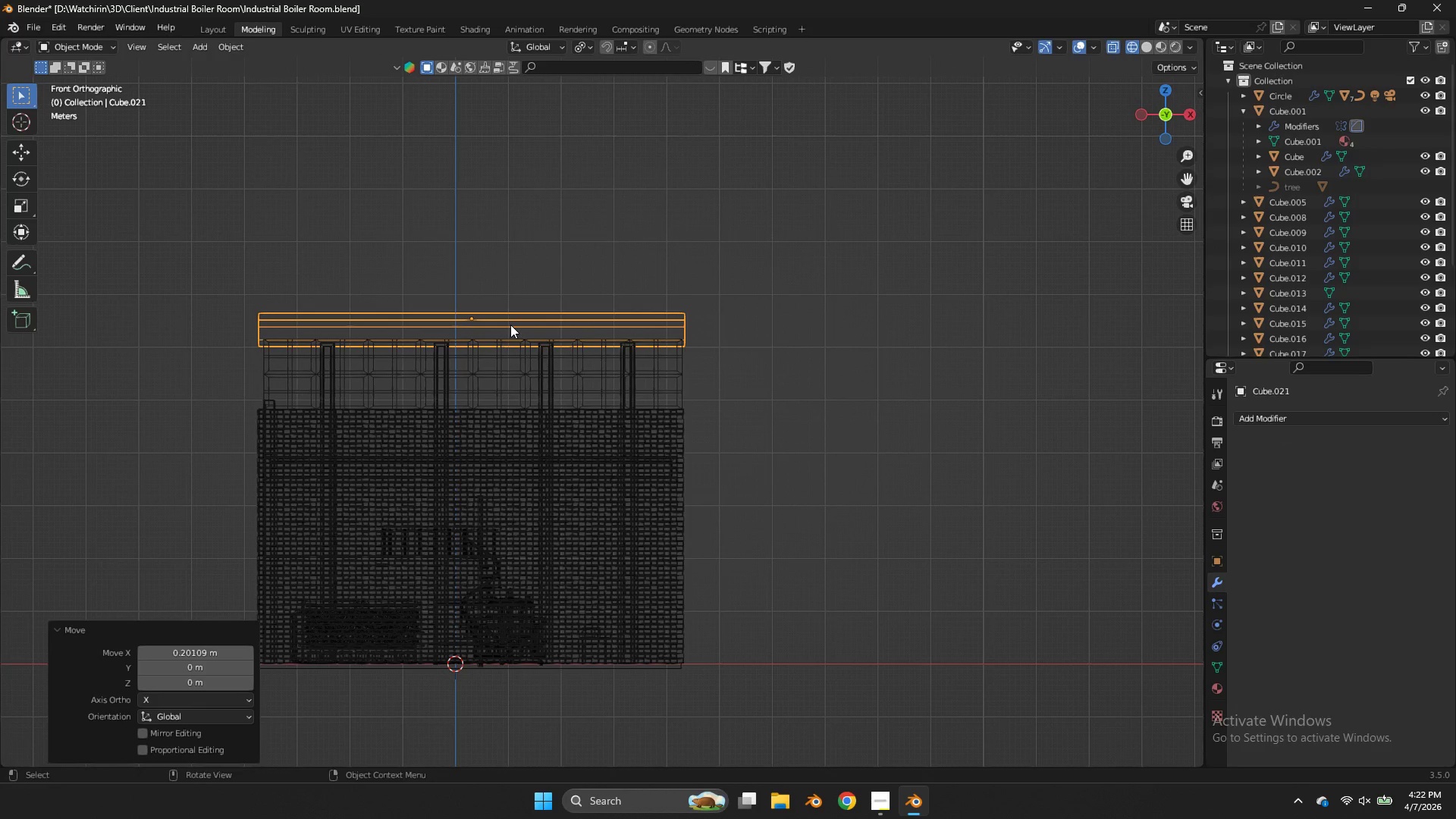 
key(Control+ControlLeft)
 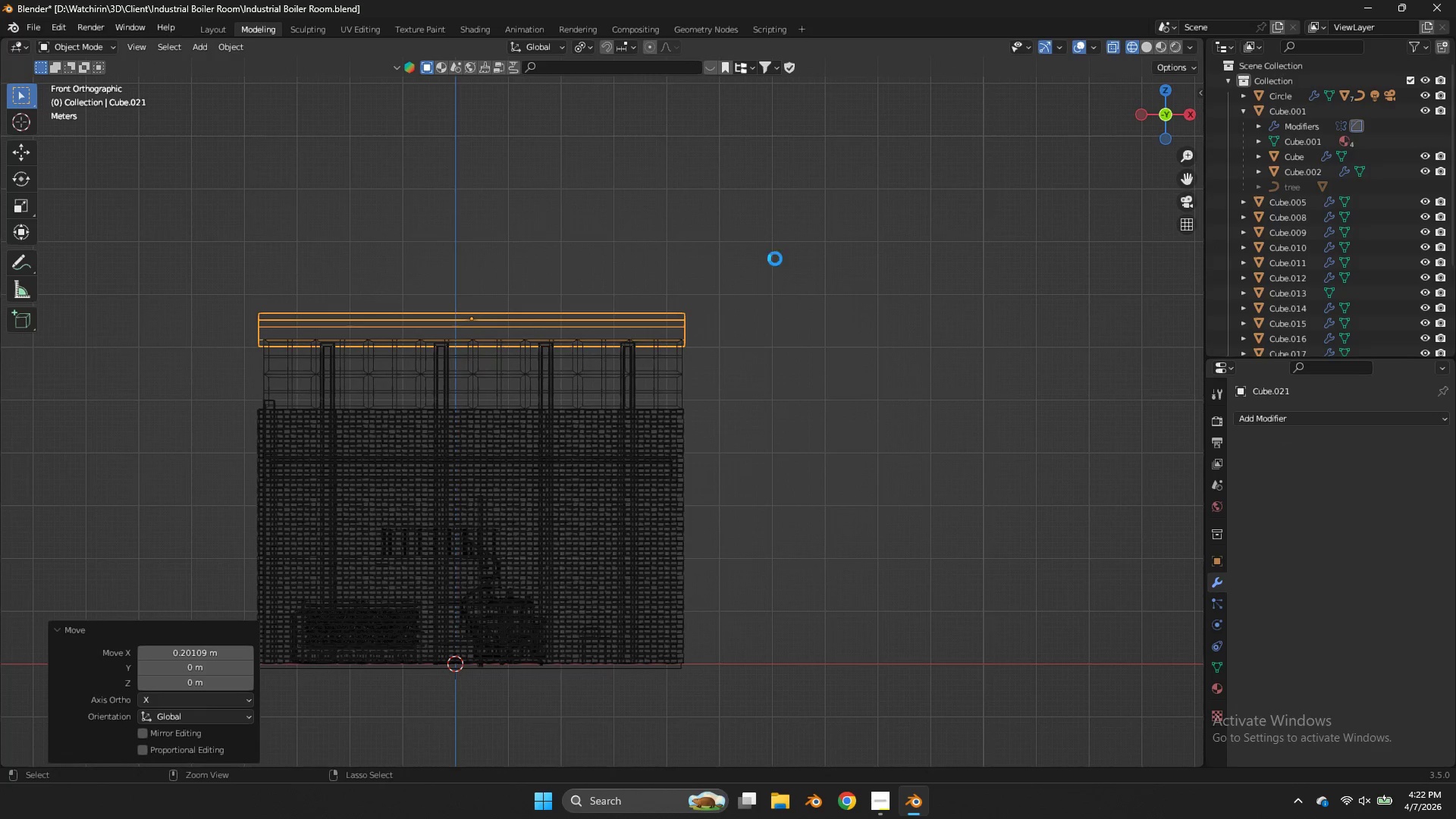 
key(Control+S)
 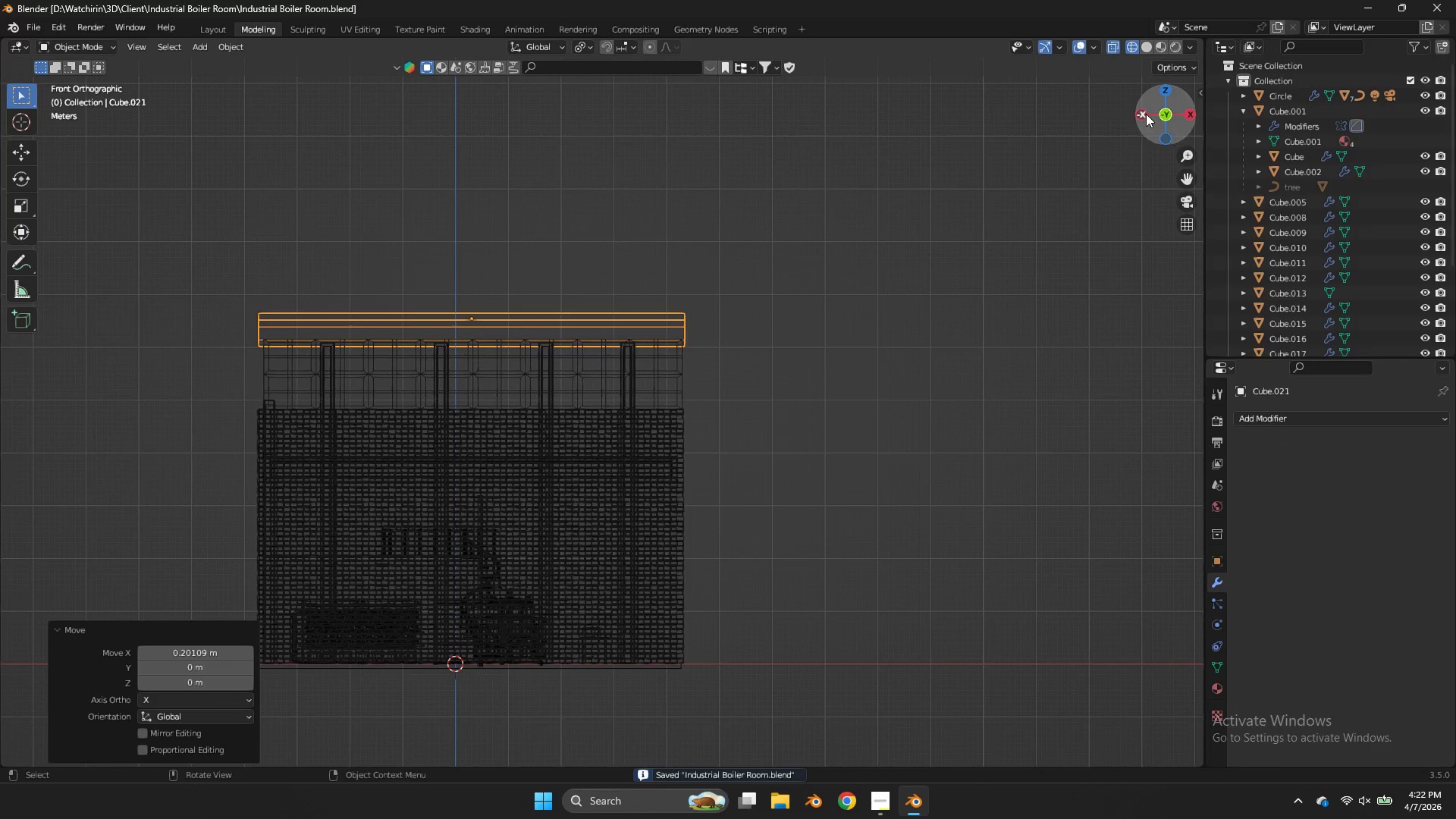 
left_click([1147, 114])
 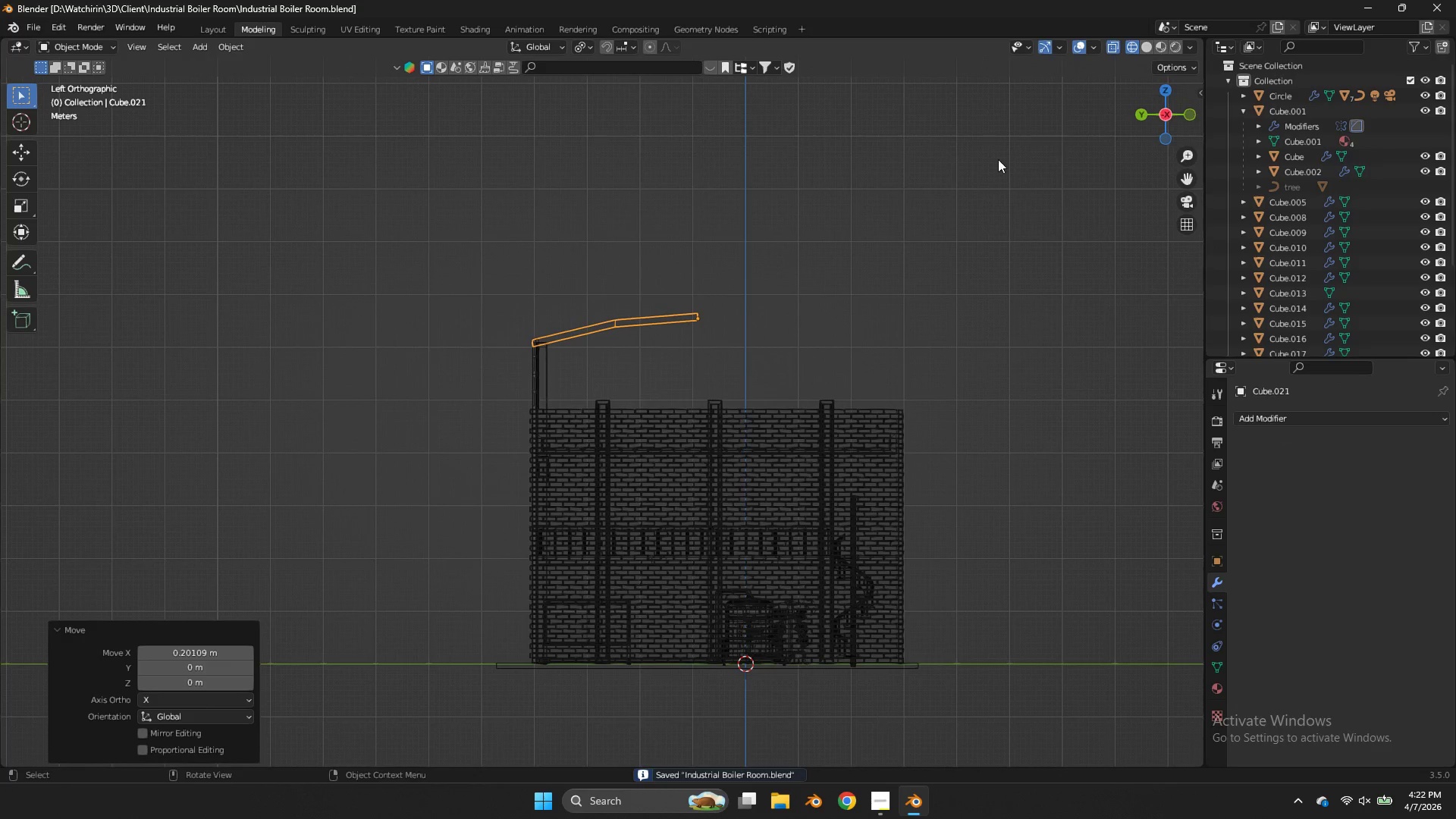 
key(Tab)
type(gx)
 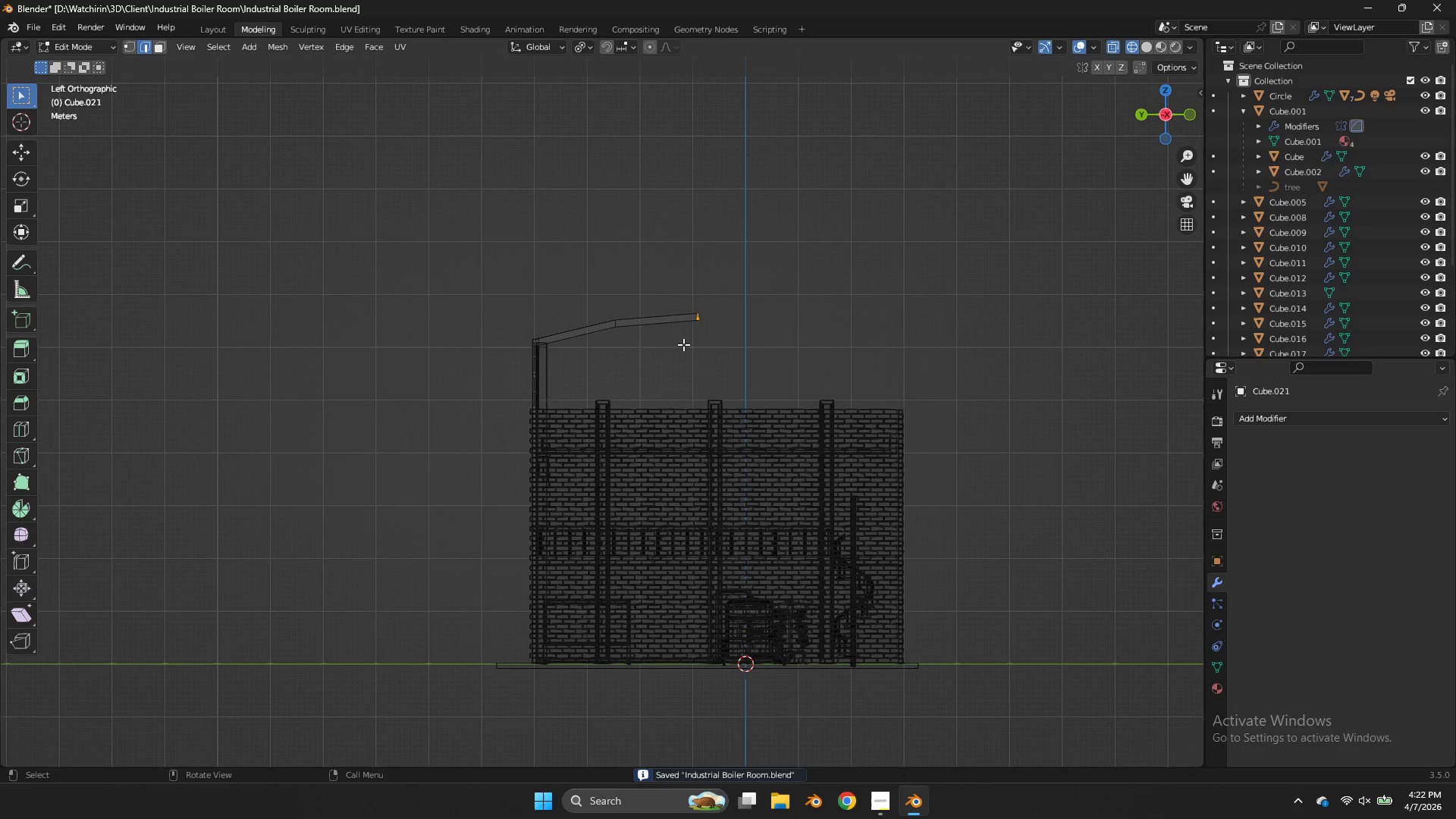 
left_click_drag(start_coordinate=[784, 249], to_coordinate=[664, 344])
 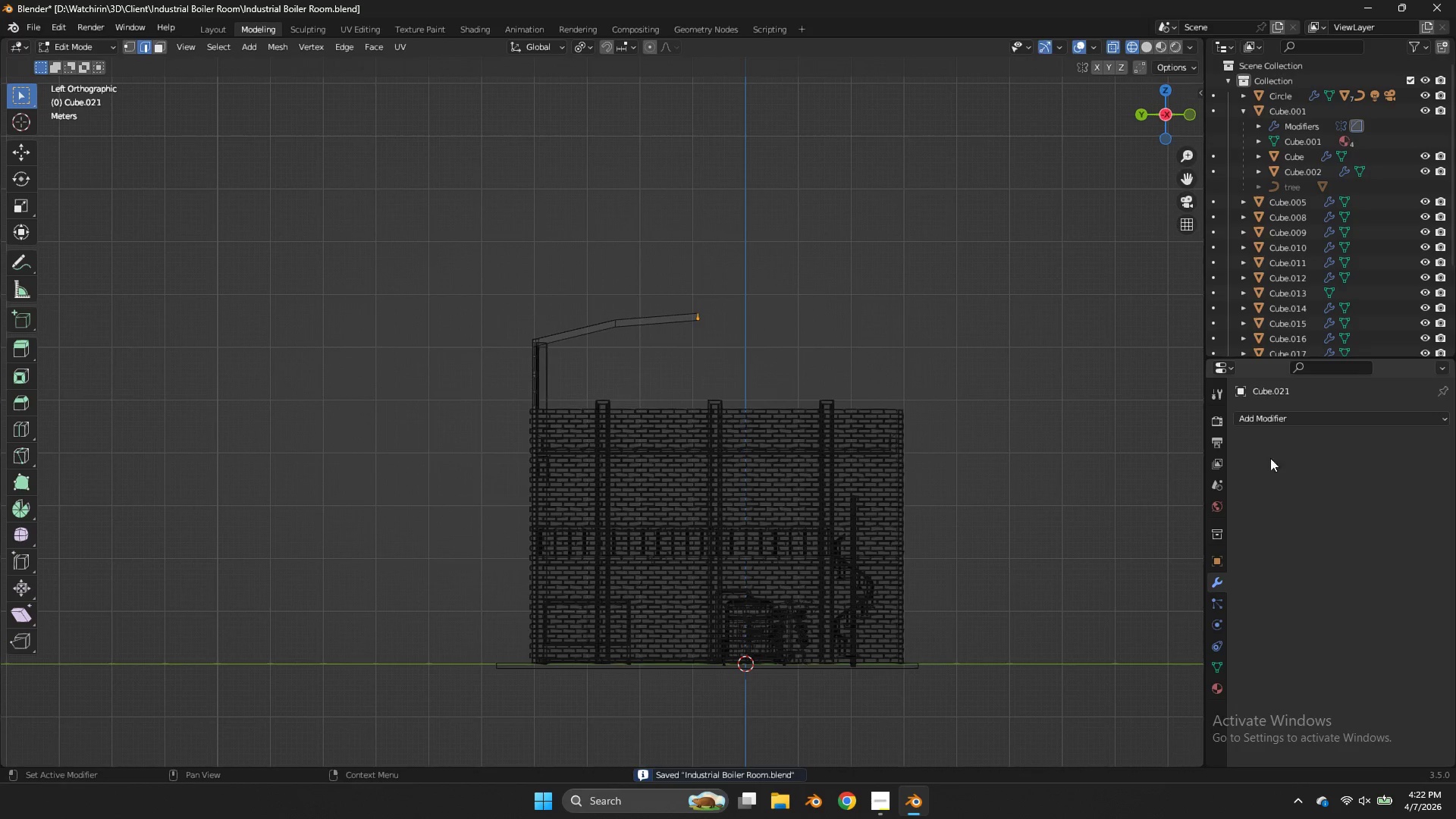 
left_click([1288, 419])
 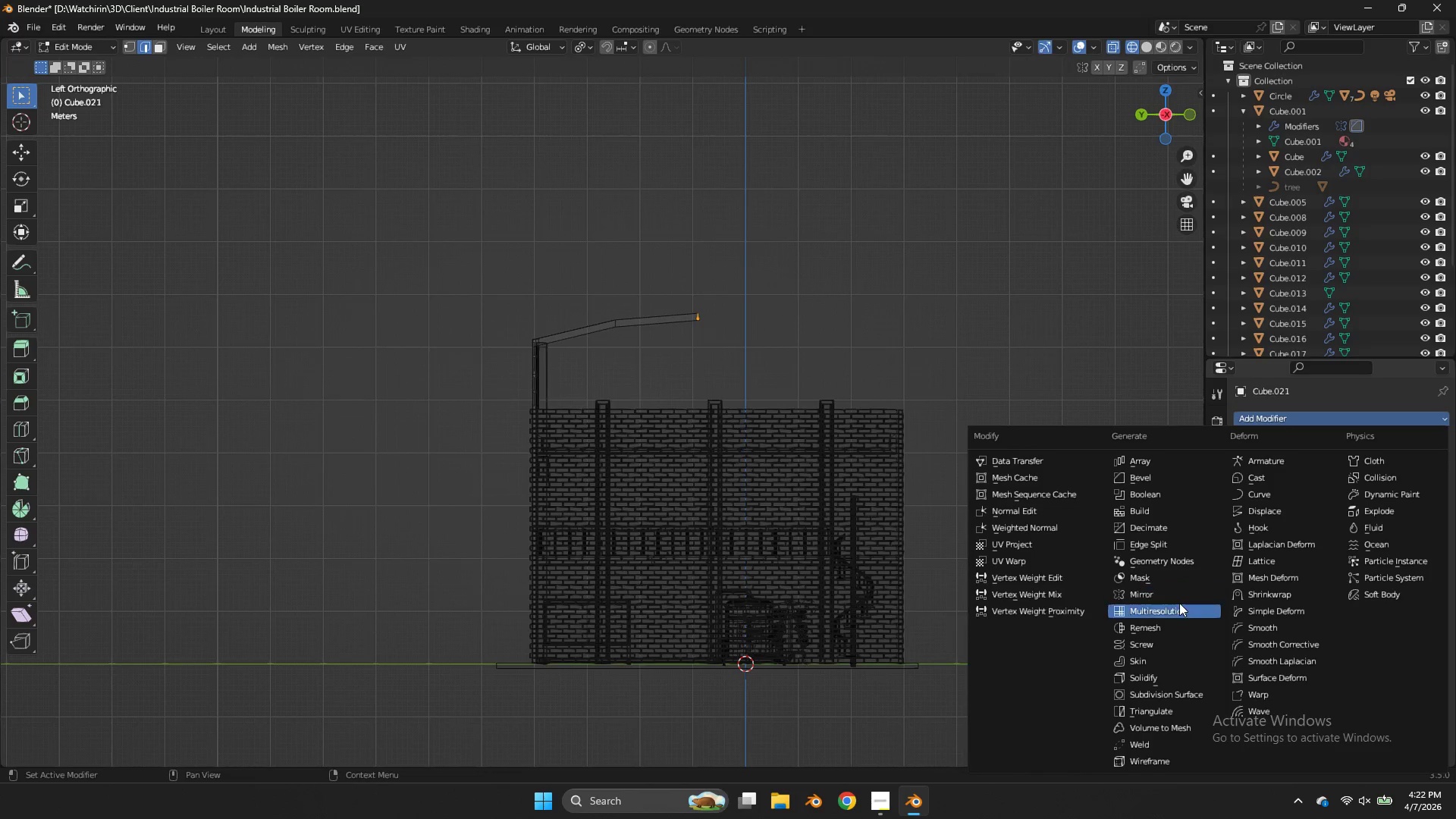 
left_click([1174, 587])
 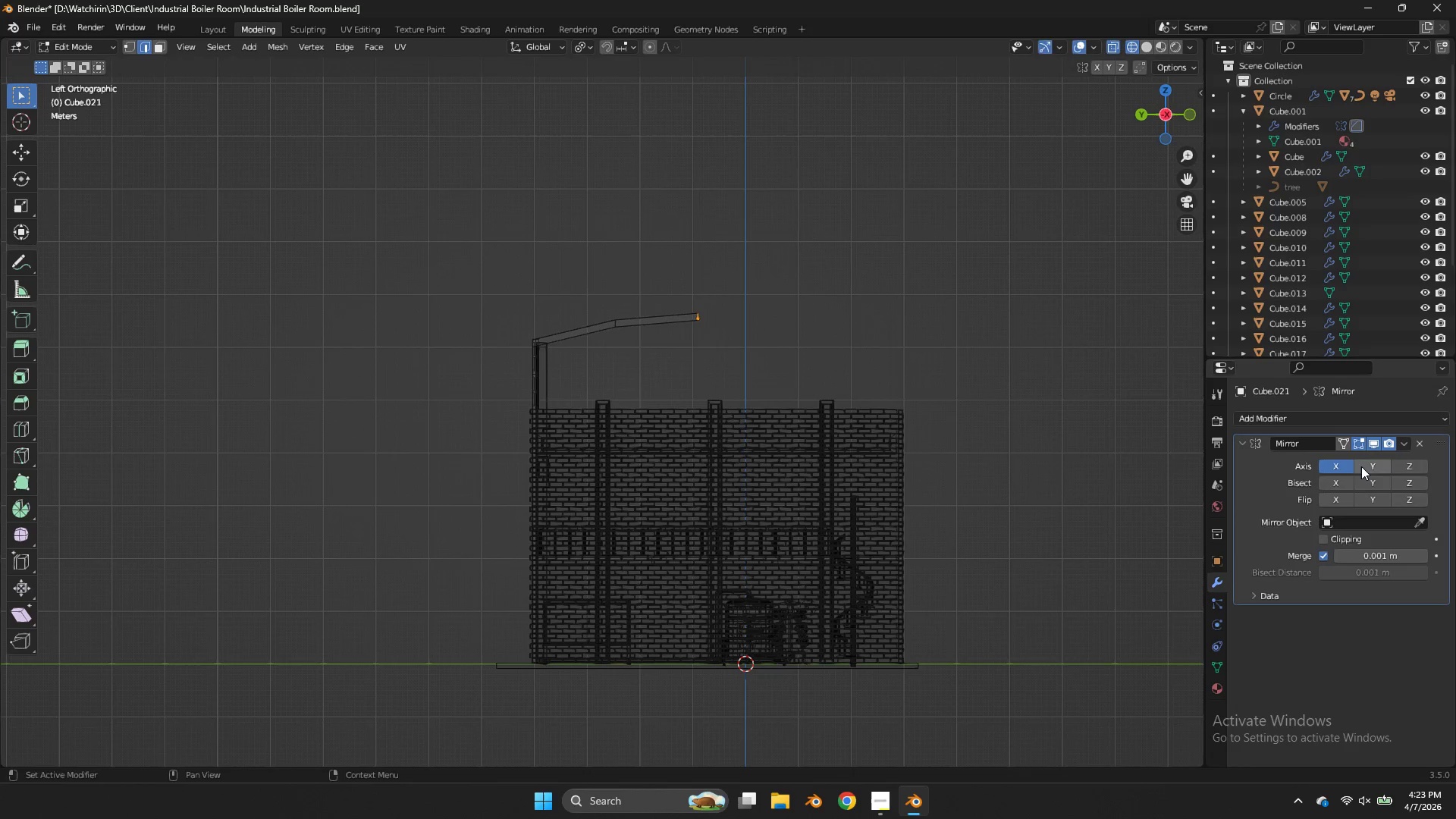 
double_click([1341, 463])
 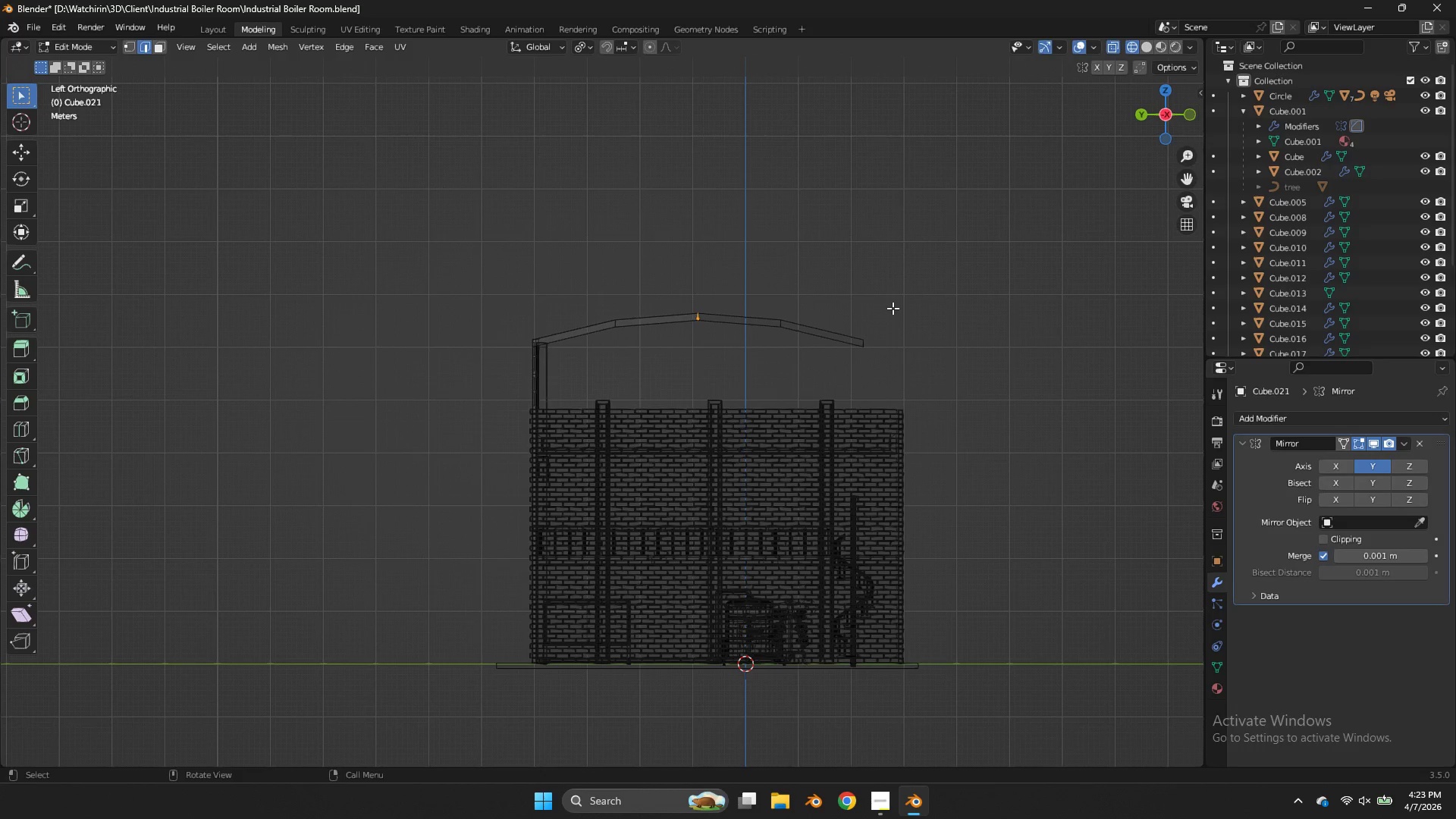 
type(gx)
key(Tab)
type(gx)
 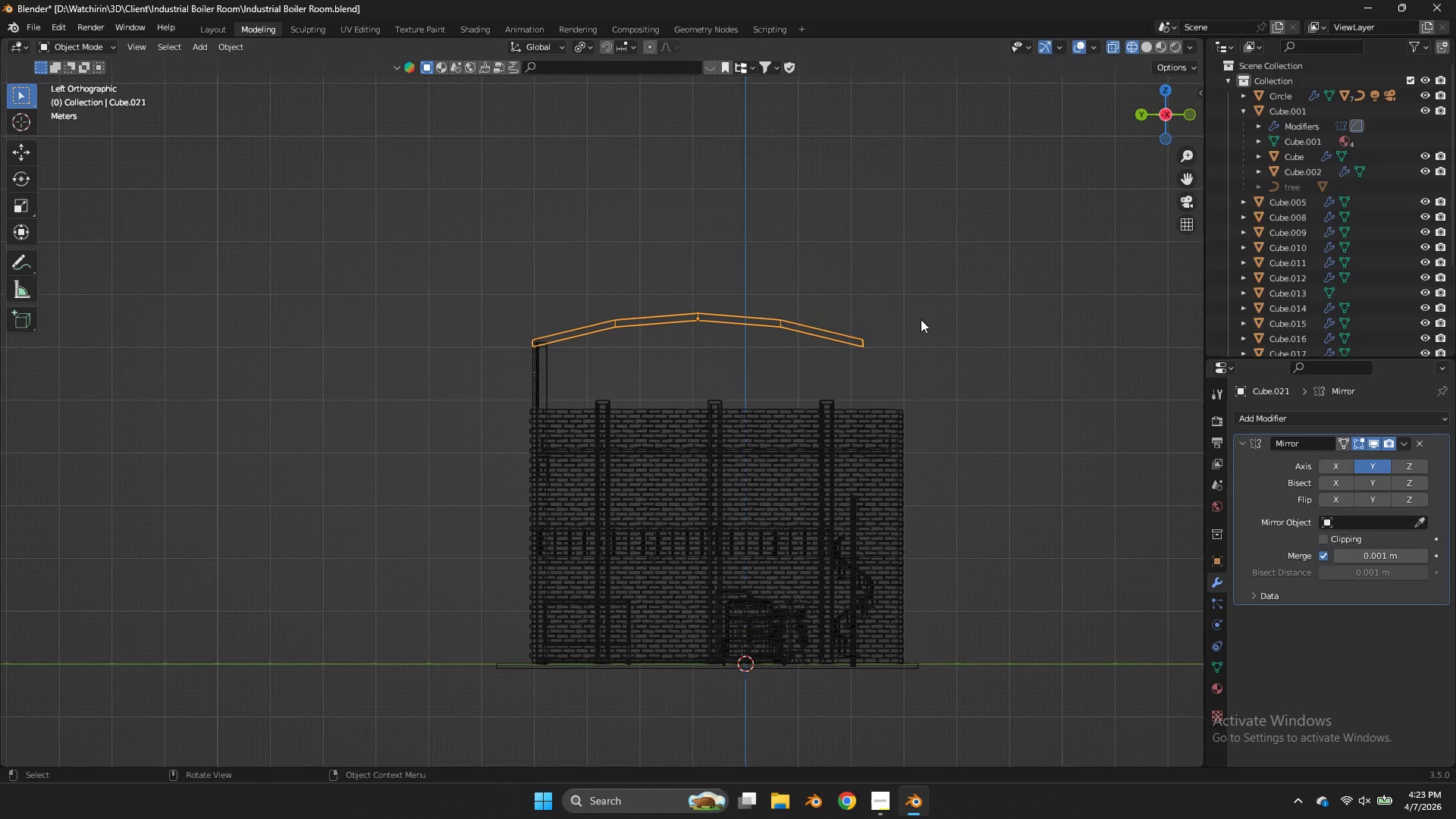 
type(gy)
 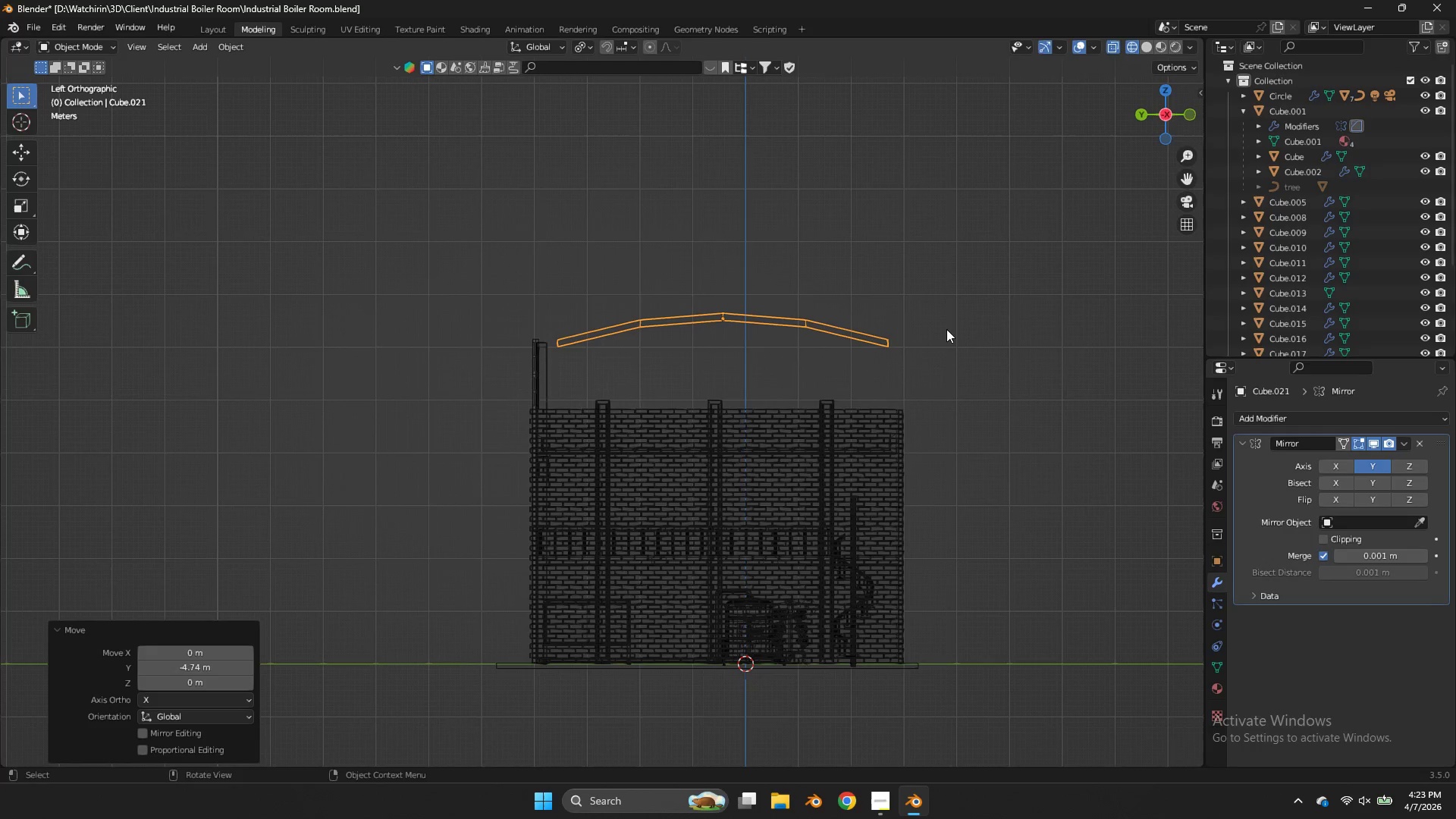 
type(gy)
 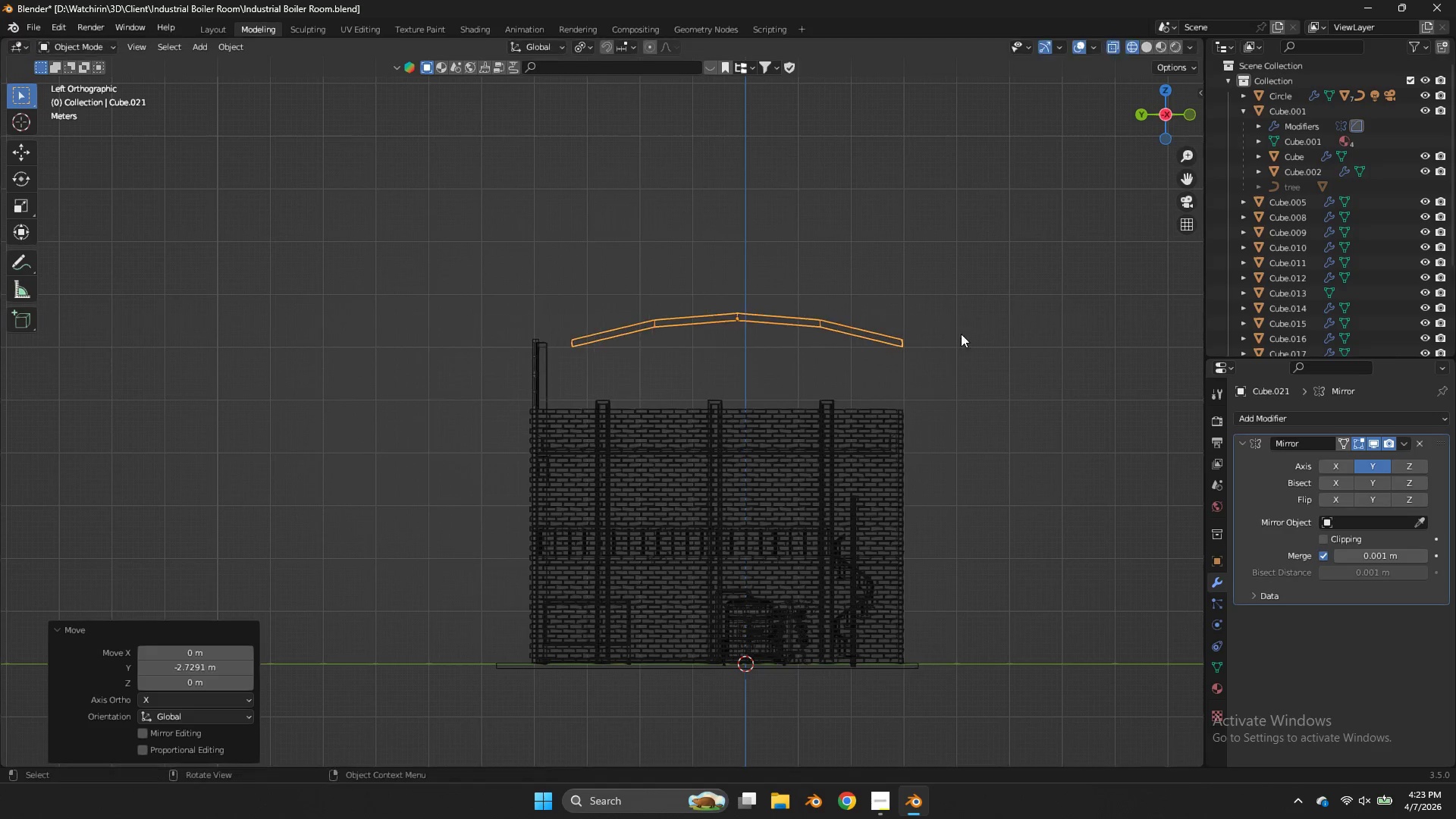 
left_click([961, 334])
 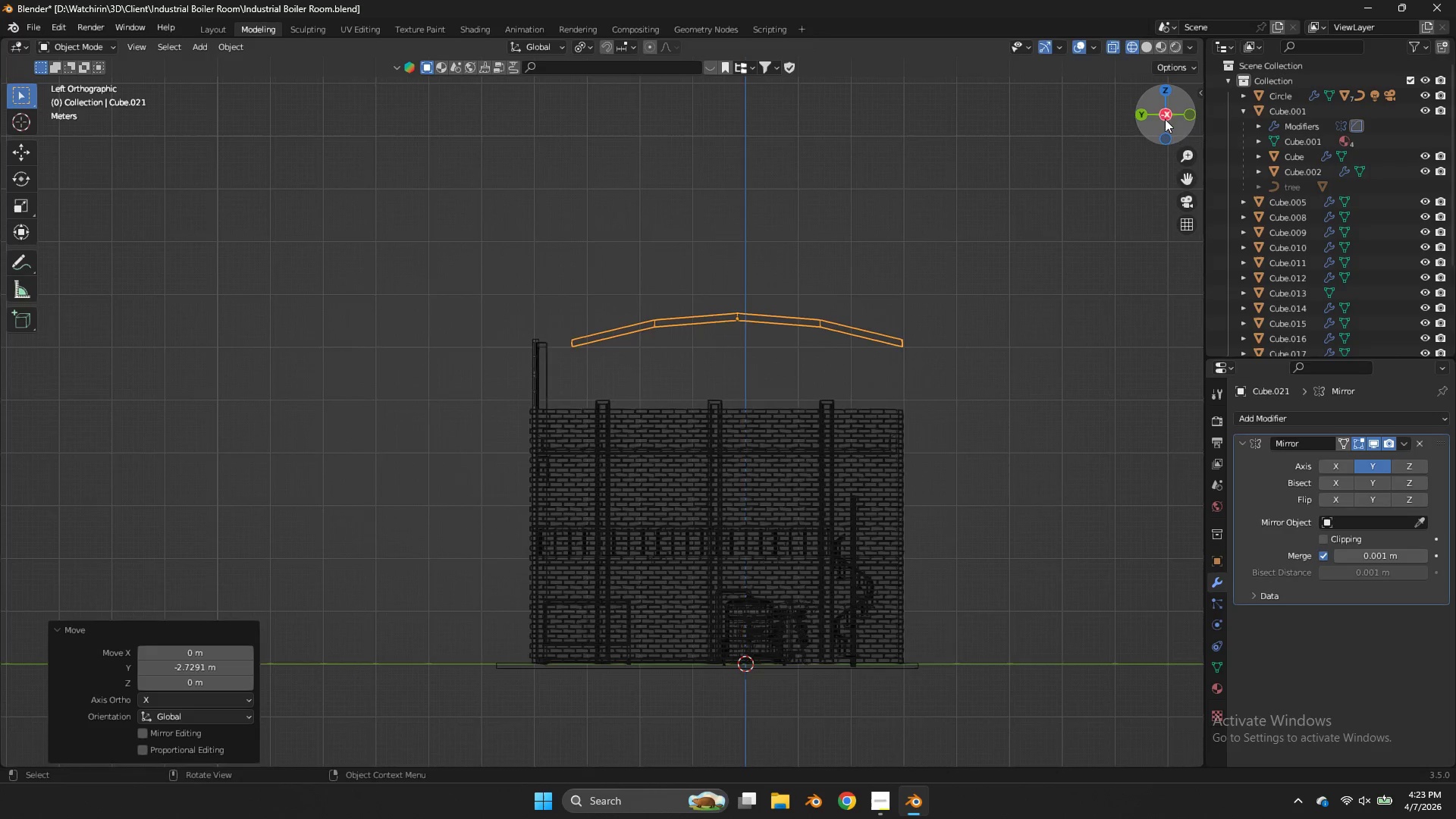 
left_click_drag(start_coordinate=[1165, 119], to_coordinate=[1141, 184])
 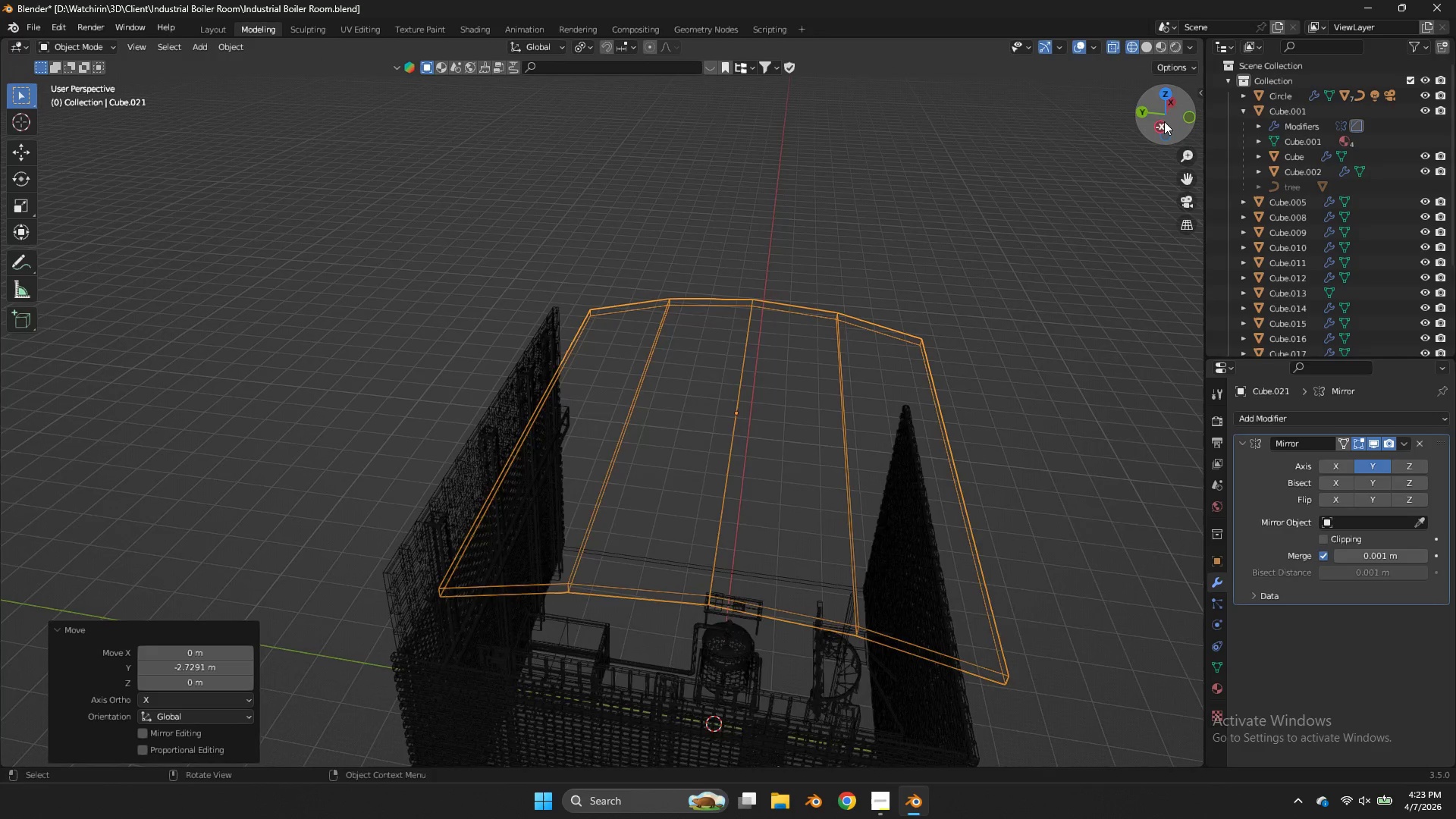 
left_click([1164, 121])
 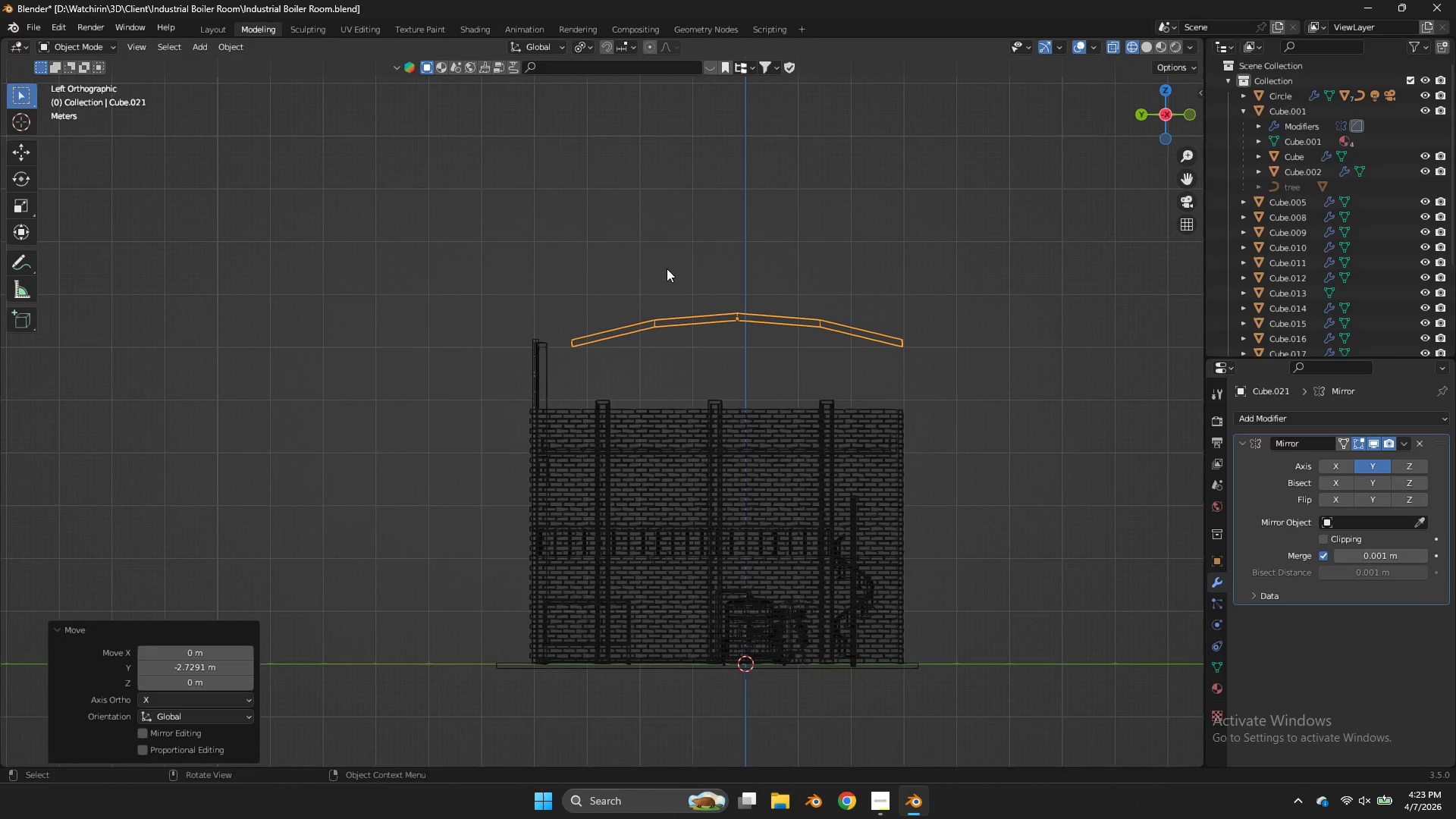 
key(Tab)
 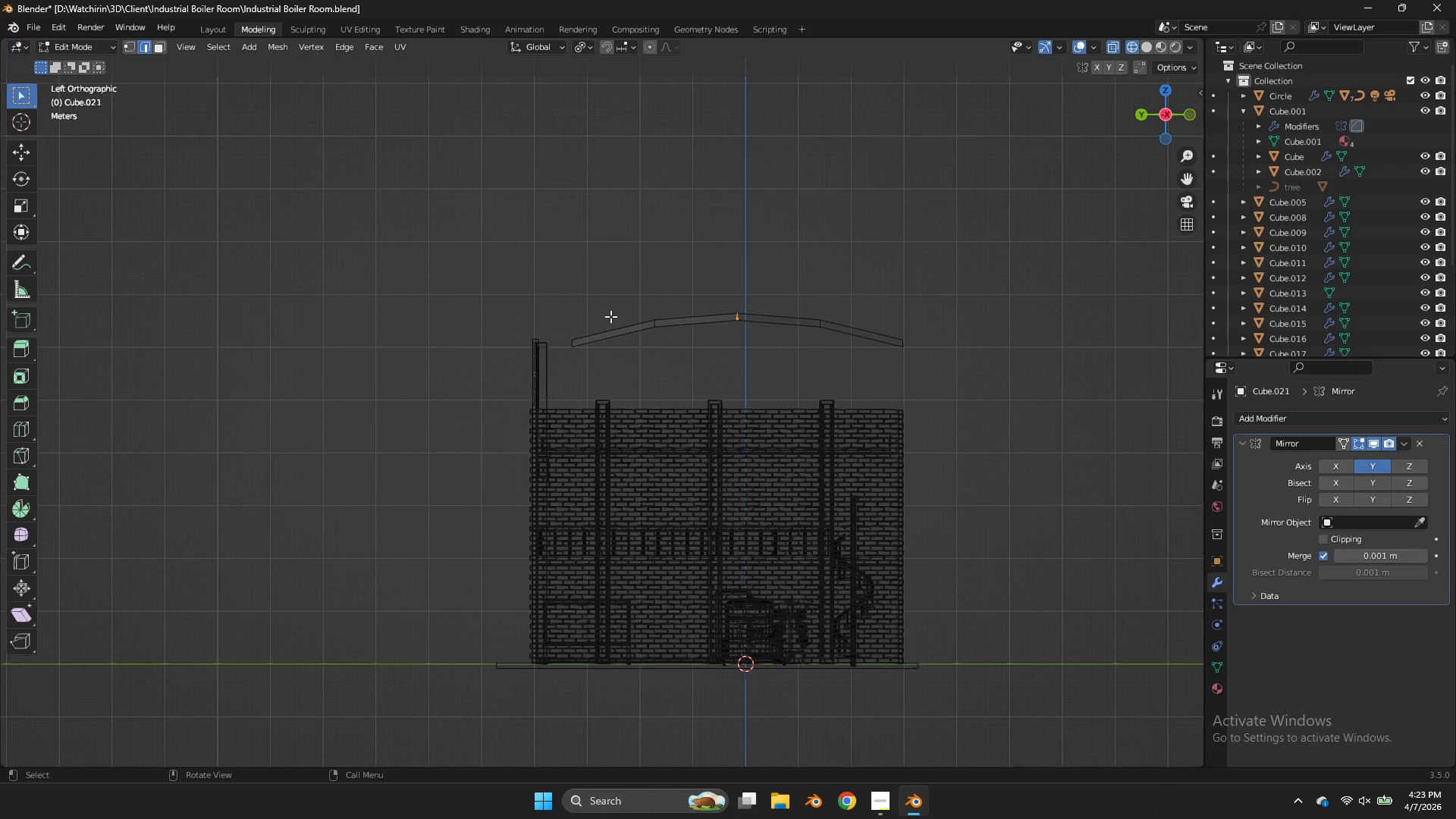 
left_click_drag(start_coordinate=[611, 315], to_coordinate=[519, 376])
 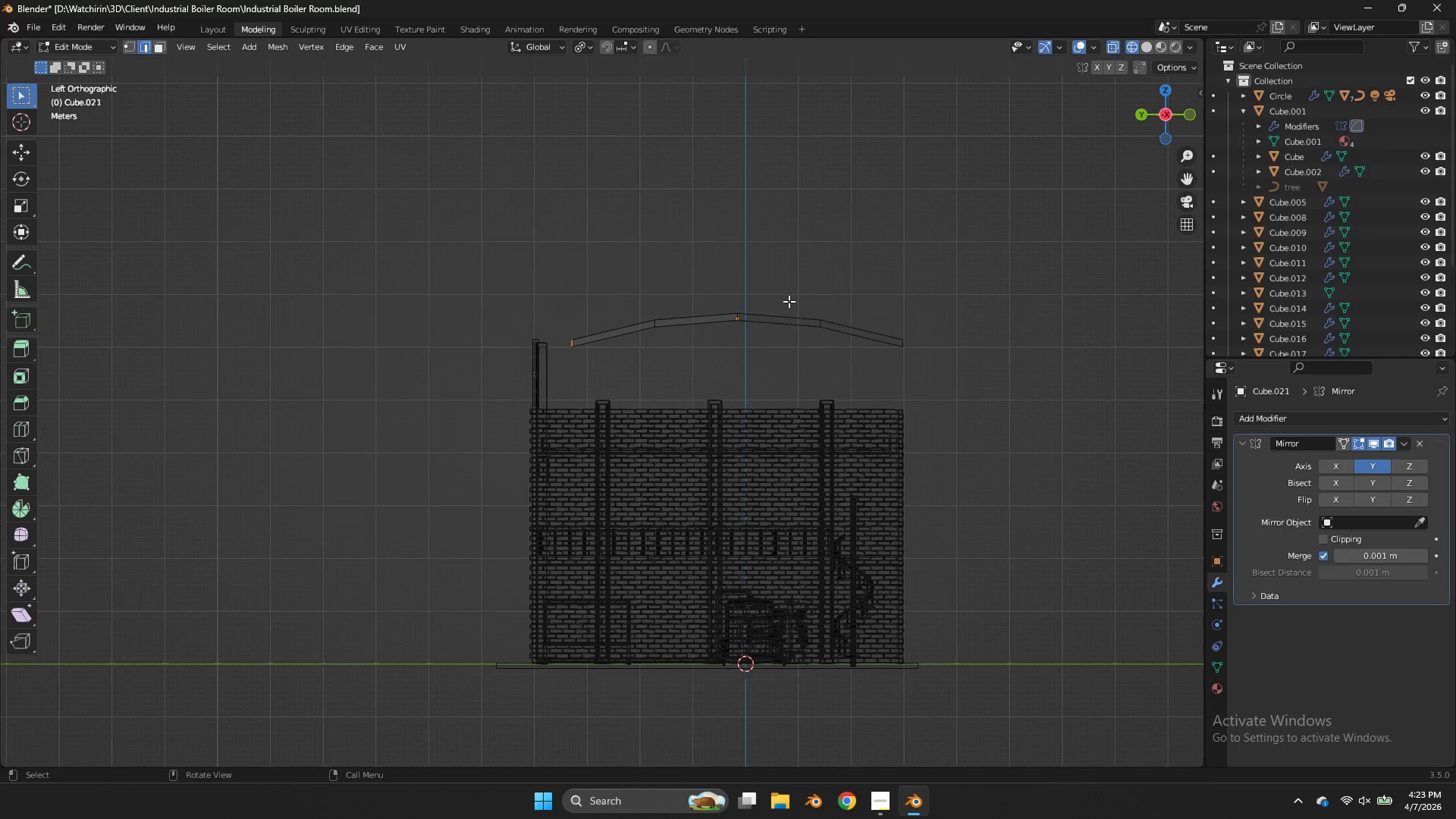 
key(Tab)
 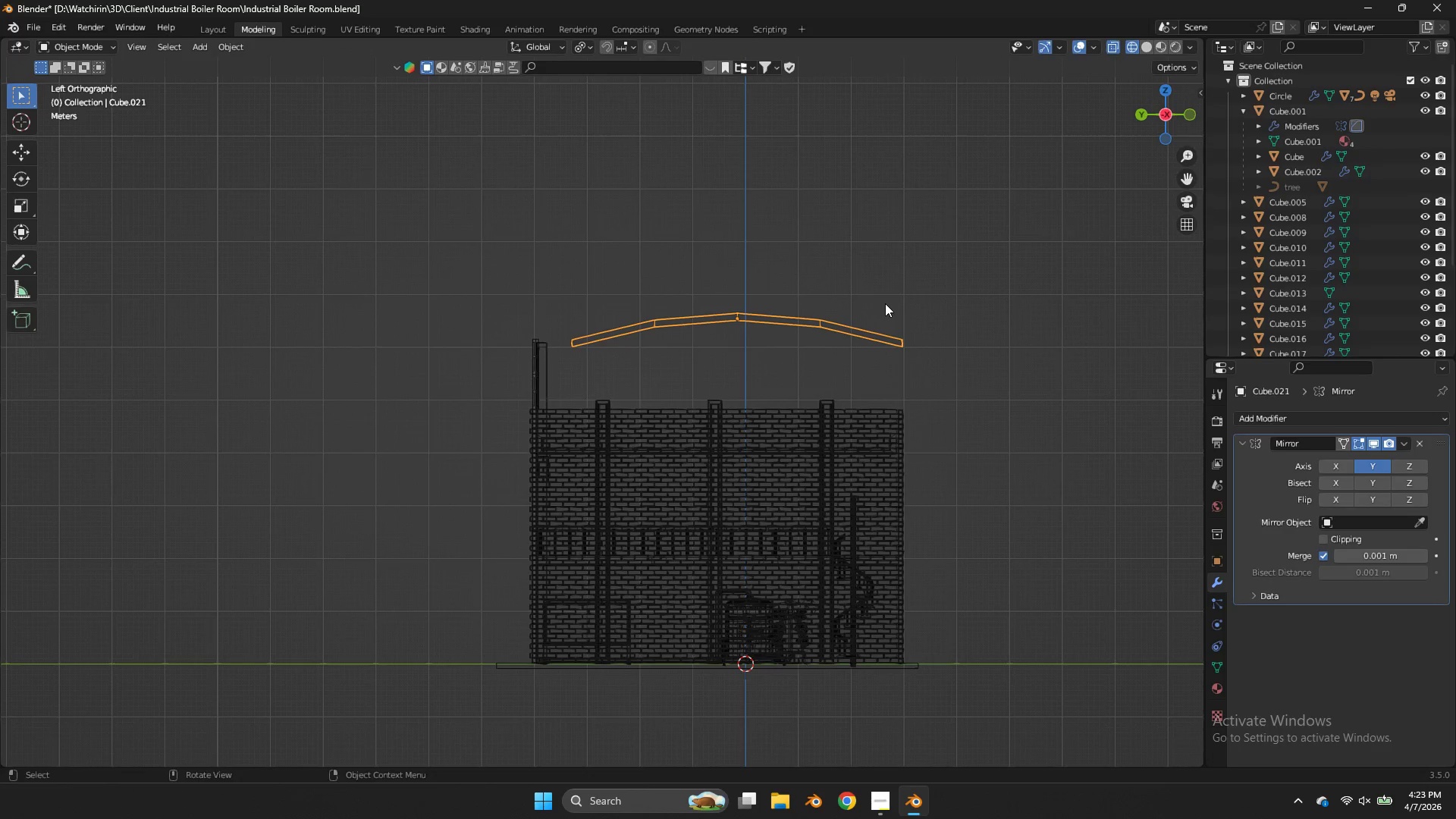 
type(sy)
 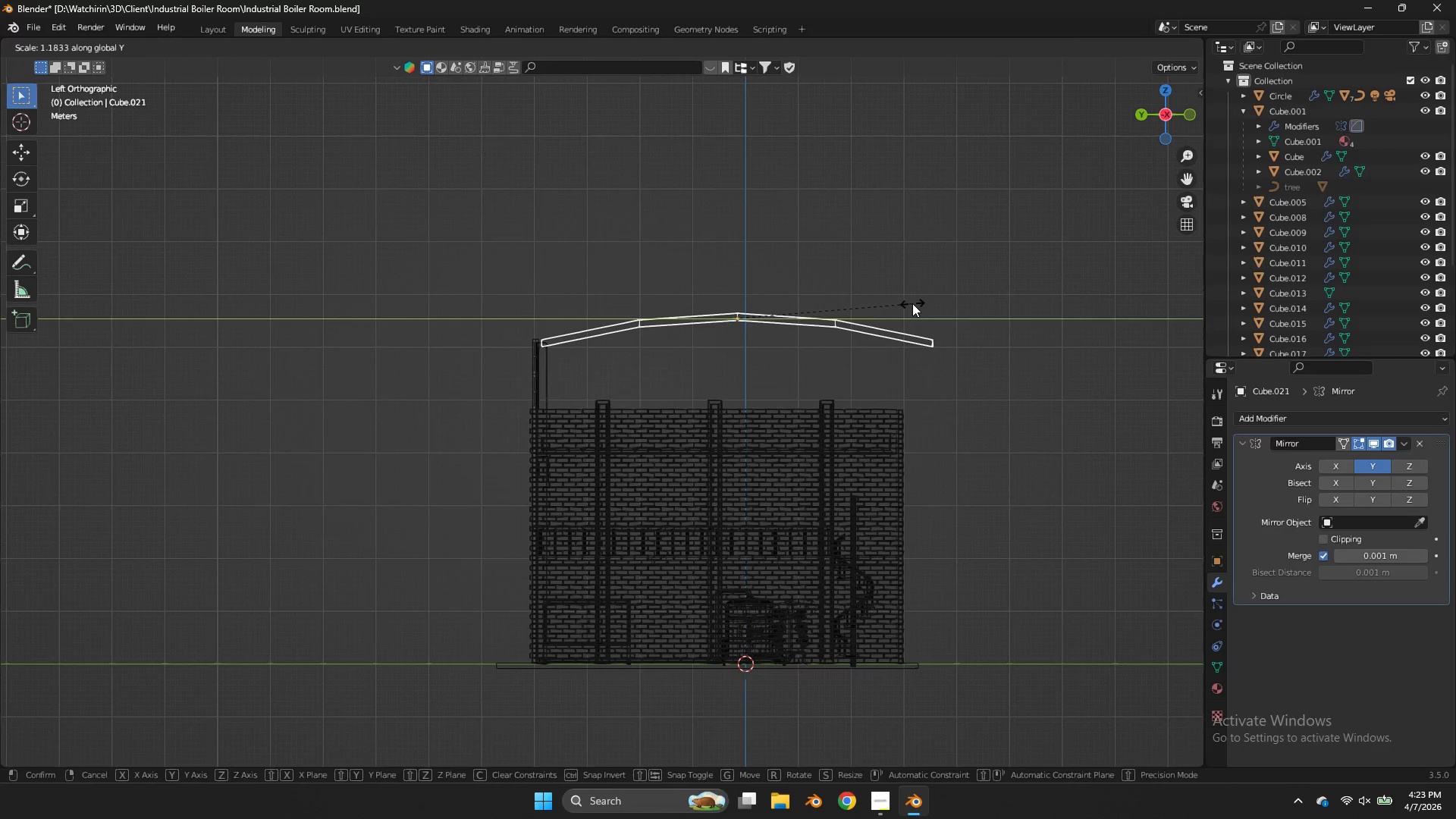 
left_click([912, 303])
 